 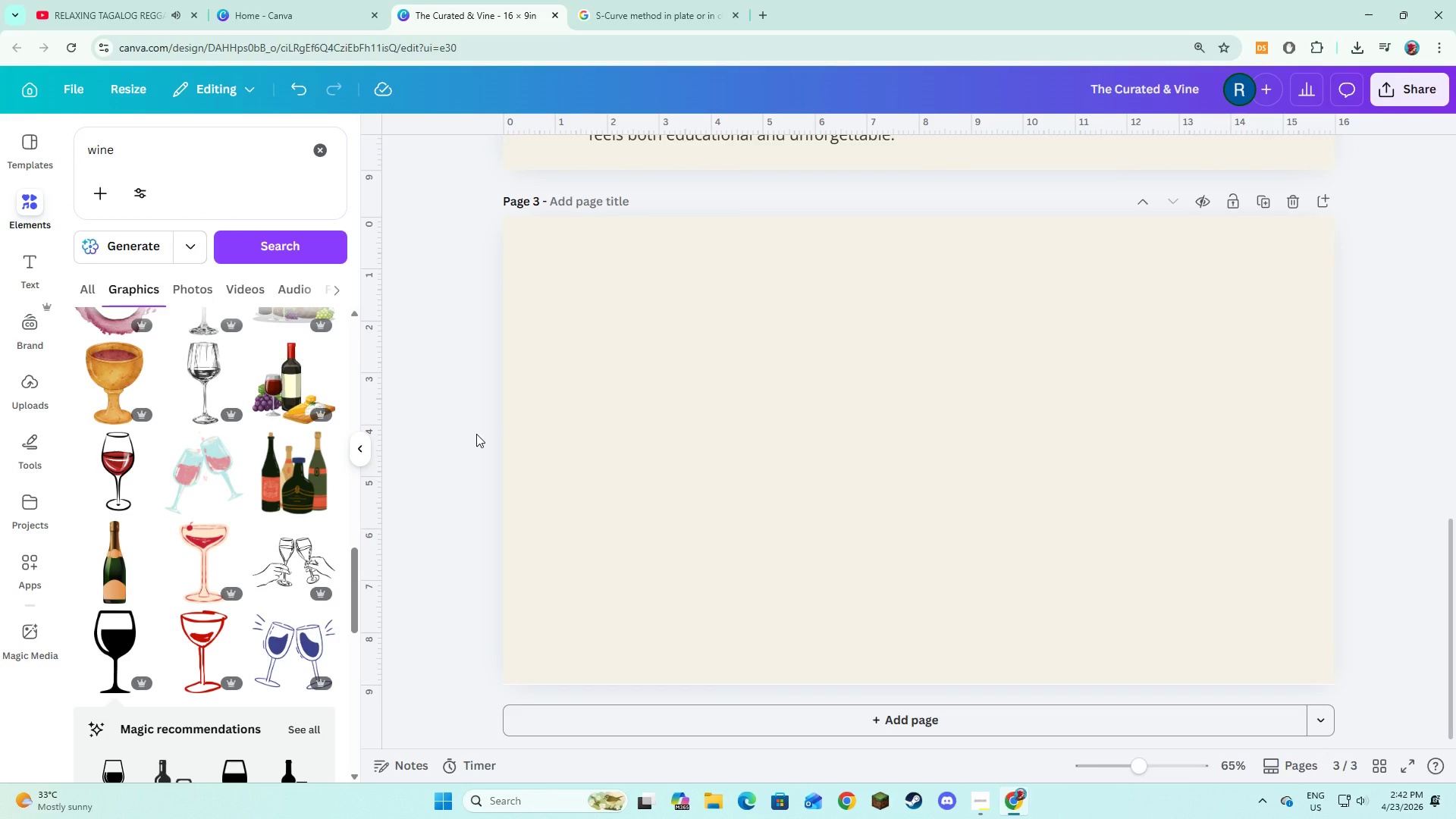 
scroll: coordinate [670, 433], scroll_direction: up, amount: 3.0
 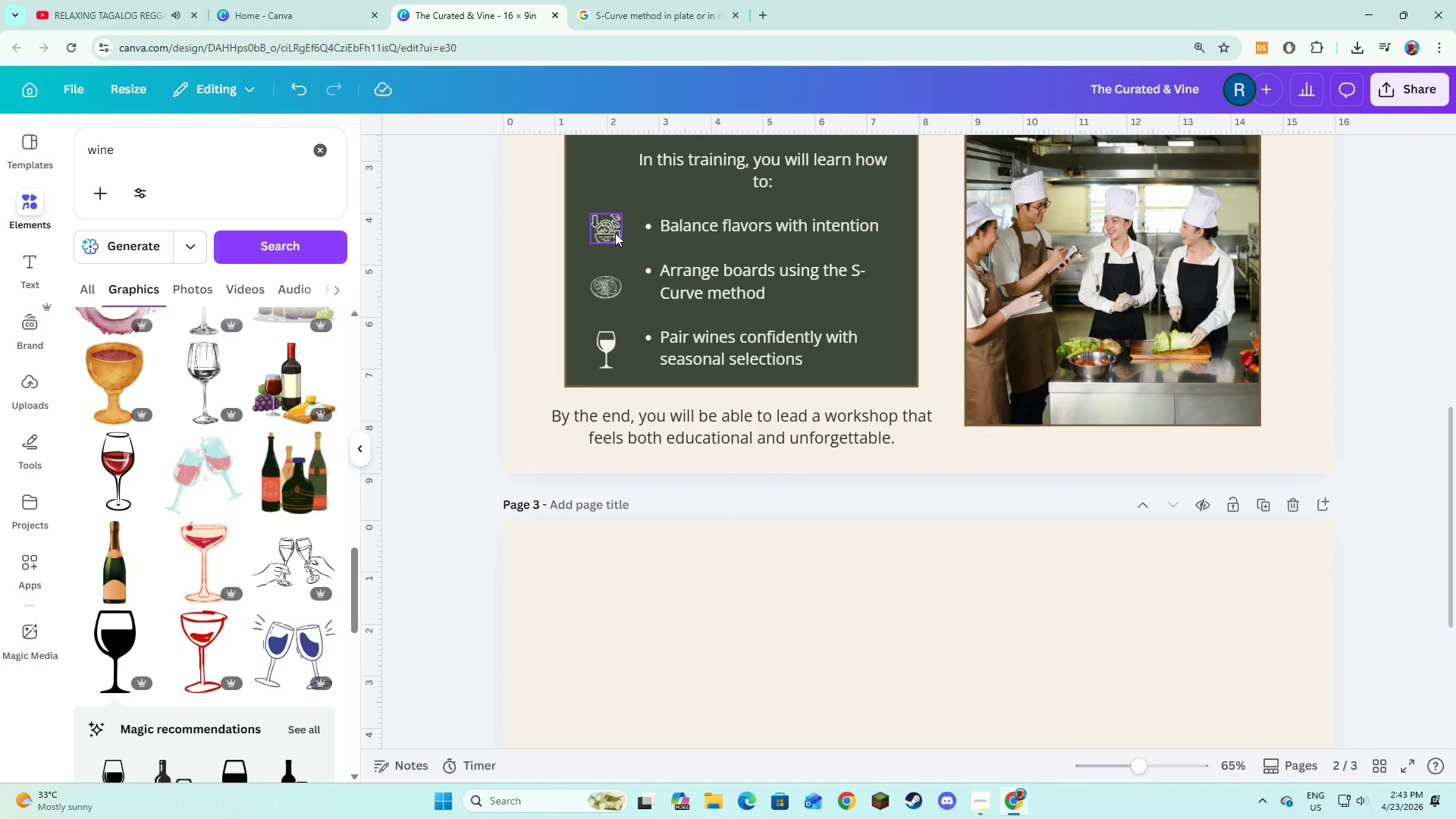 
wait(5.22)
 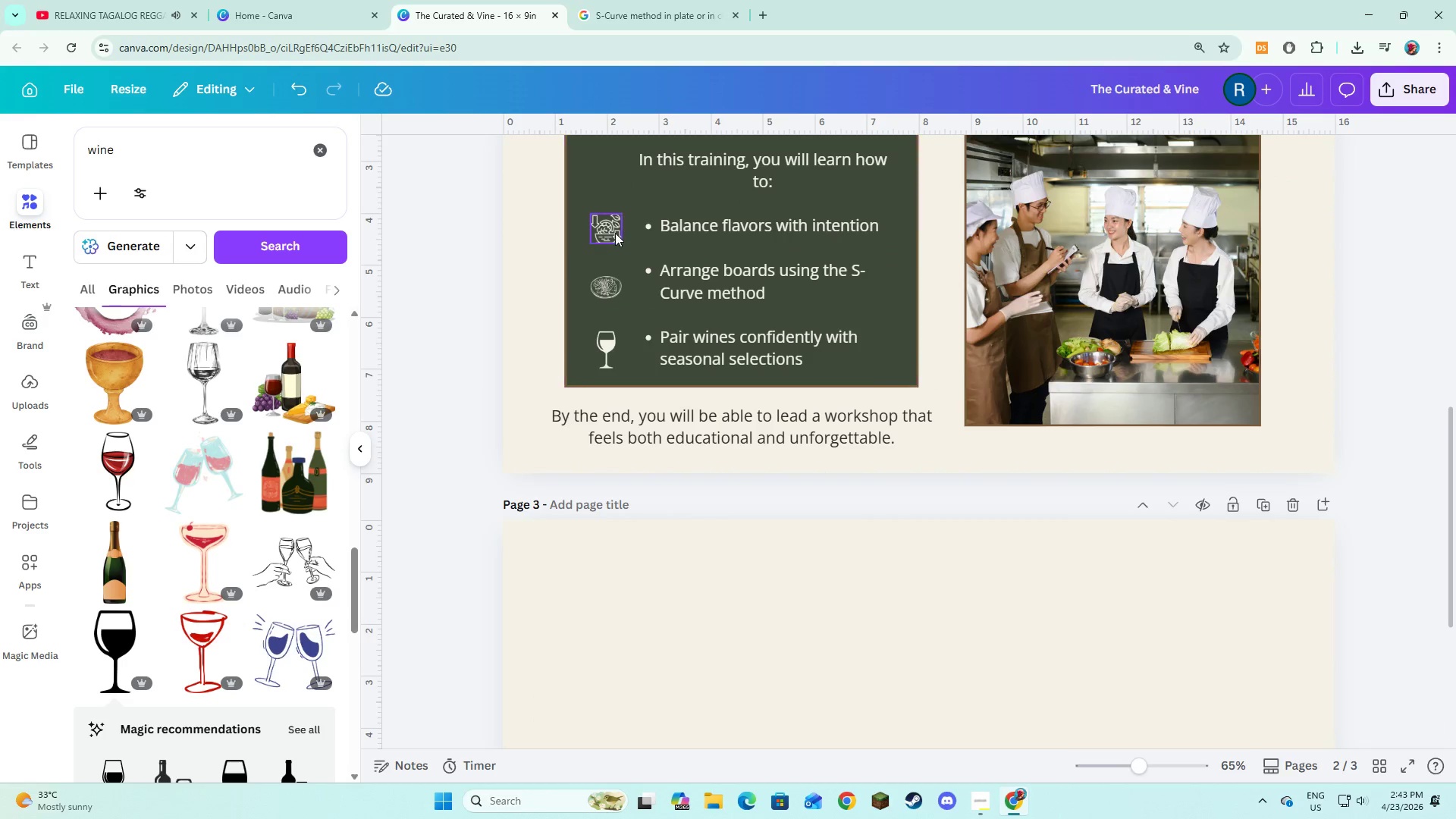 
double_click([262, 167])
 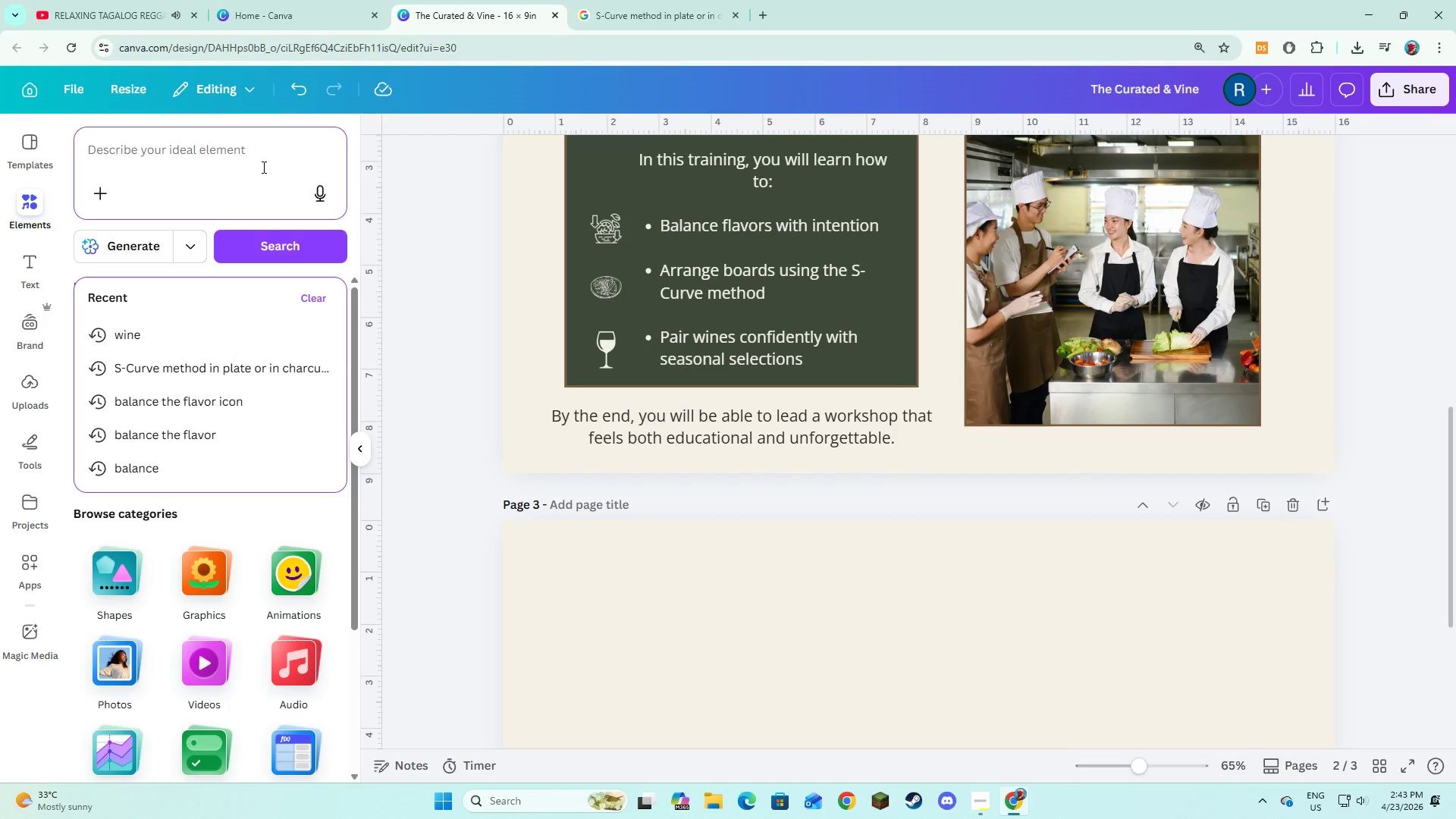 
type(board)
 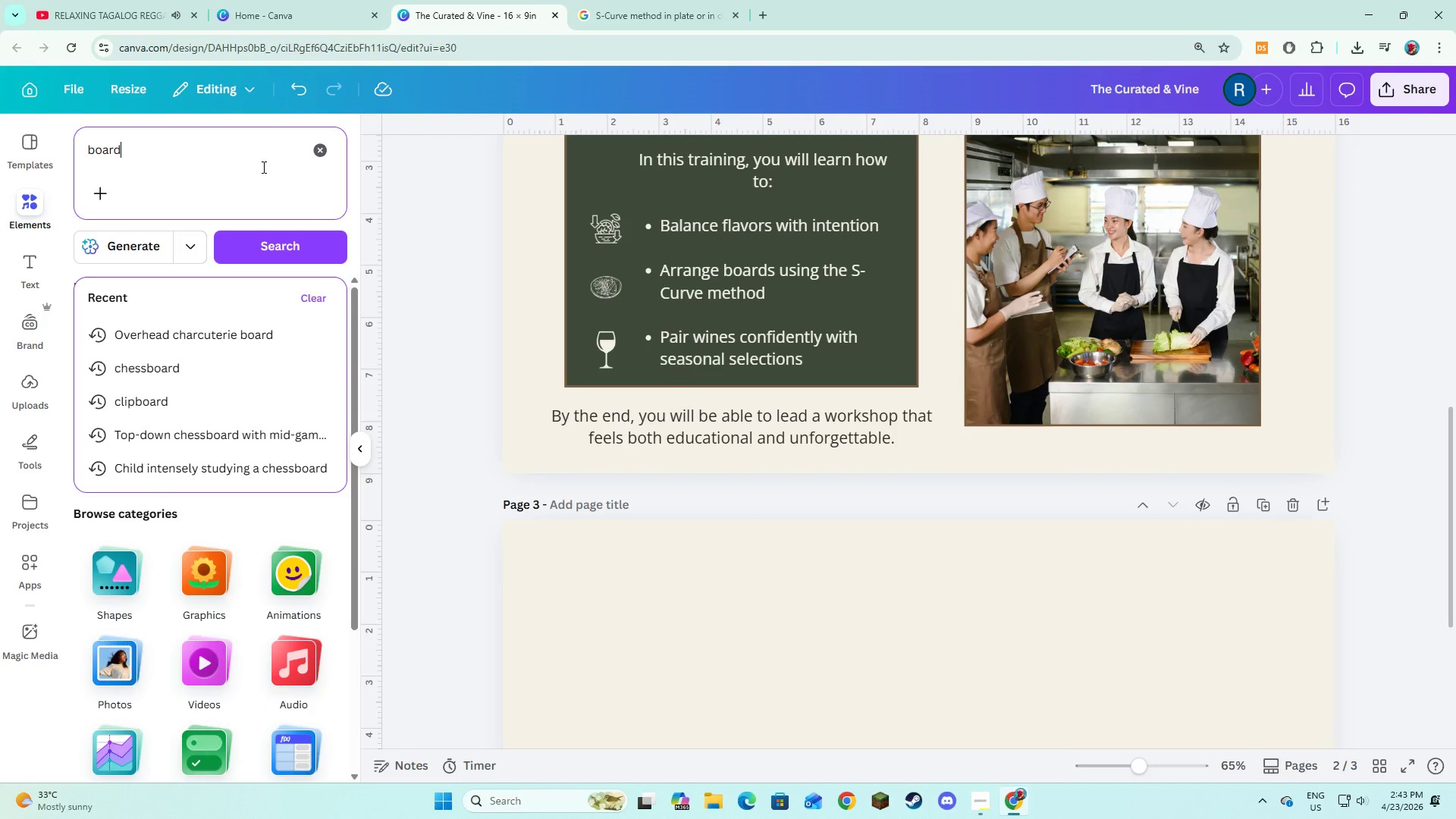 
key(Enter)
 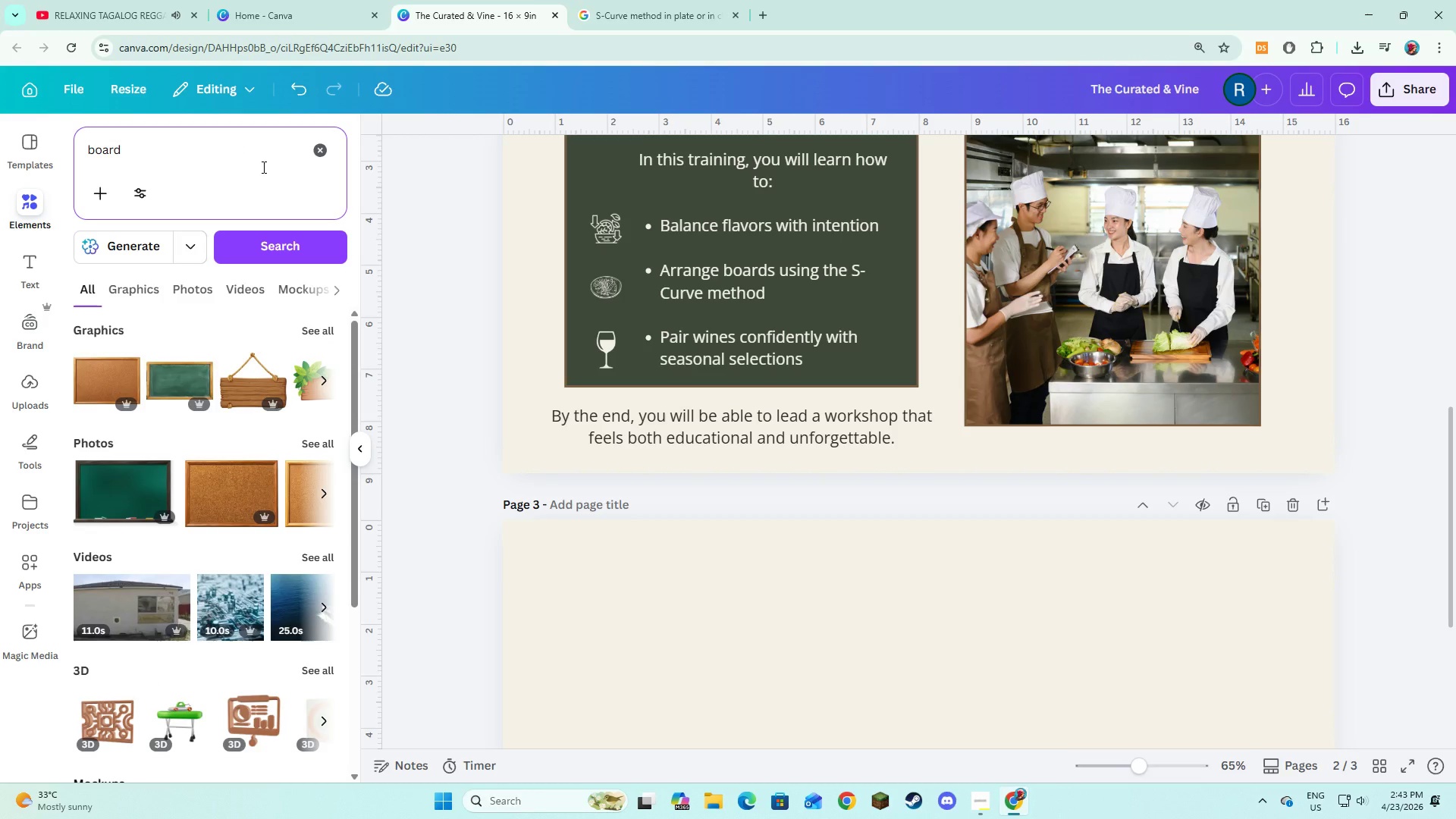 
type( tray)
 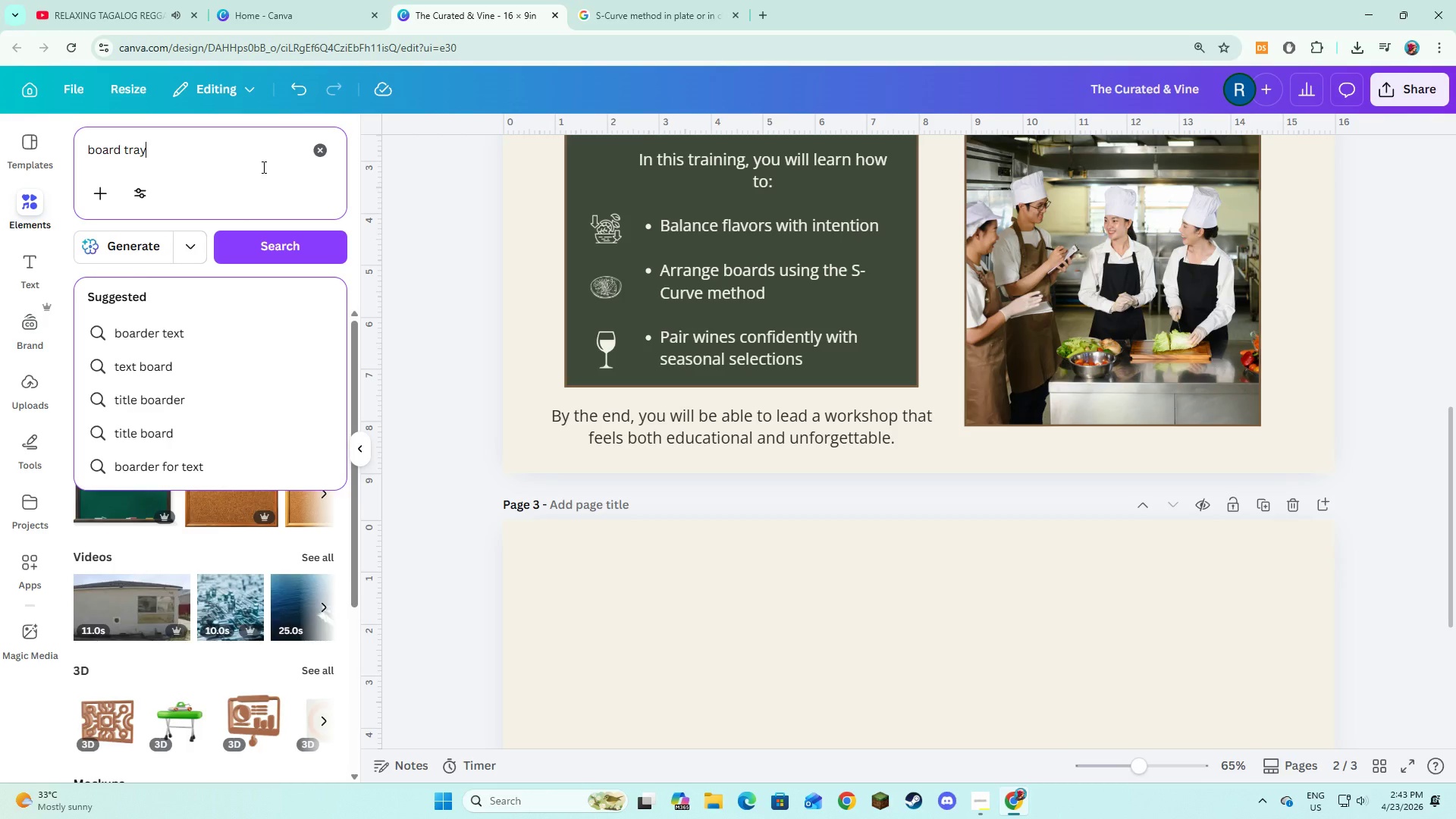 
key(Enter)
 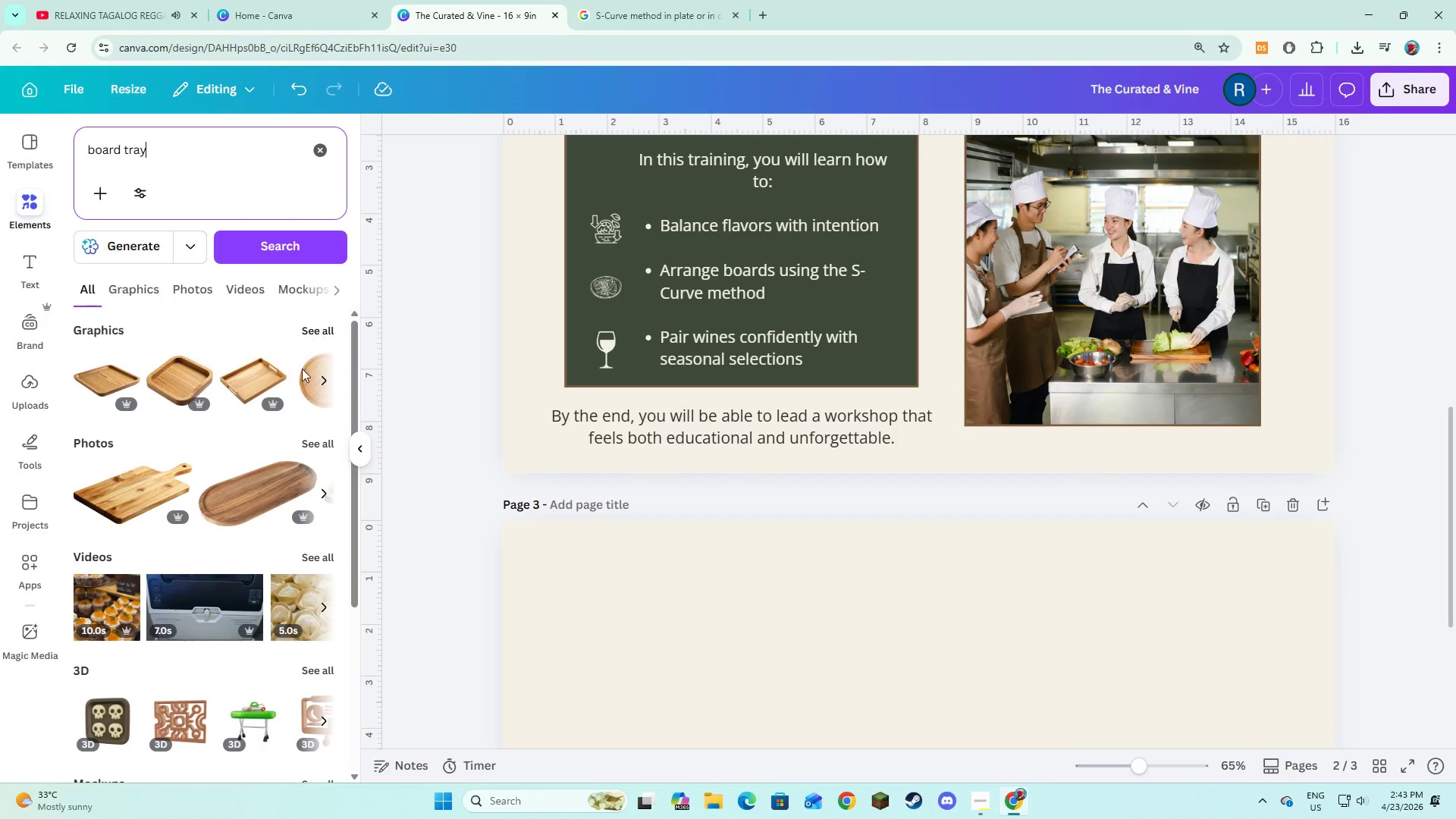 
left_click([117, 297])
 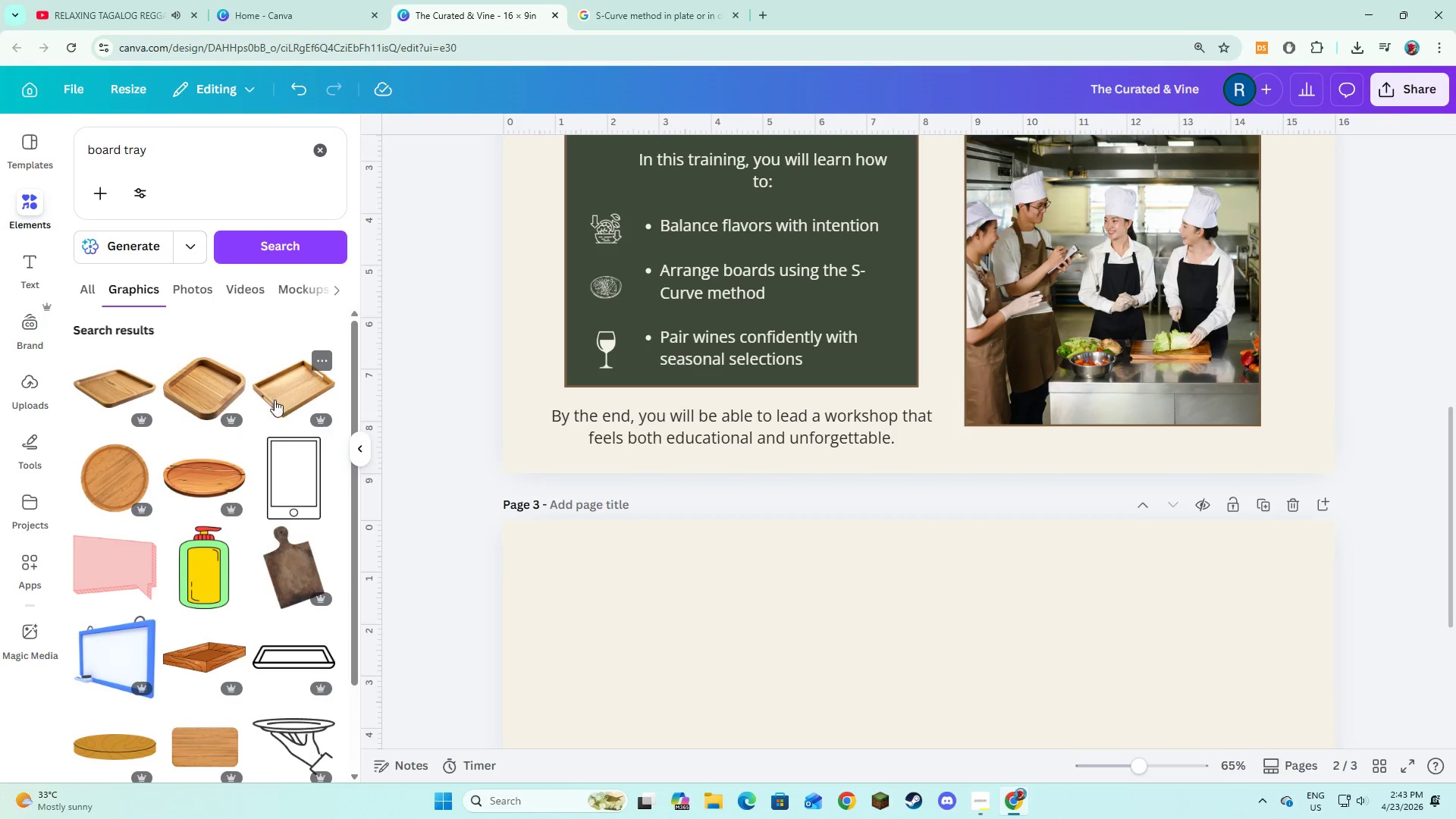 
scroll: coordinate [242, 473], scroll_direction: down, amount: 12.0
 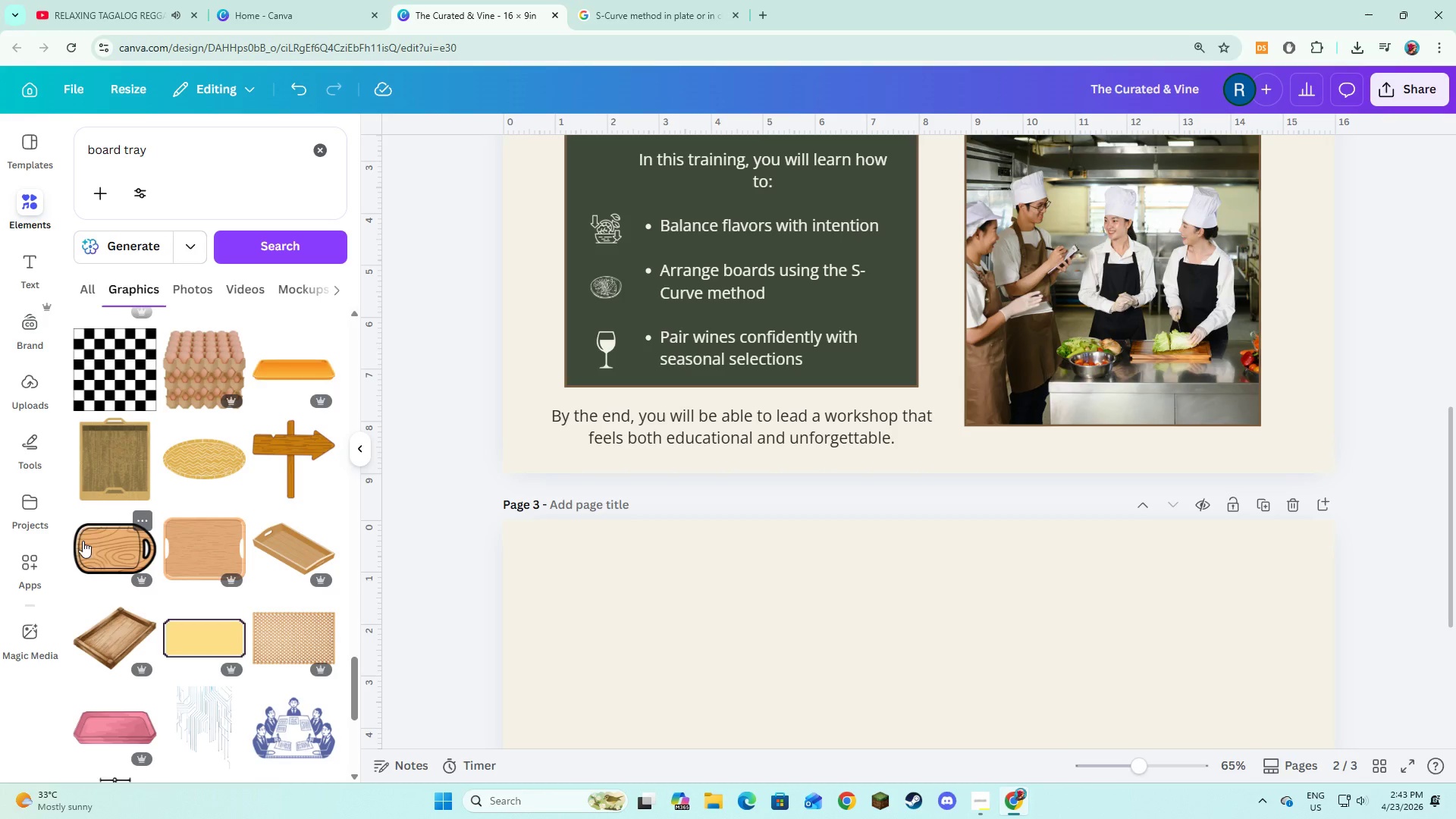 
left_click([196, 544])
 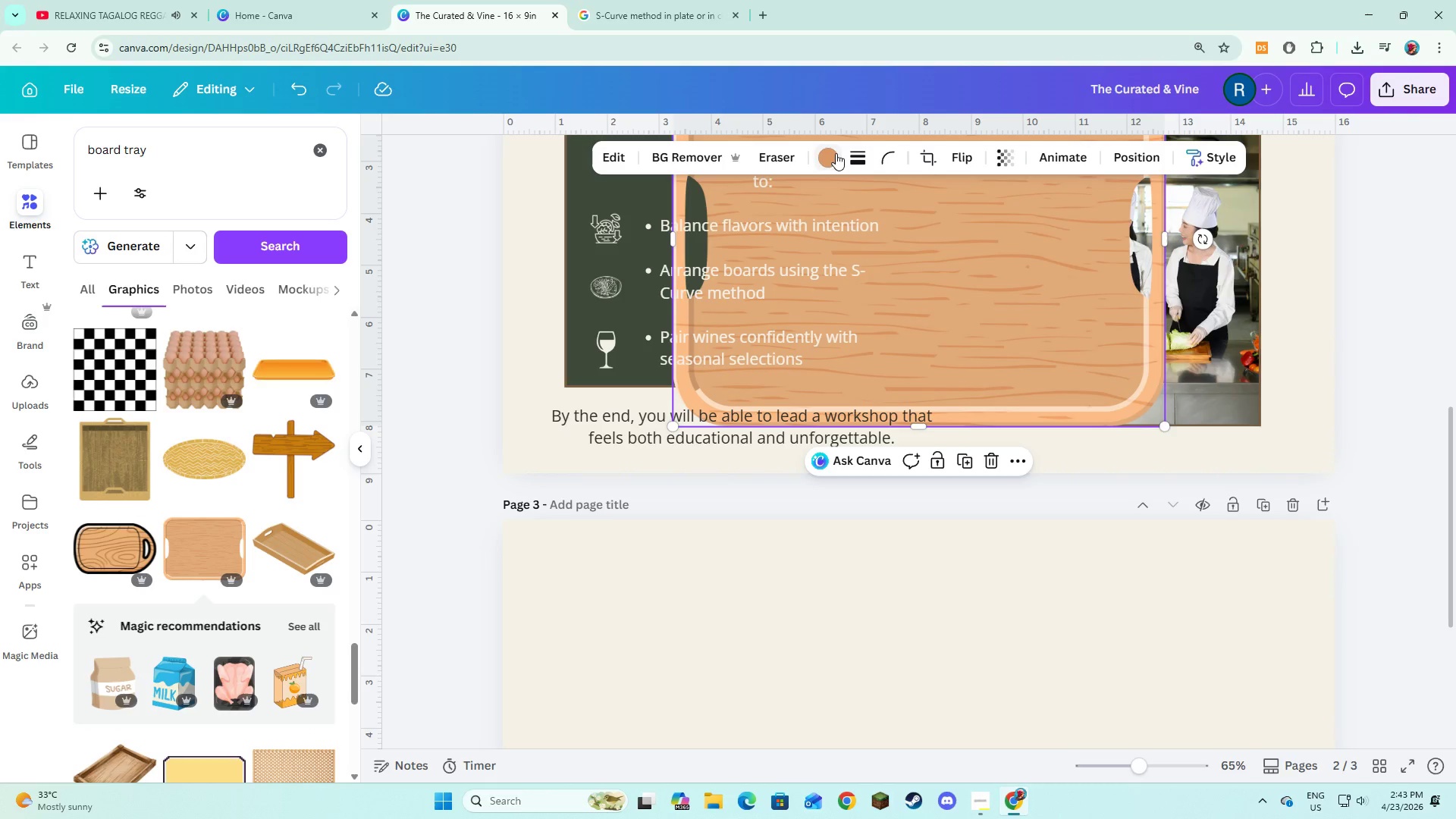 
left_click([839, 154])
 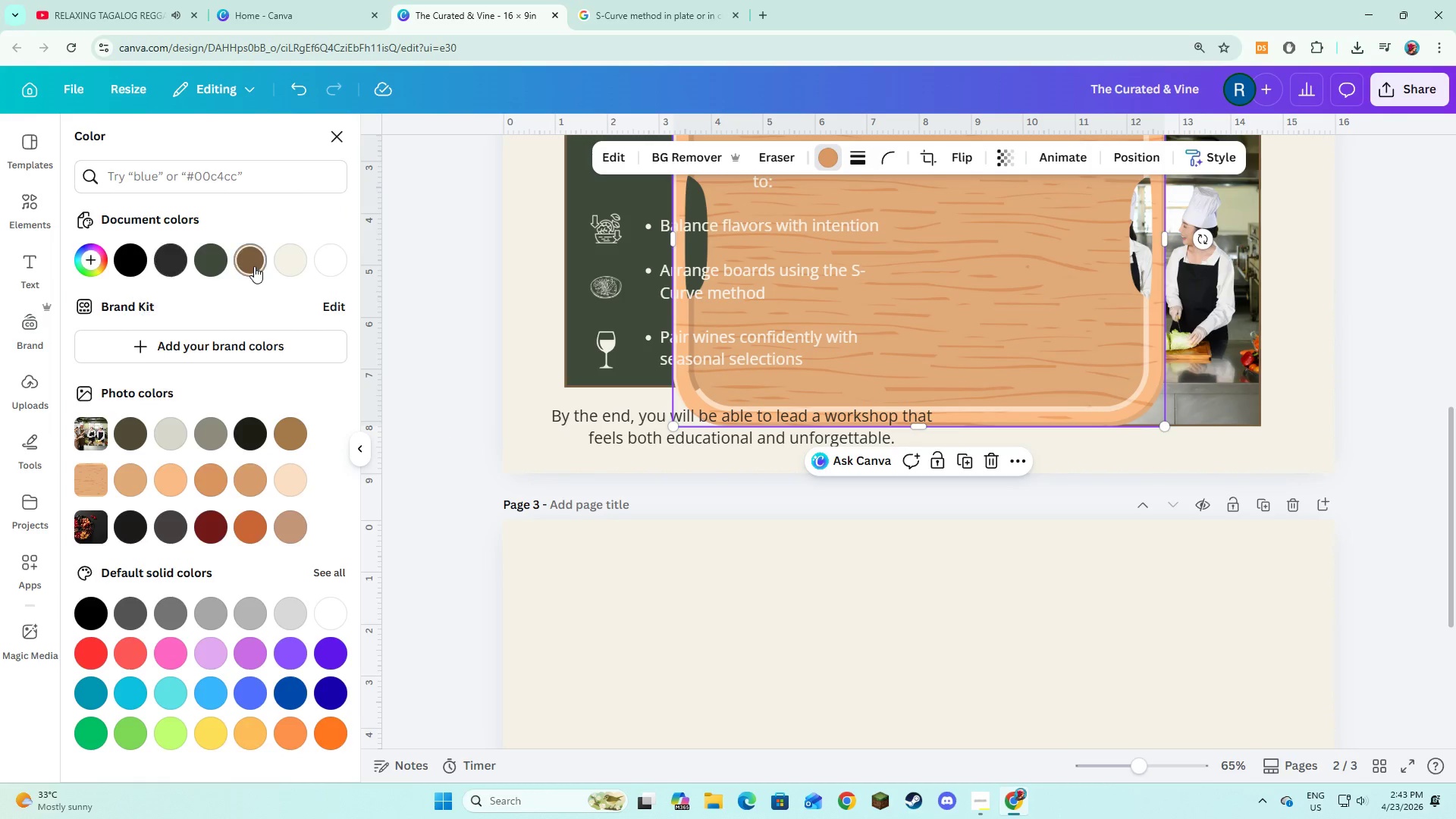 
left_click([291, 262])
 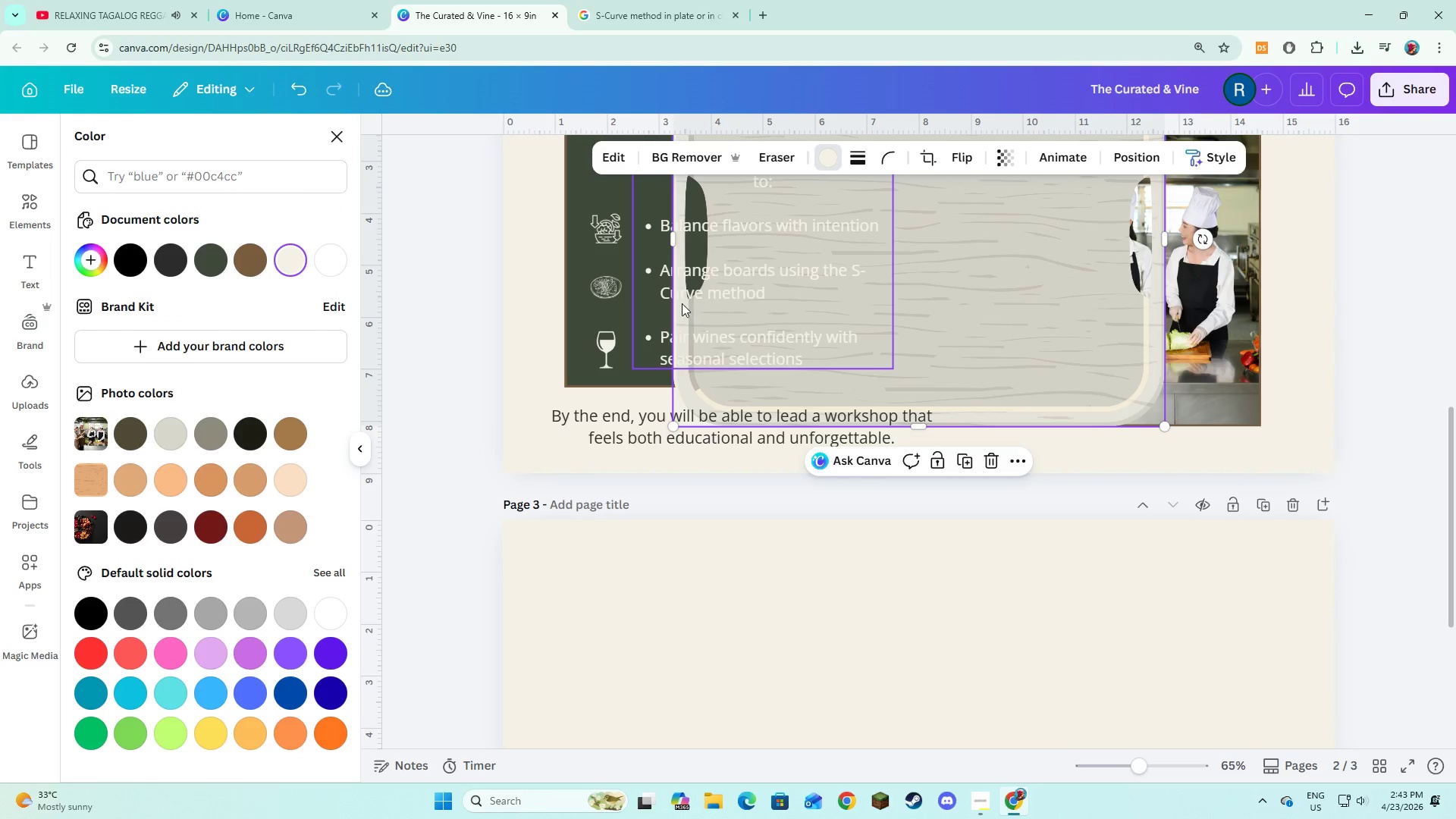 
left_click([598, 228])
 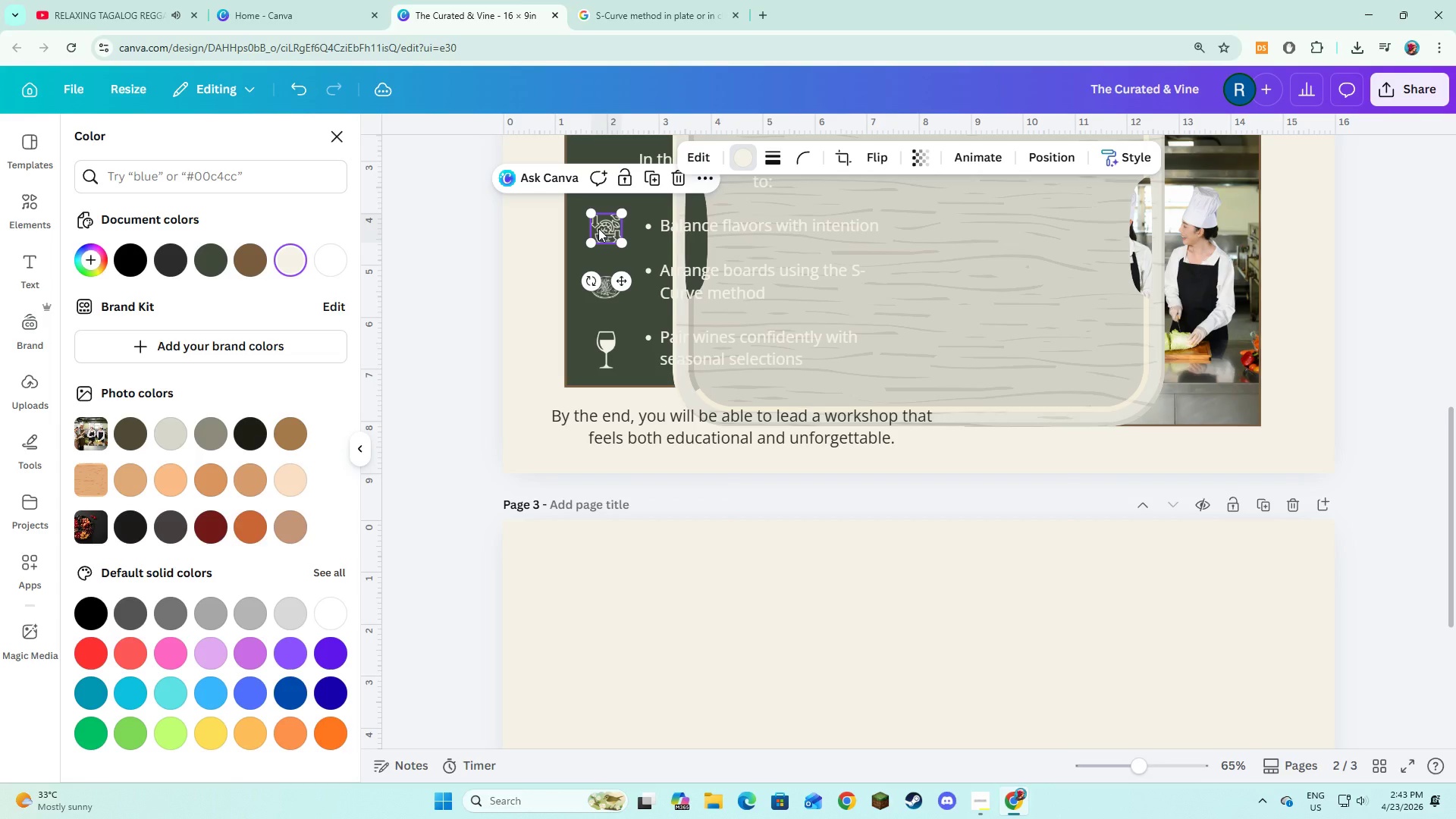 
key(Backspace)
 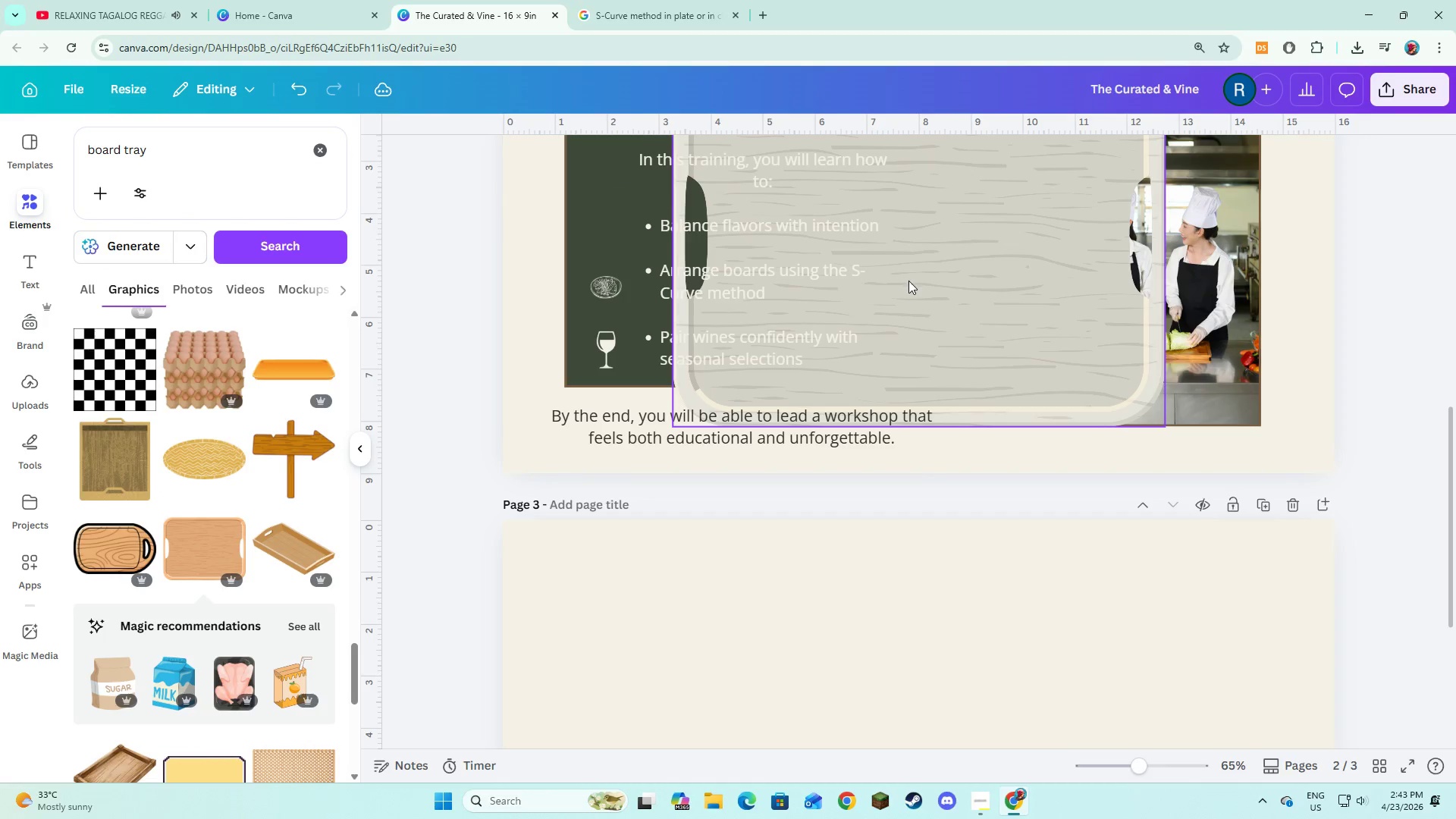 
scroll: coordinate [913, 284], scroll_direction: up, amount: 2.0
 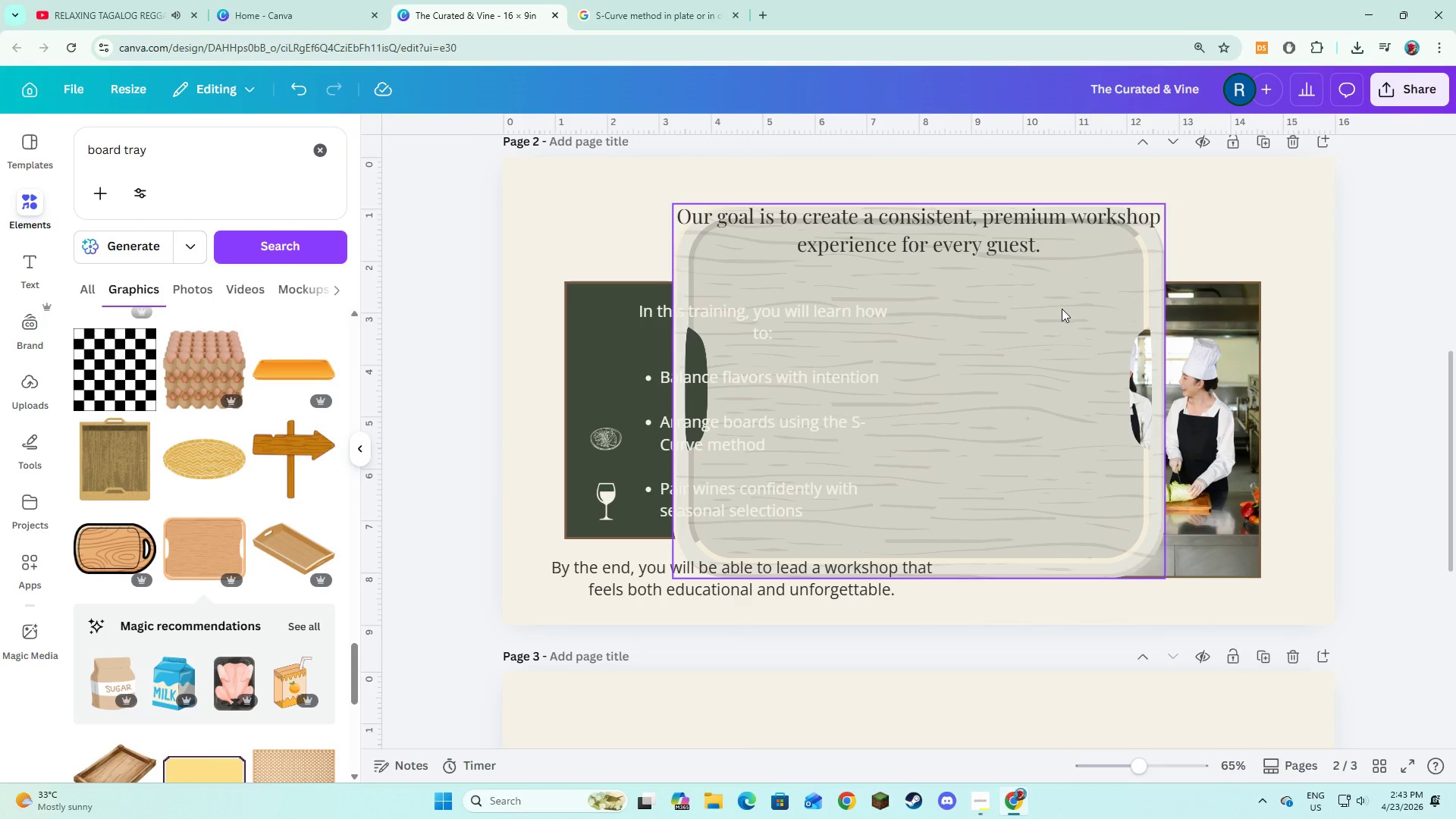 
key(Control+Z)
 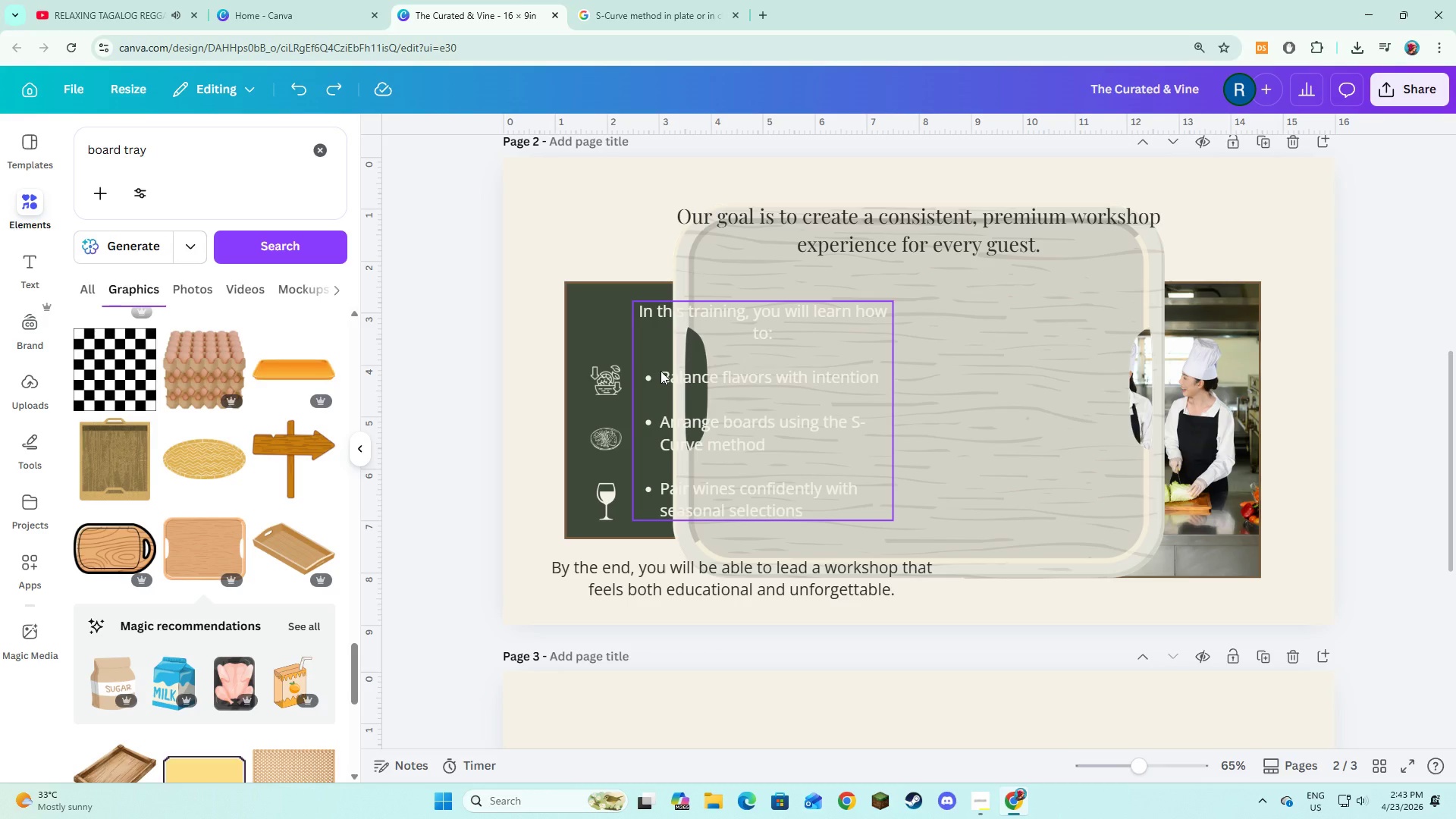 
wait(9.12)
 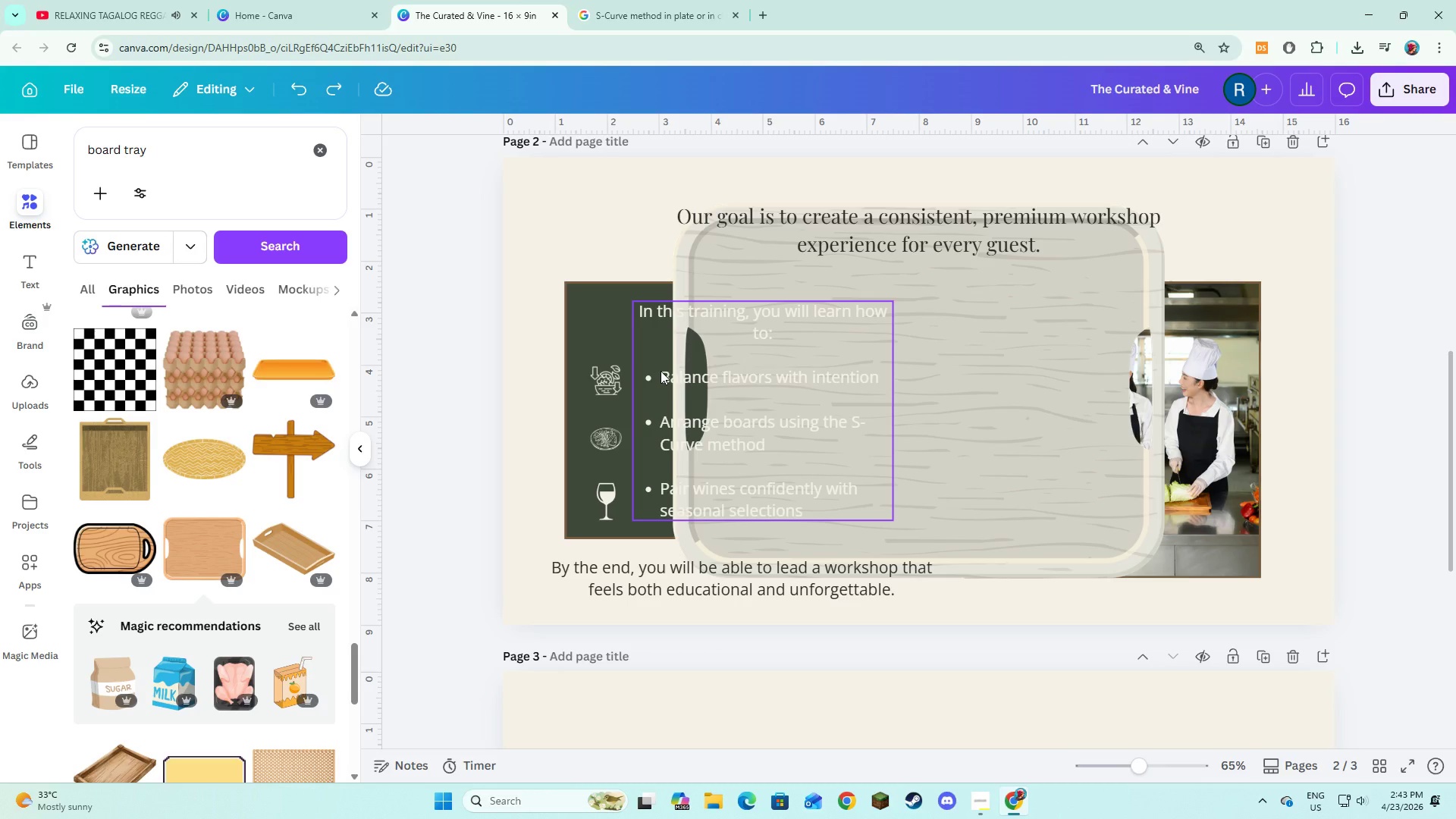 
left_click([616, 436])
 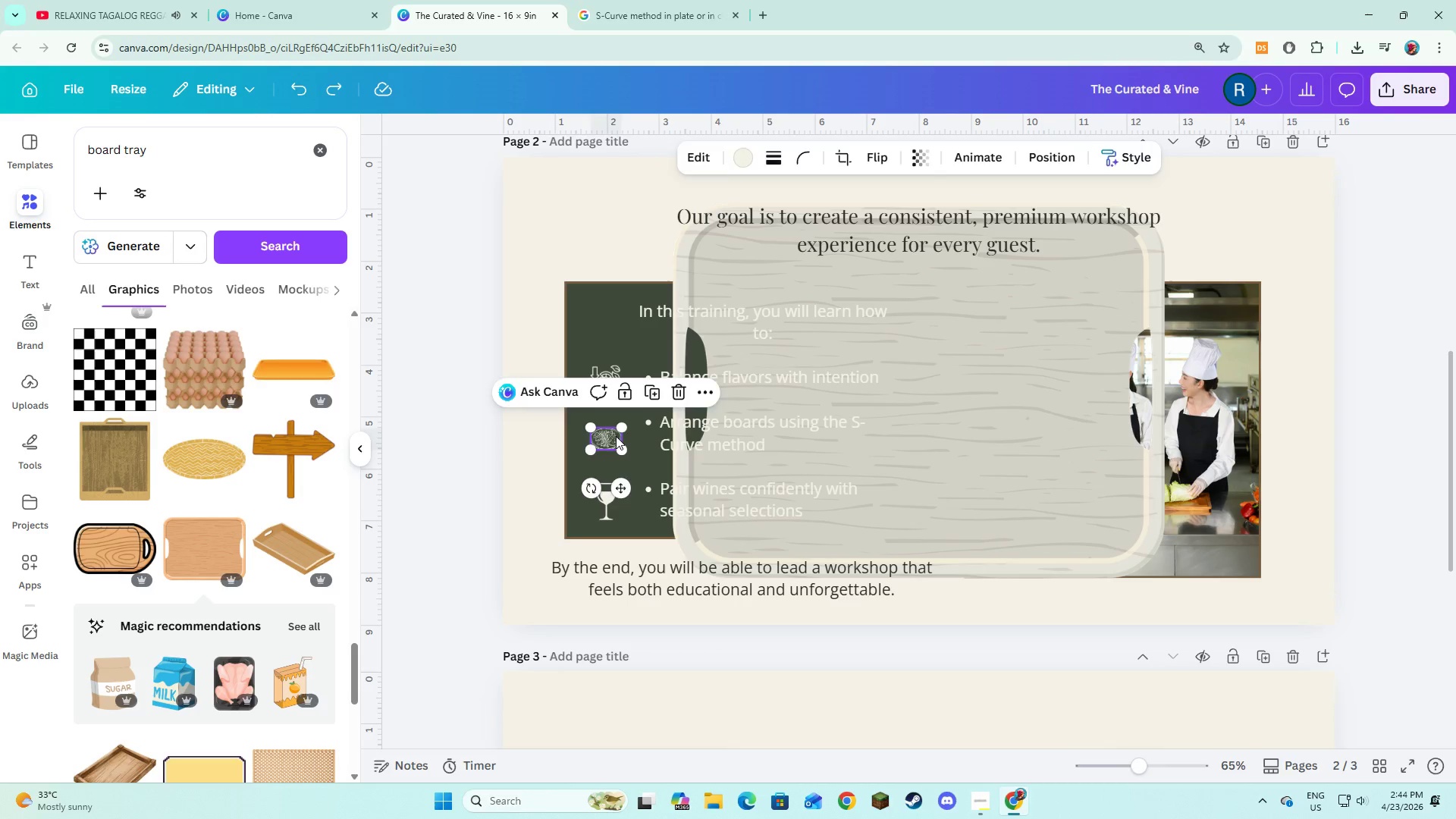 
key(Backspace)
 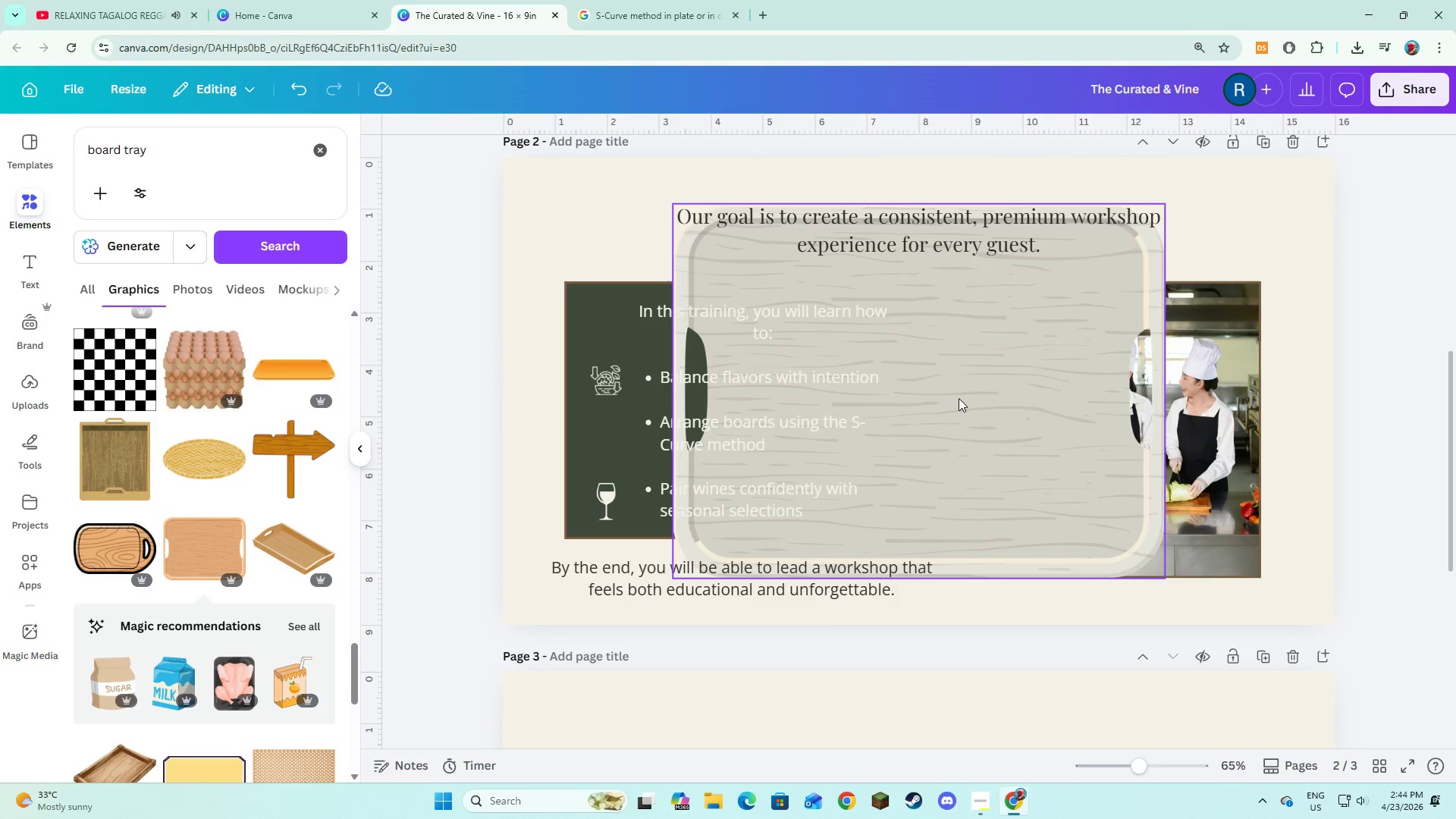 
left_click([959, 398])
 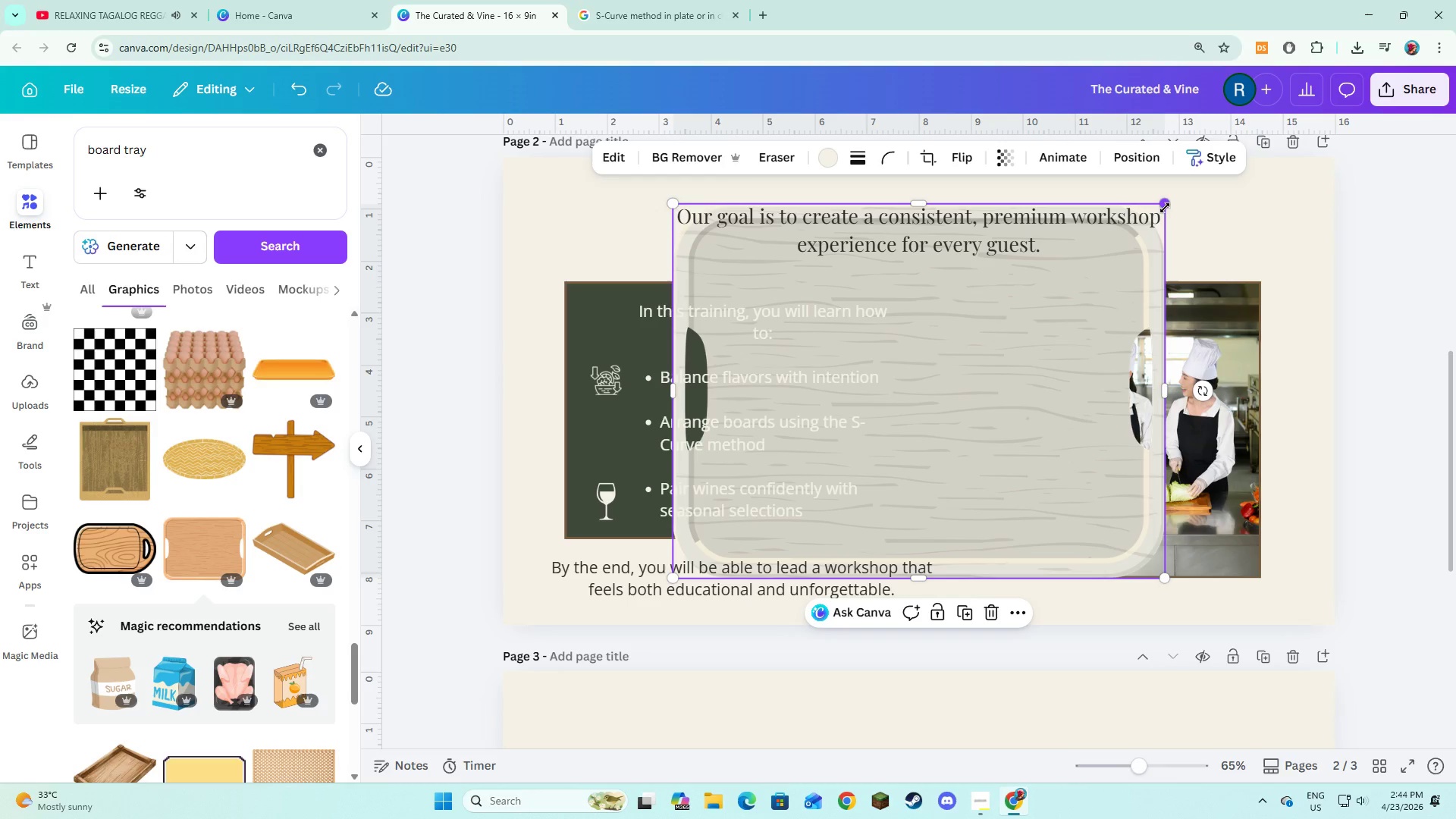 
left_click_drag(start_coordinate=[1165, 208], to_coordinate=[726, 563])
 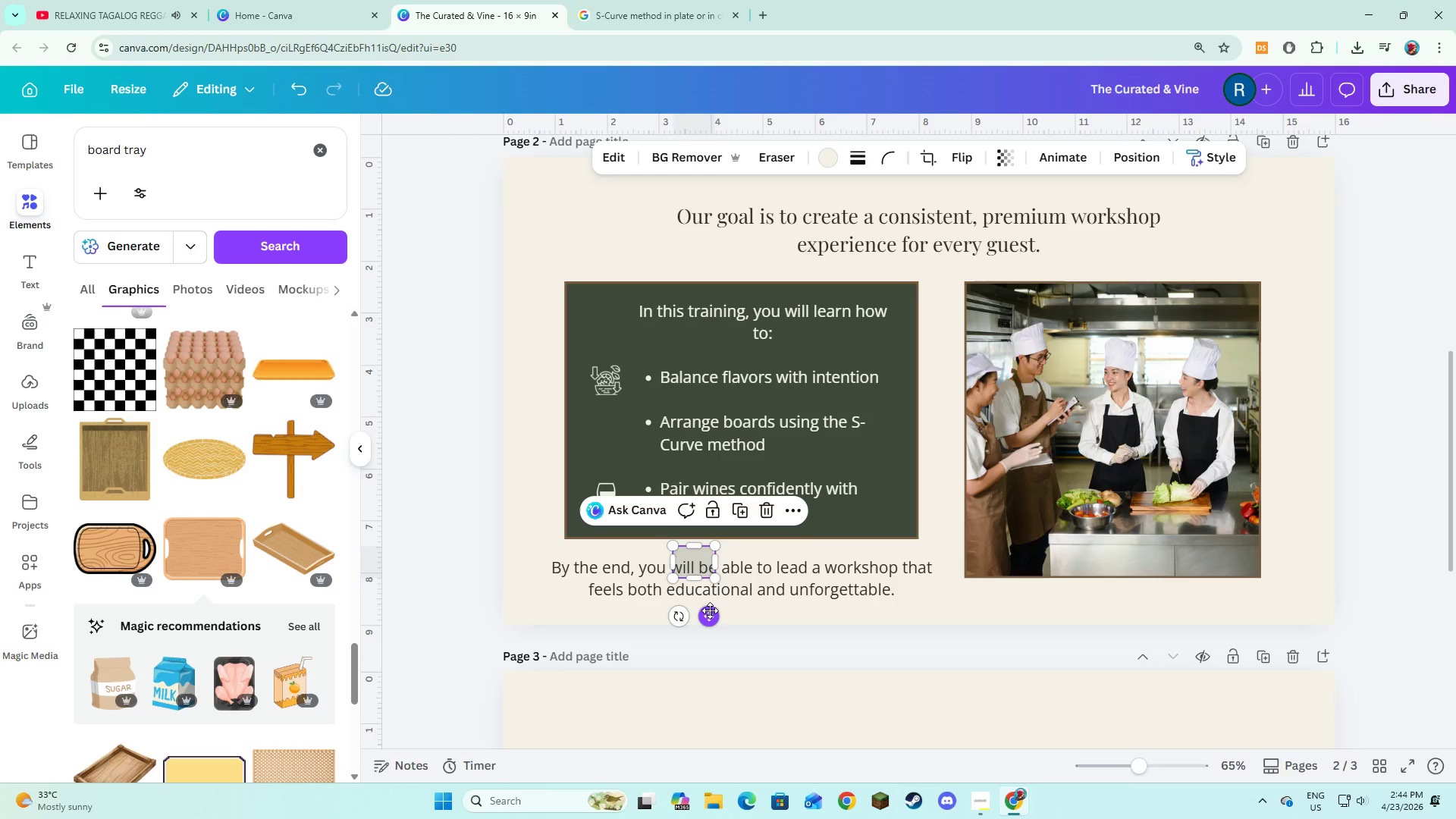 
left_click_drag(start_coordinate=[708, 613], to_coordinate=[623, 484])
 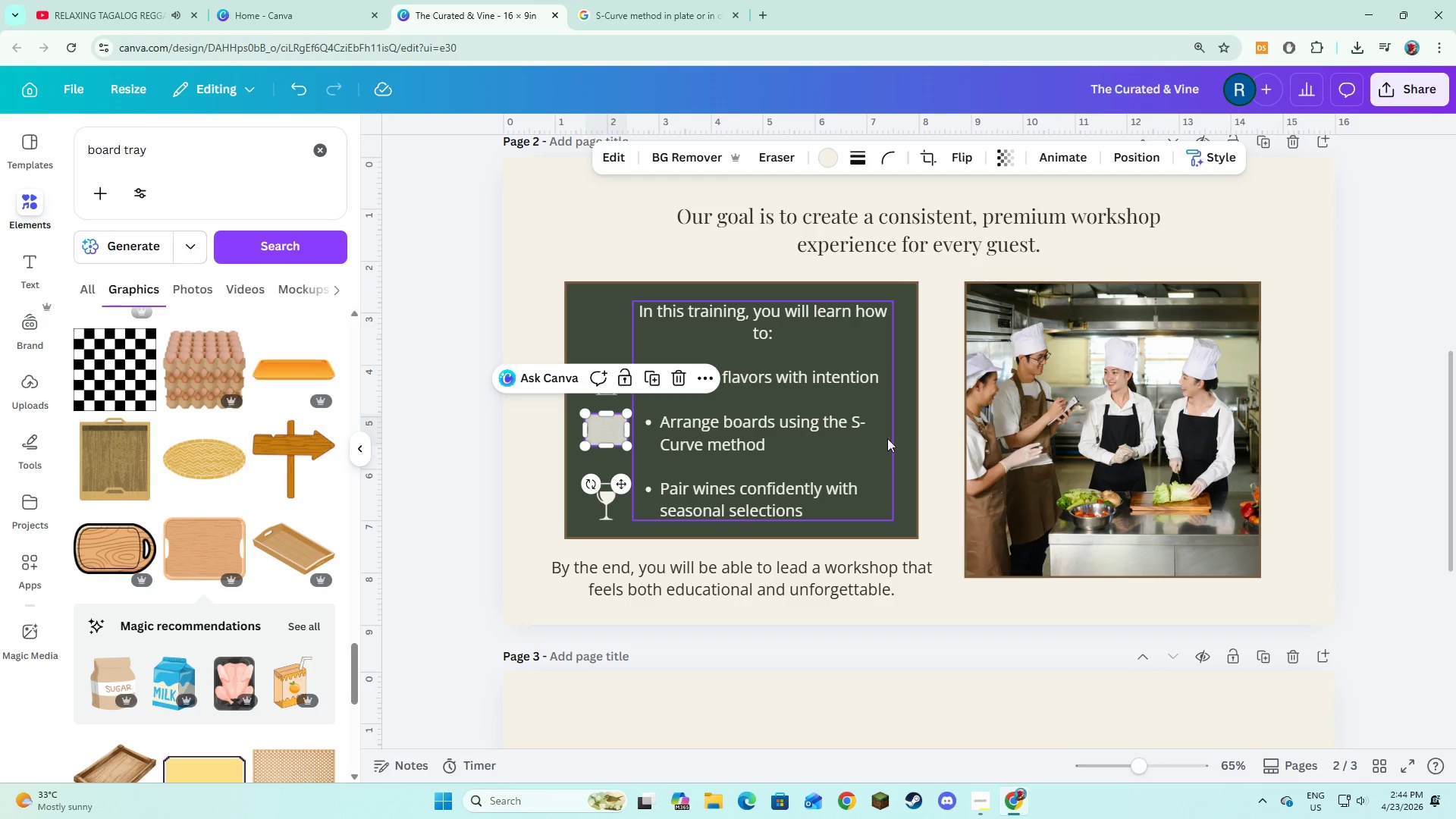 
left_click([913, 439])
 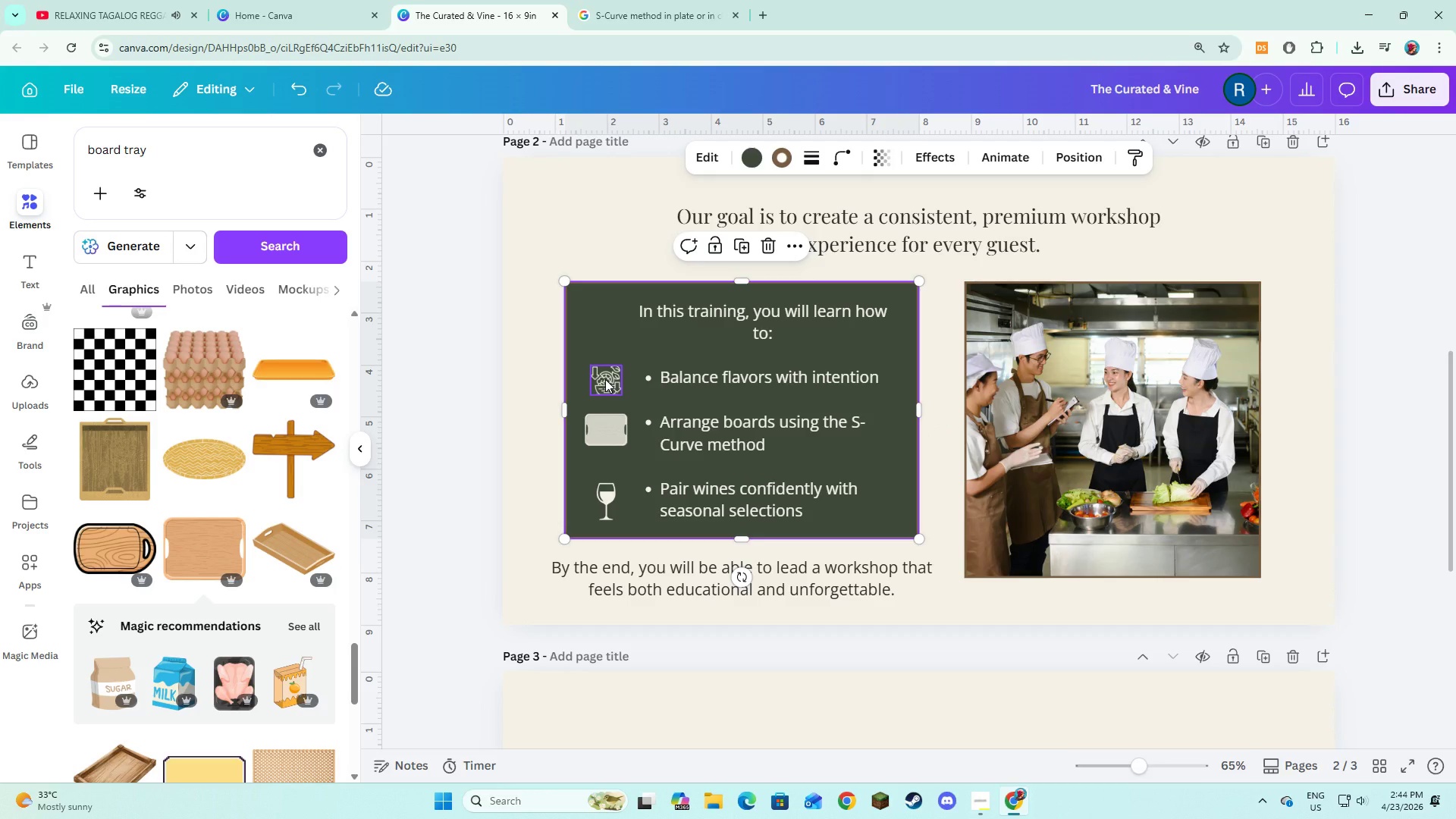 
left_click([605, 379])
 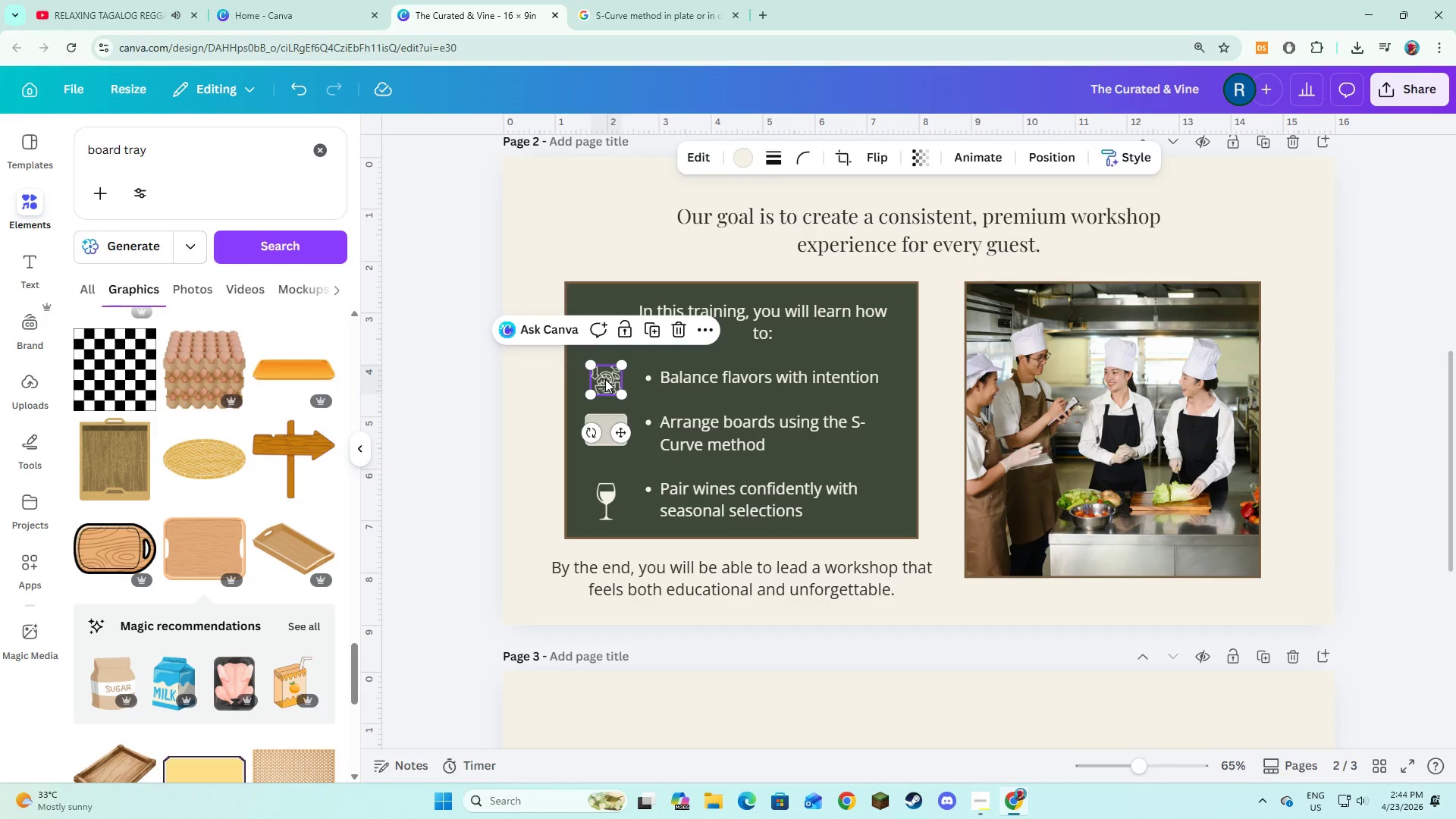 
key(Backspace)
 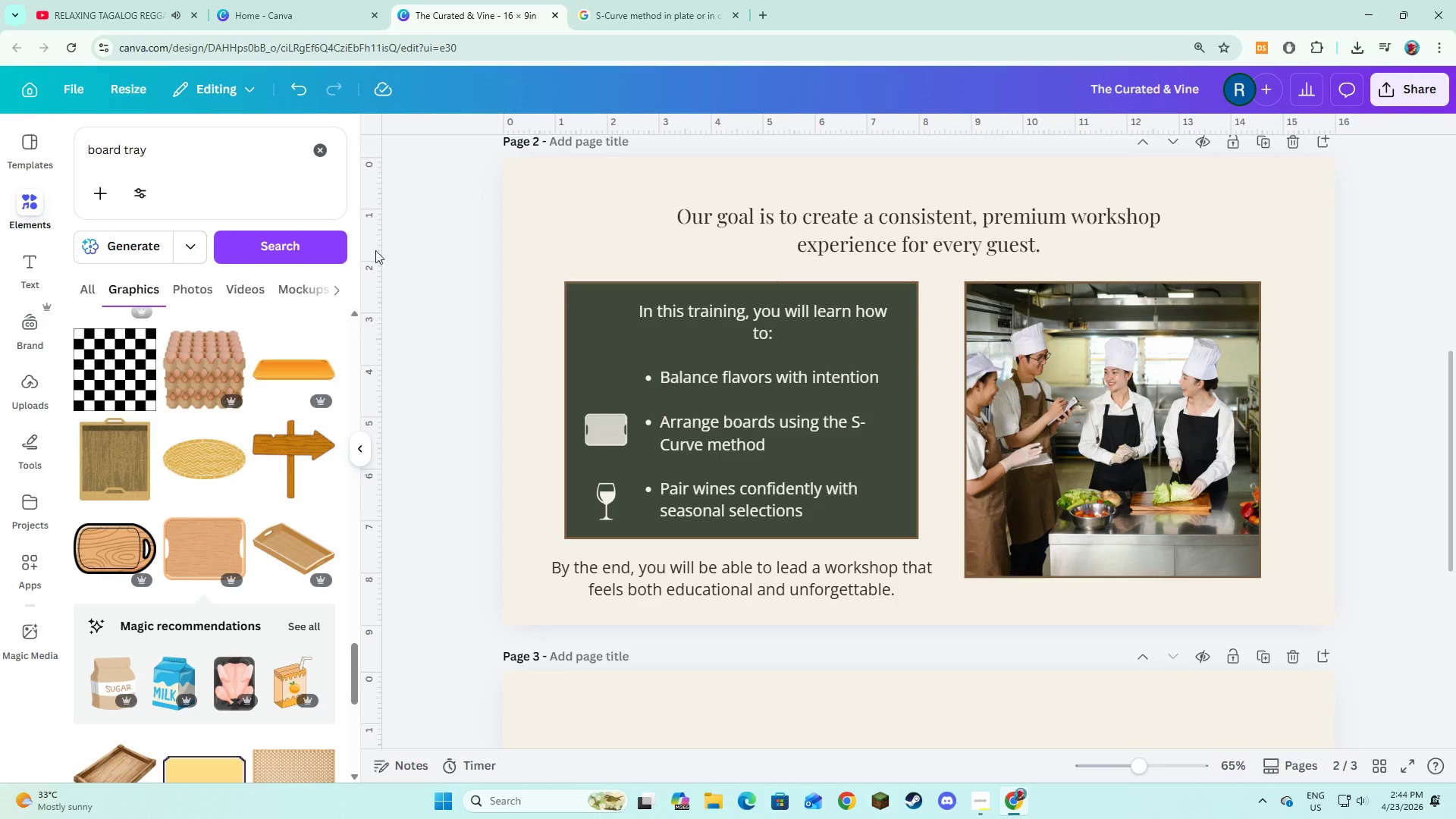 
left_click_drag(start_coordinate=[257, 170], to_coordinate=[71, 153])
 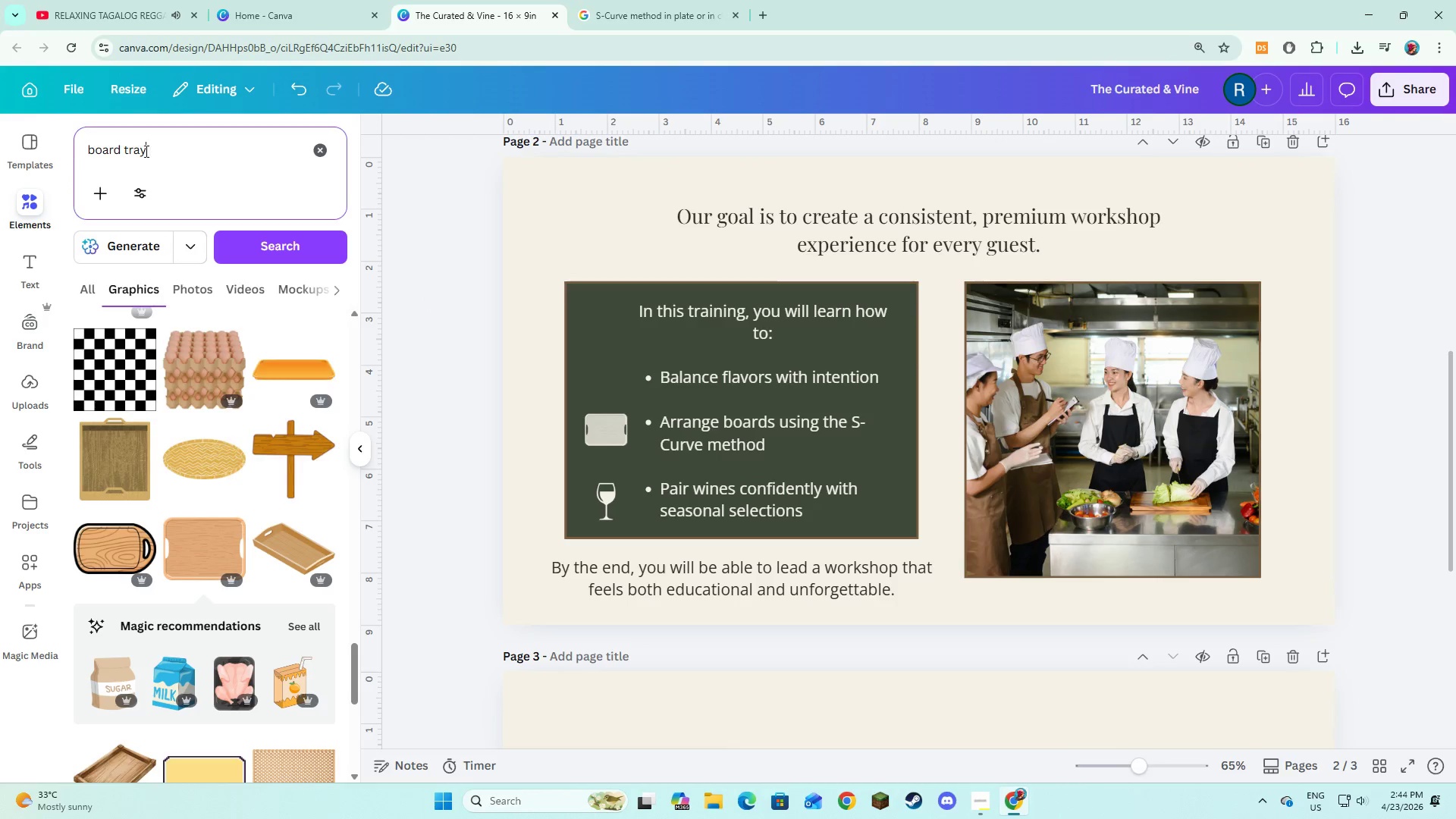 
left_click_drag(start_coordinate=[150, 149], to_coordinate=[83, 152])
 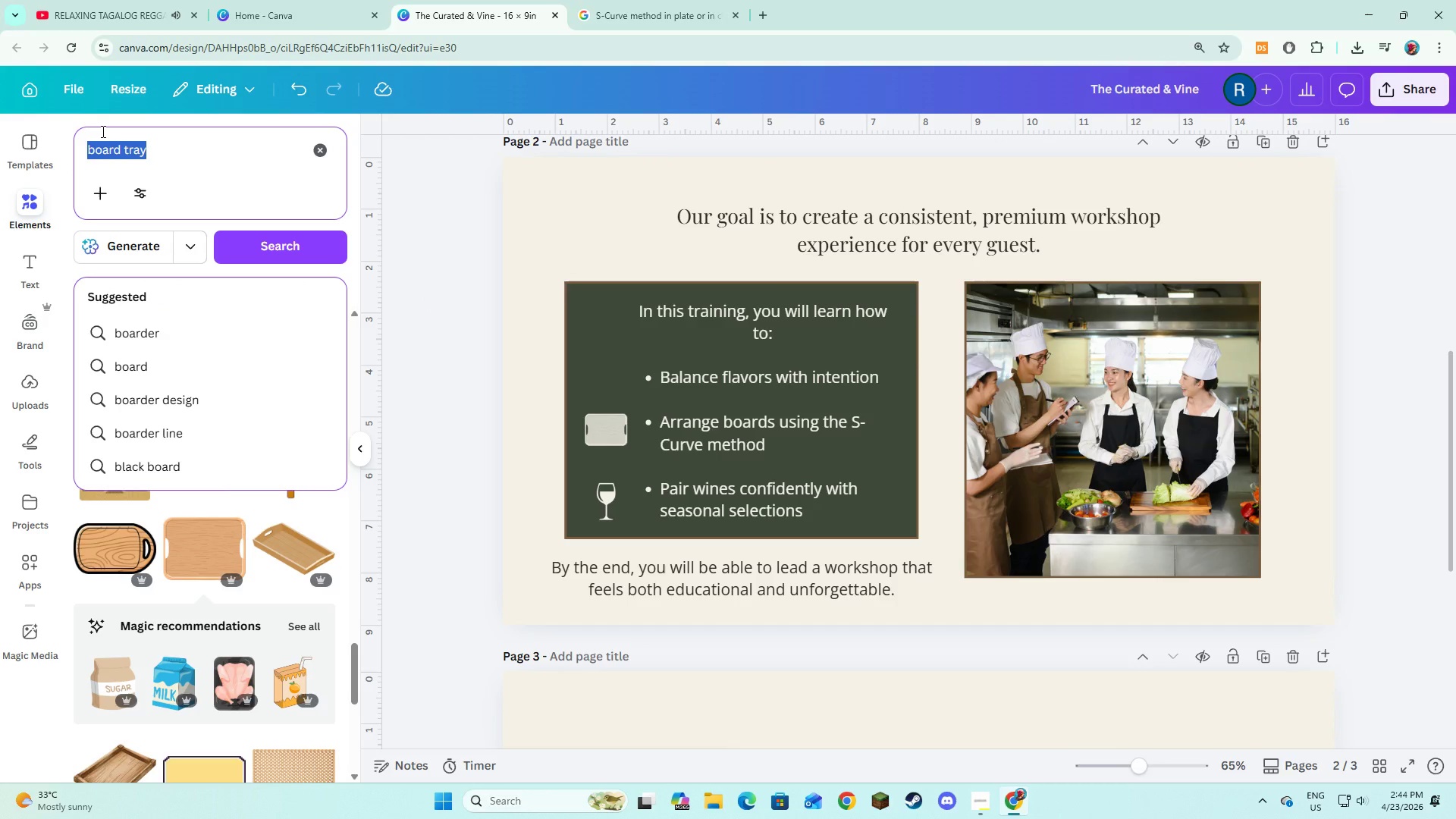 
type(CHees=)
key(Backspace)
type(e)
 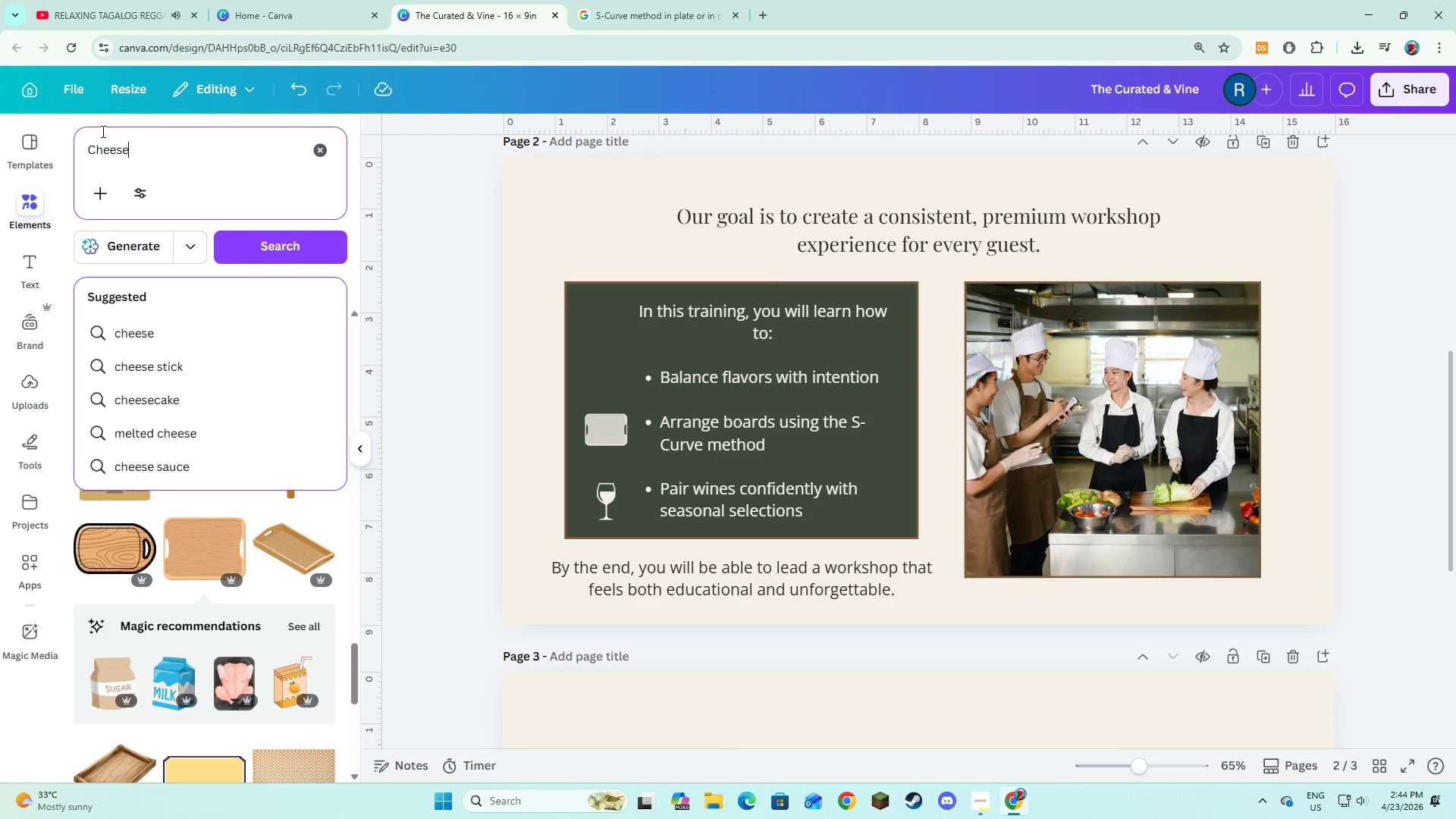 
key(Enter)
 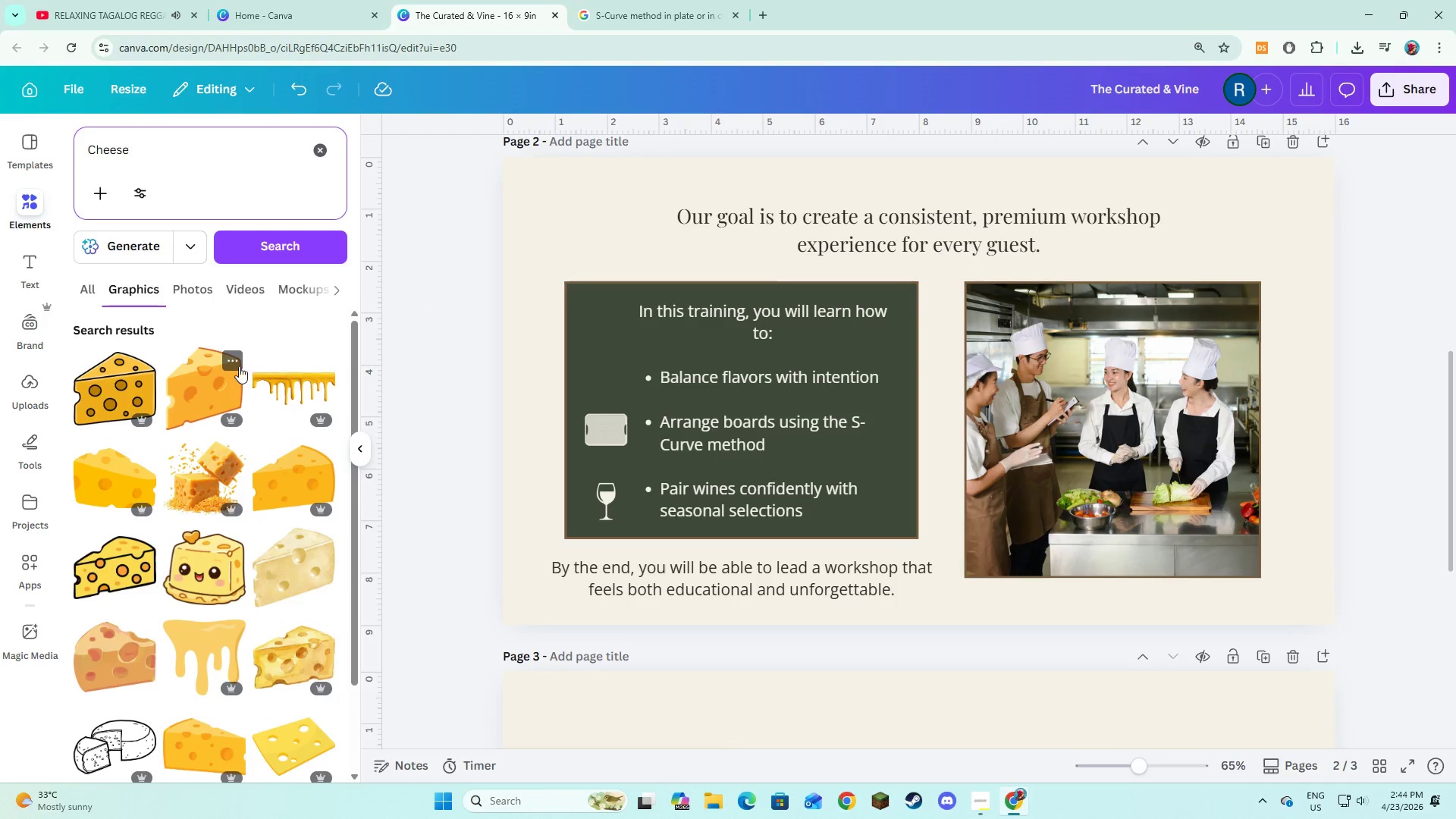 
scroll: coordinate [260, 458], scroll_direction: down, amount: 5.0
 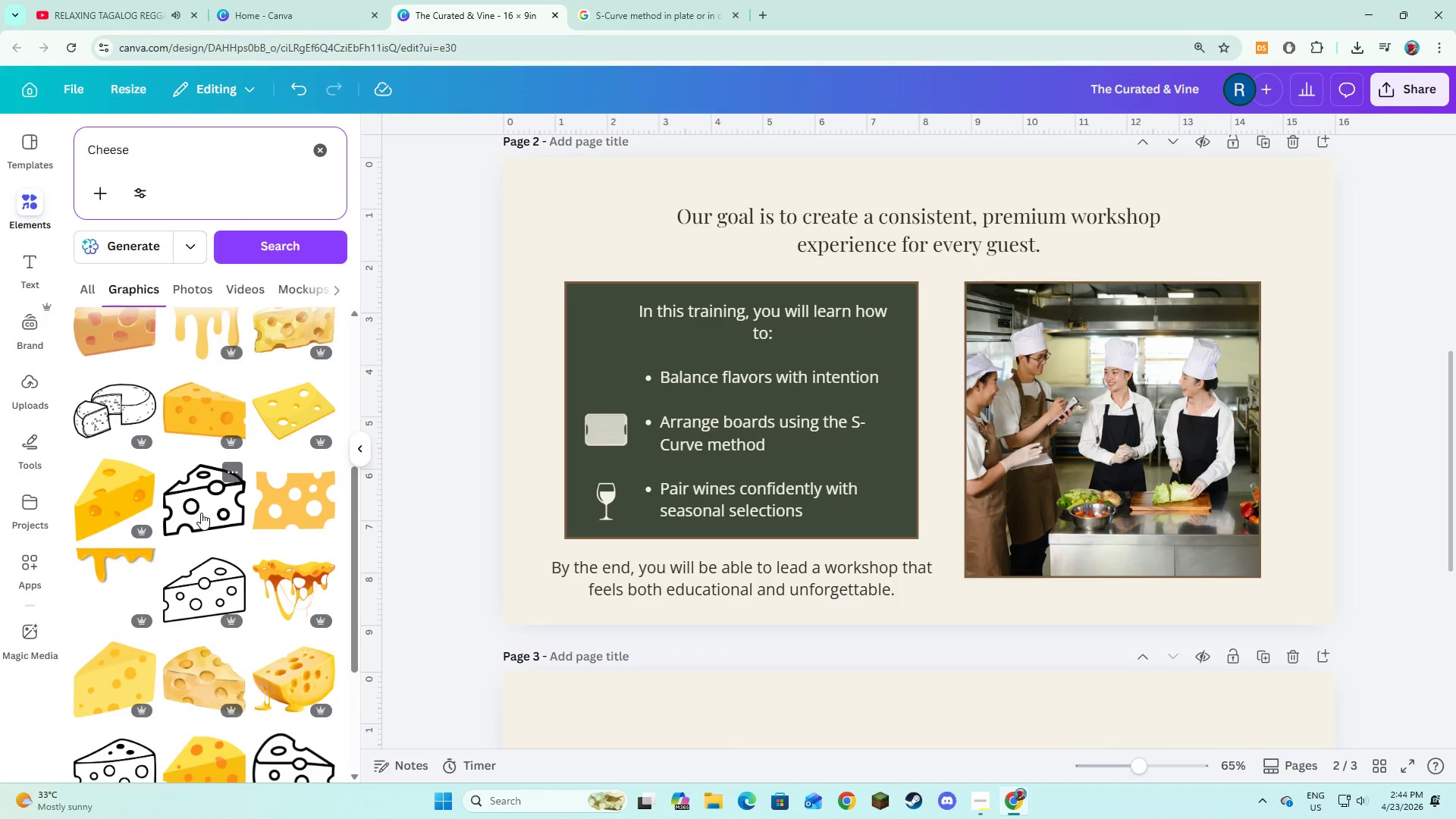 
left_click([201, 513])
 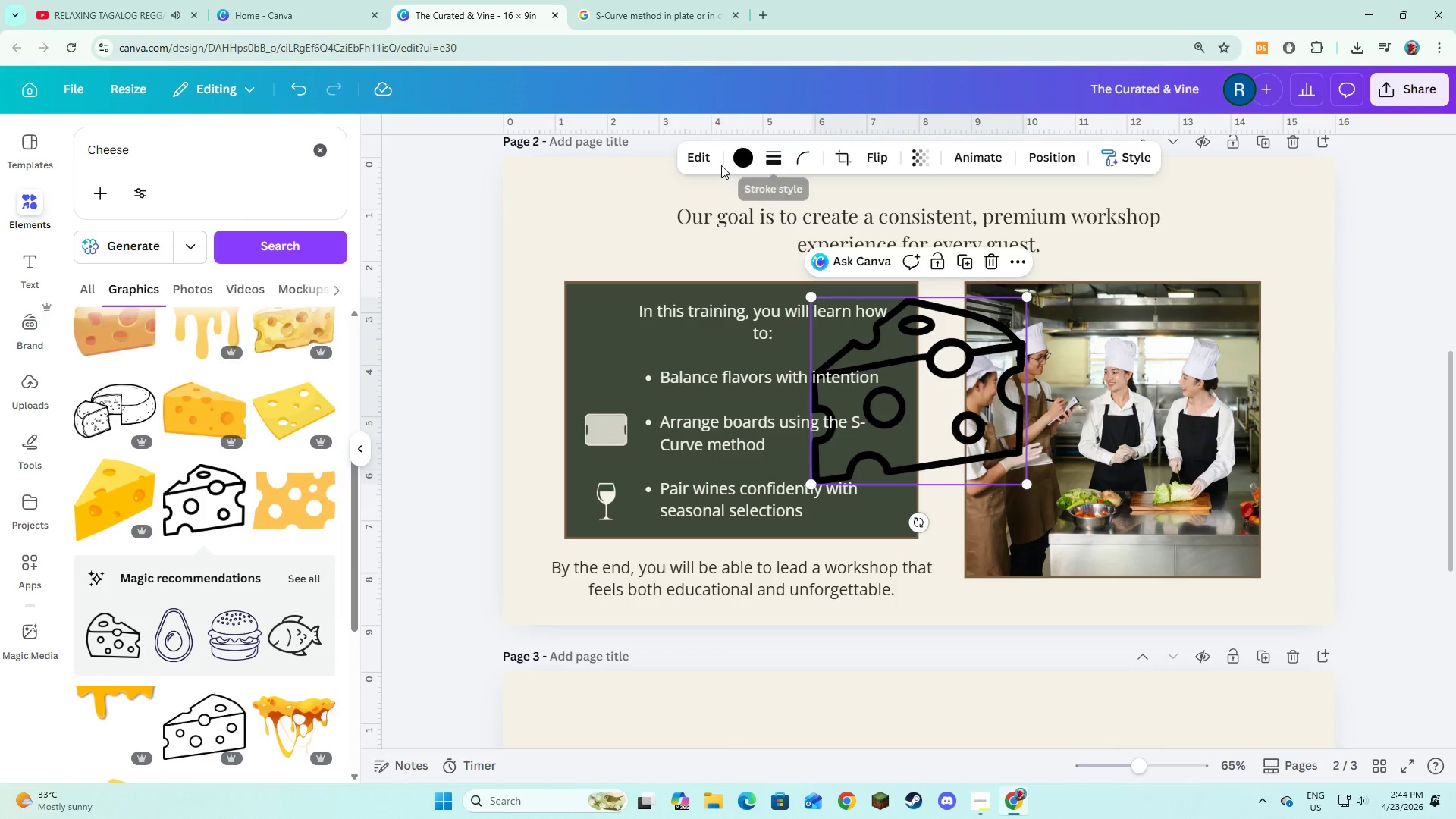 
left_click([739, 162])
 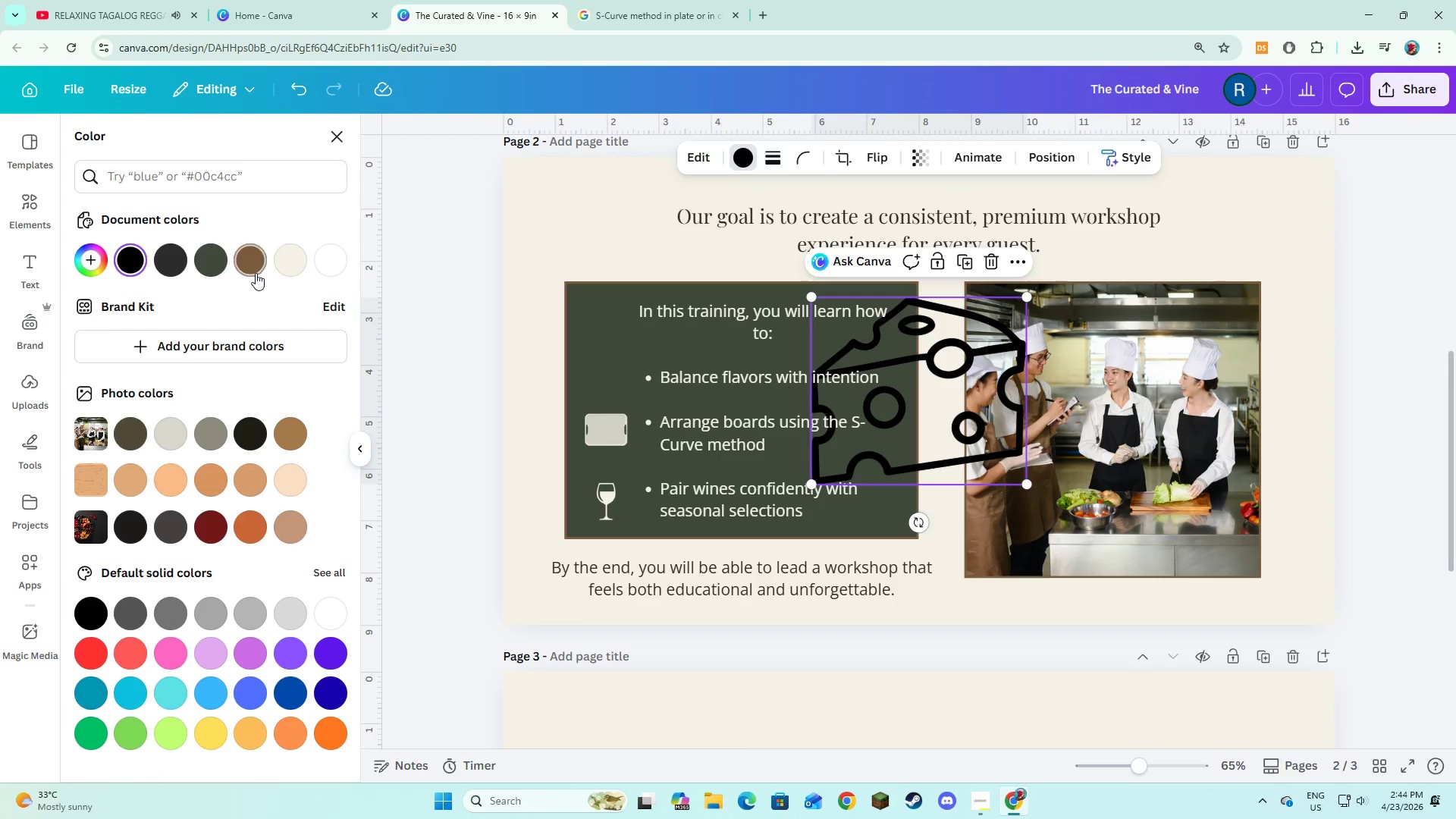 
left_click([283, 261])
 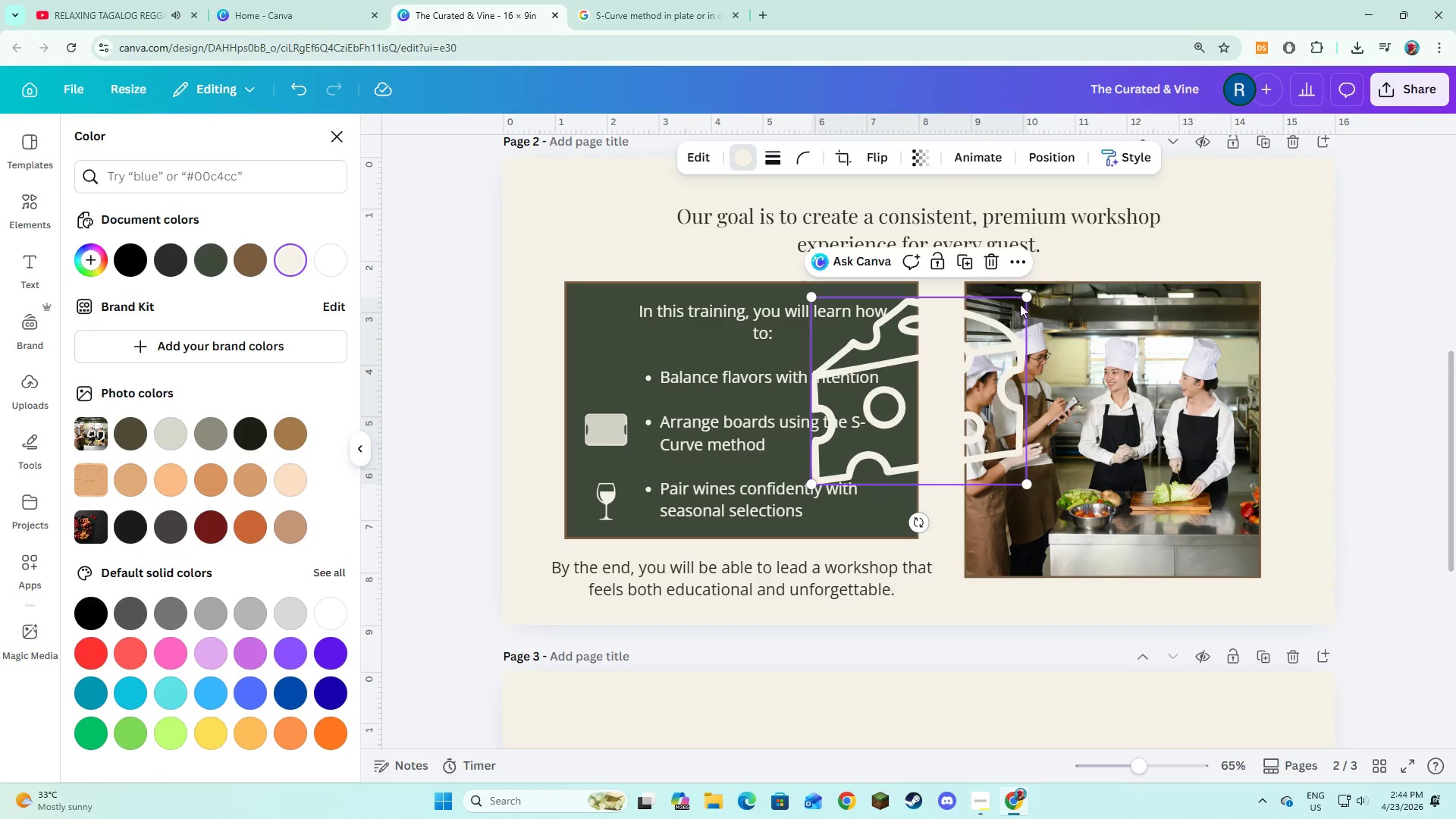 
left_click_drag(start_coordinate=[1025, 297], to_coordinate=[871, 458])
 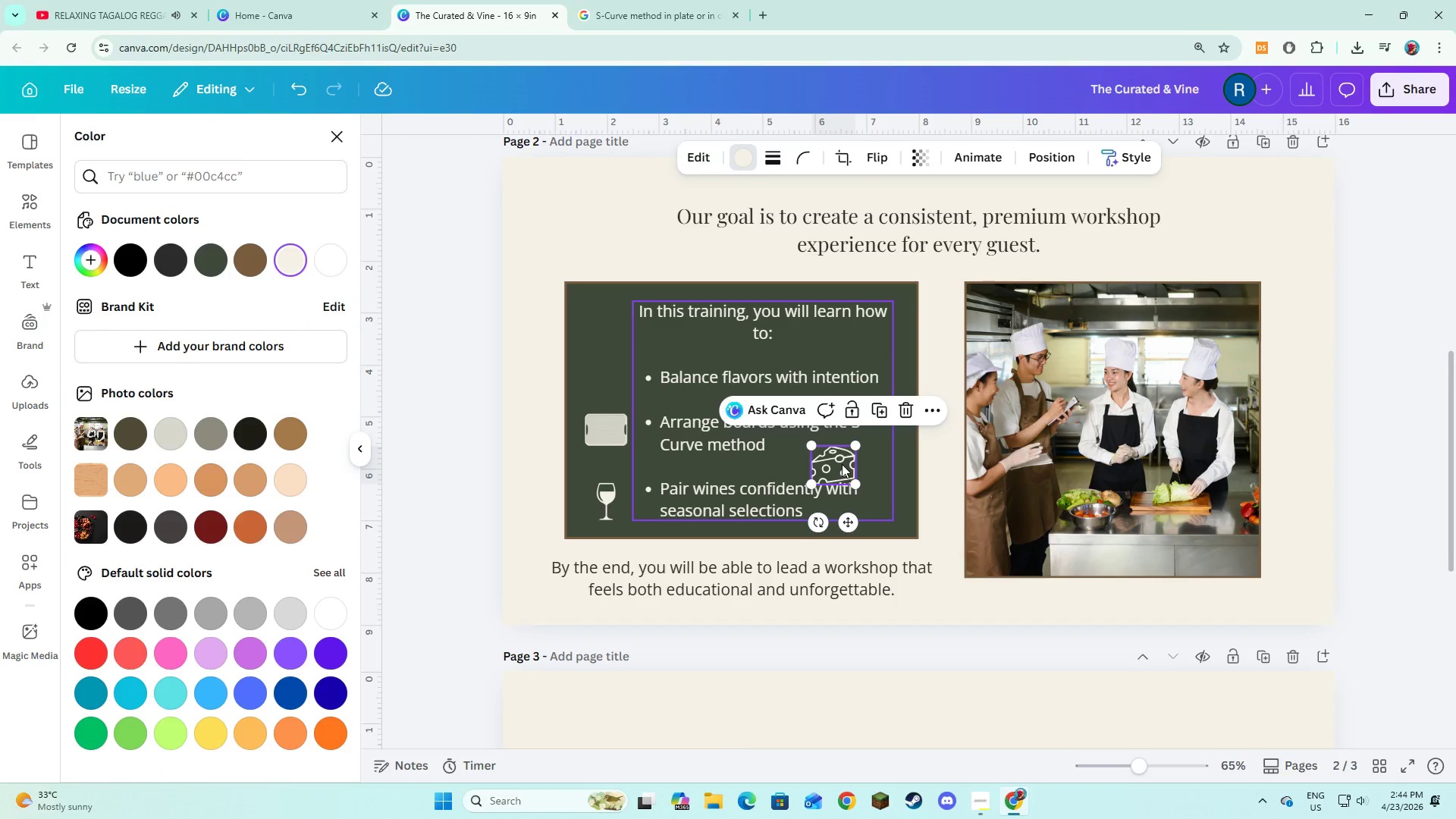 
left_click_drag(start_coordinate=[842, 464], to_coordinate=[613, 383])
 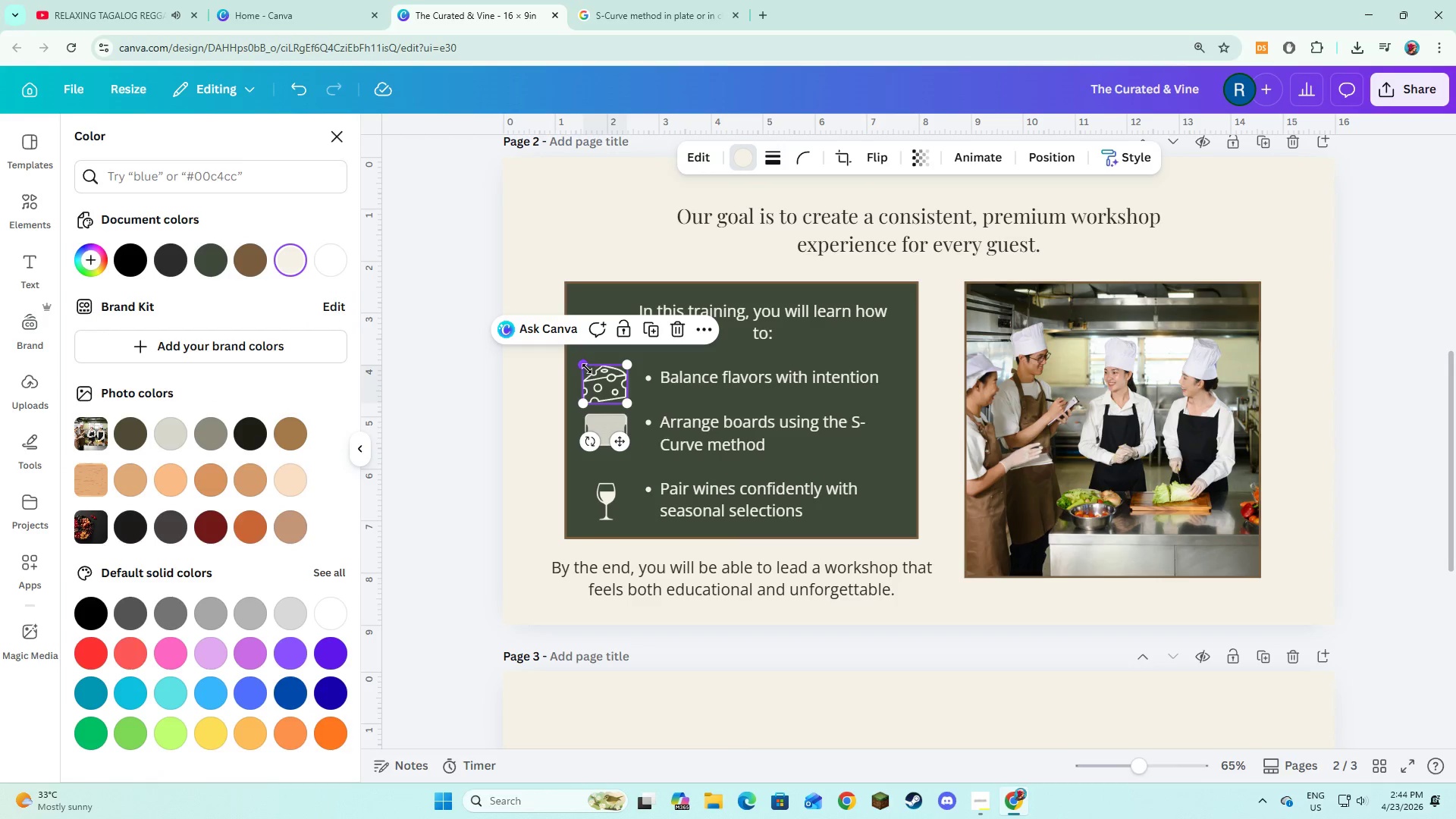 
left_click_drag(start_coordinate=[586, 368], to_coordinate=[593, 372])
 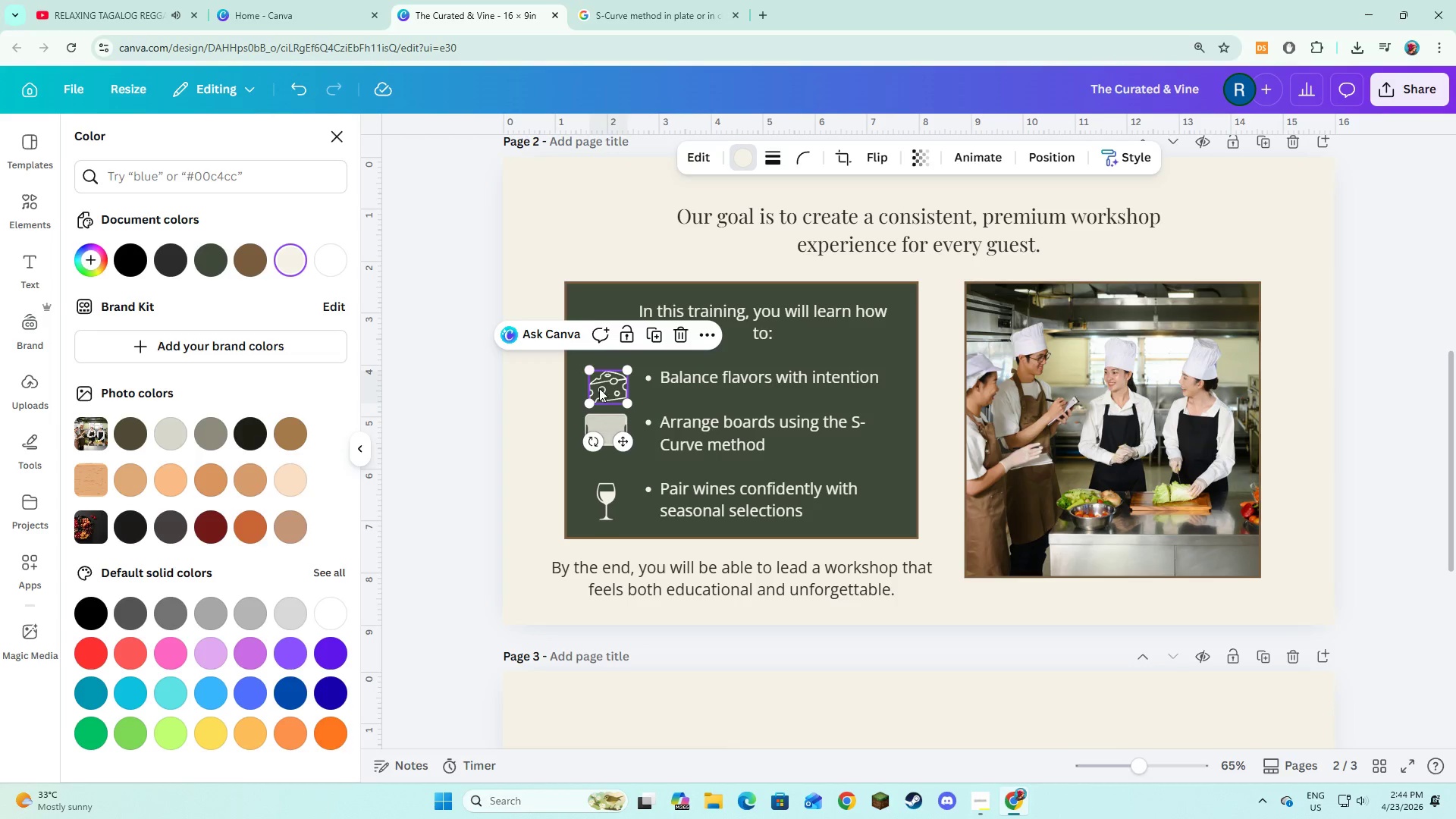 
left_click_drag(start_coordinate=[599, 388], to_coordinate=[600, 380])
 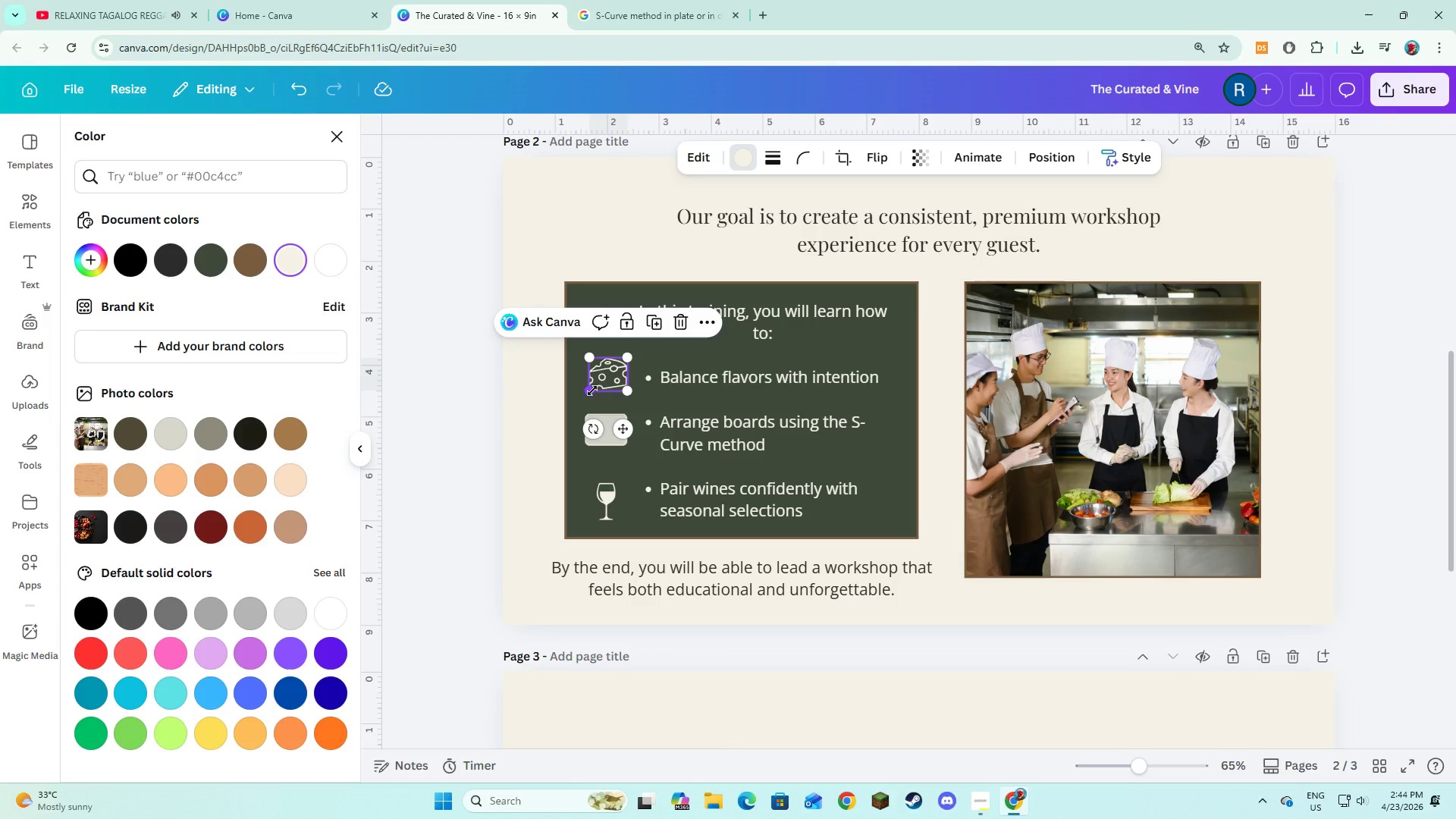 
left_click_drag(start_coordinate=[592, 391], to_coordinate=[590, 394])
 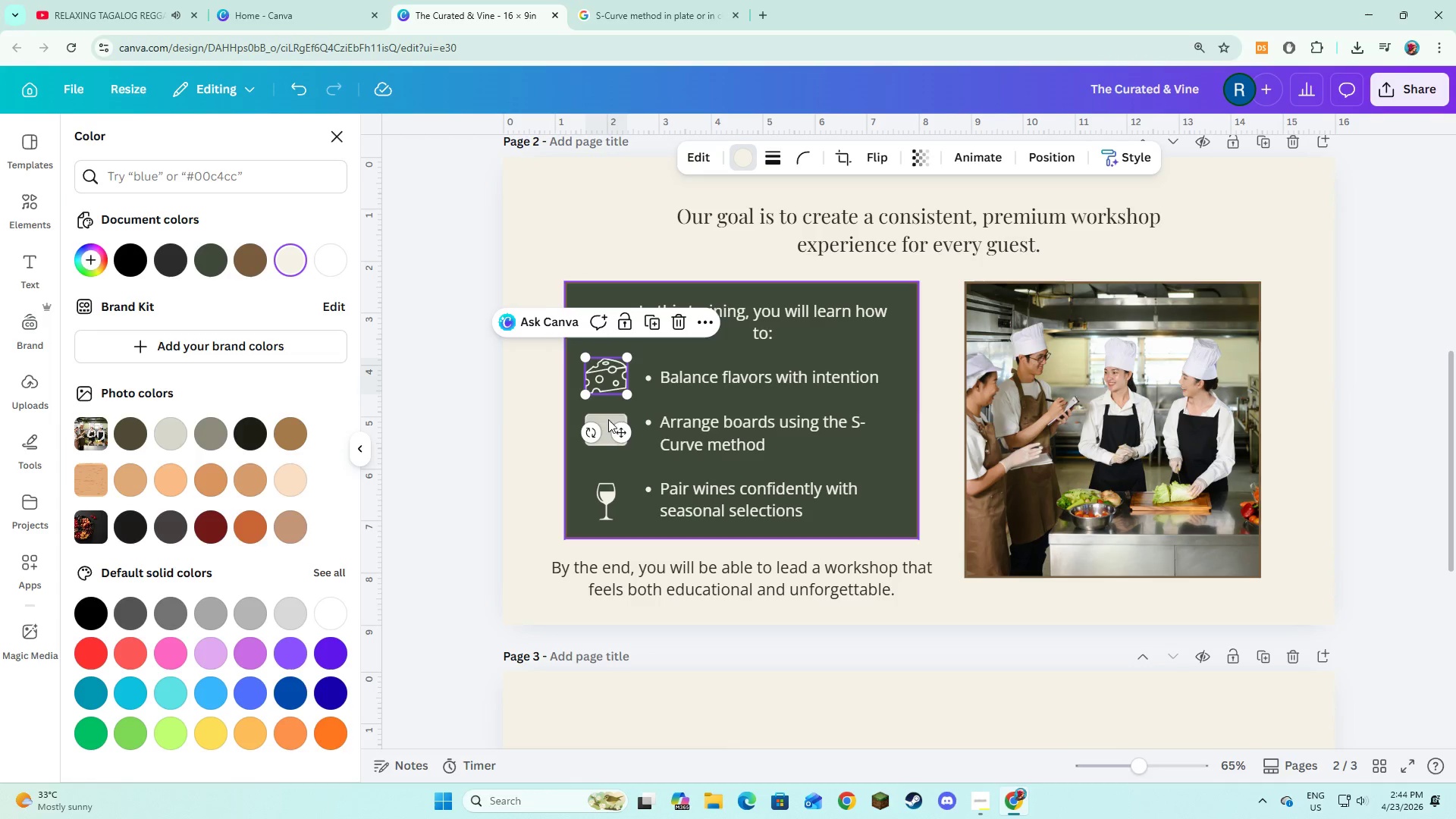 
left_click([603, 494])
 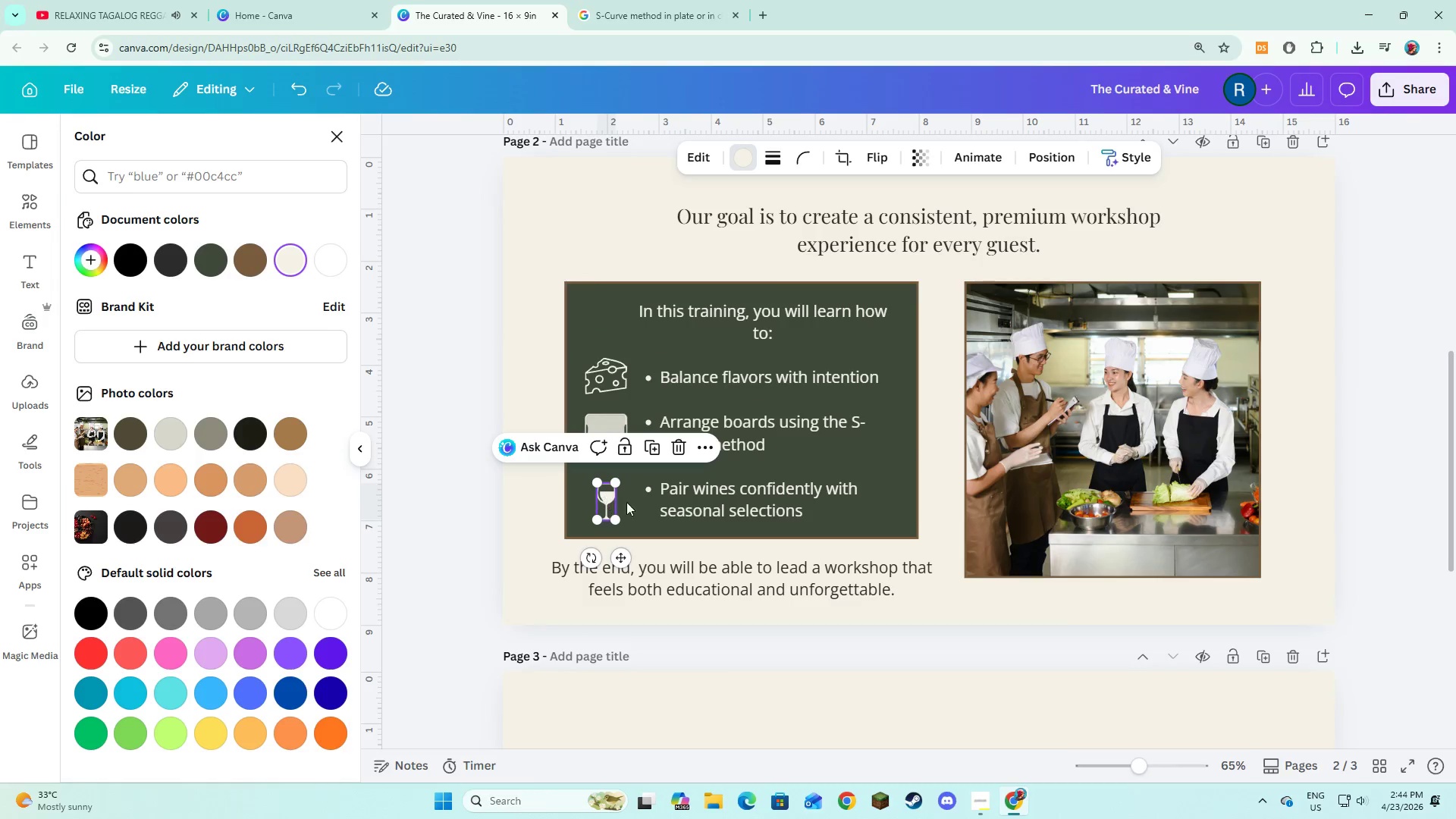 
left_click([643, 505])
 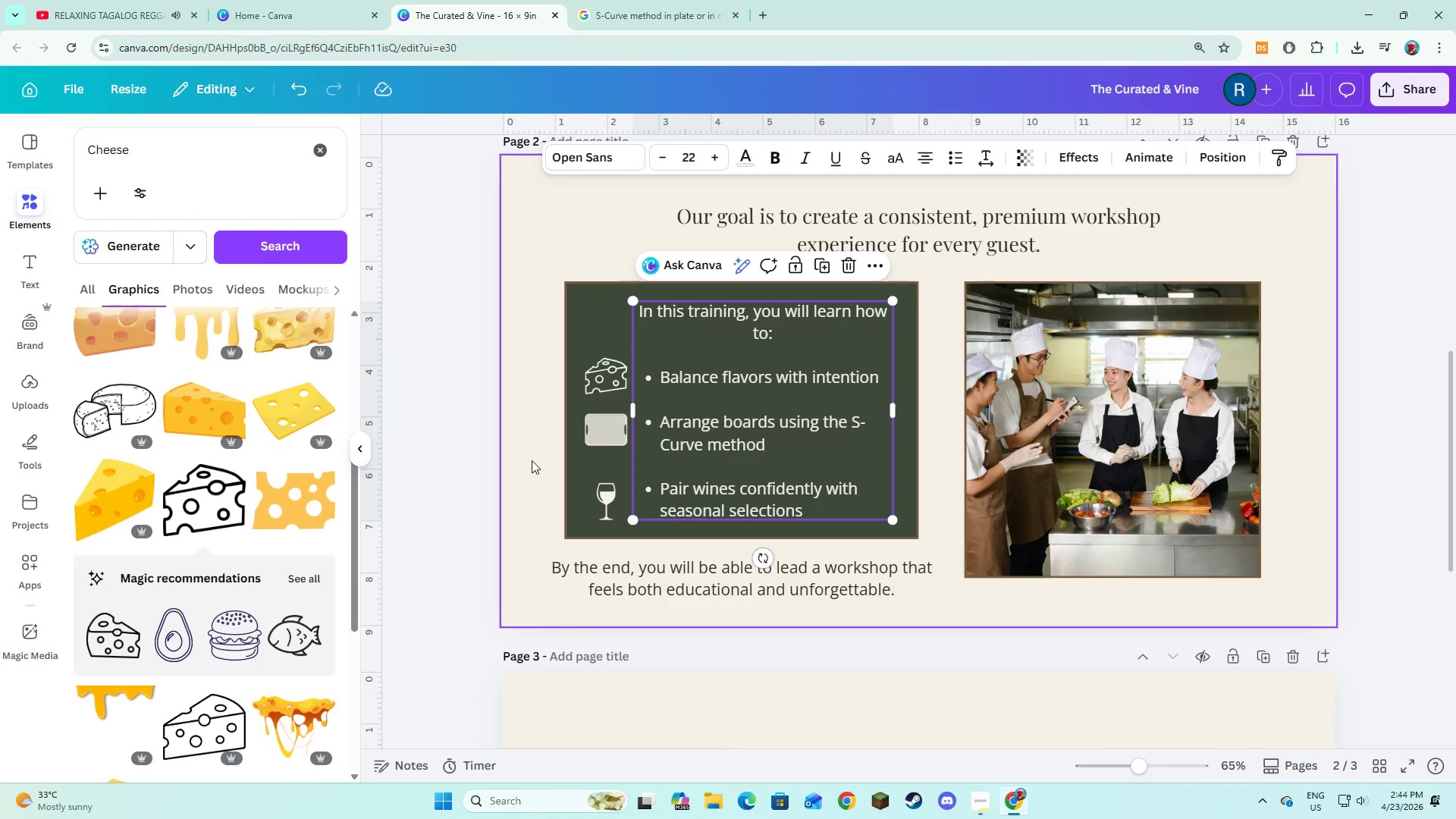 
left_click([532, 460])
 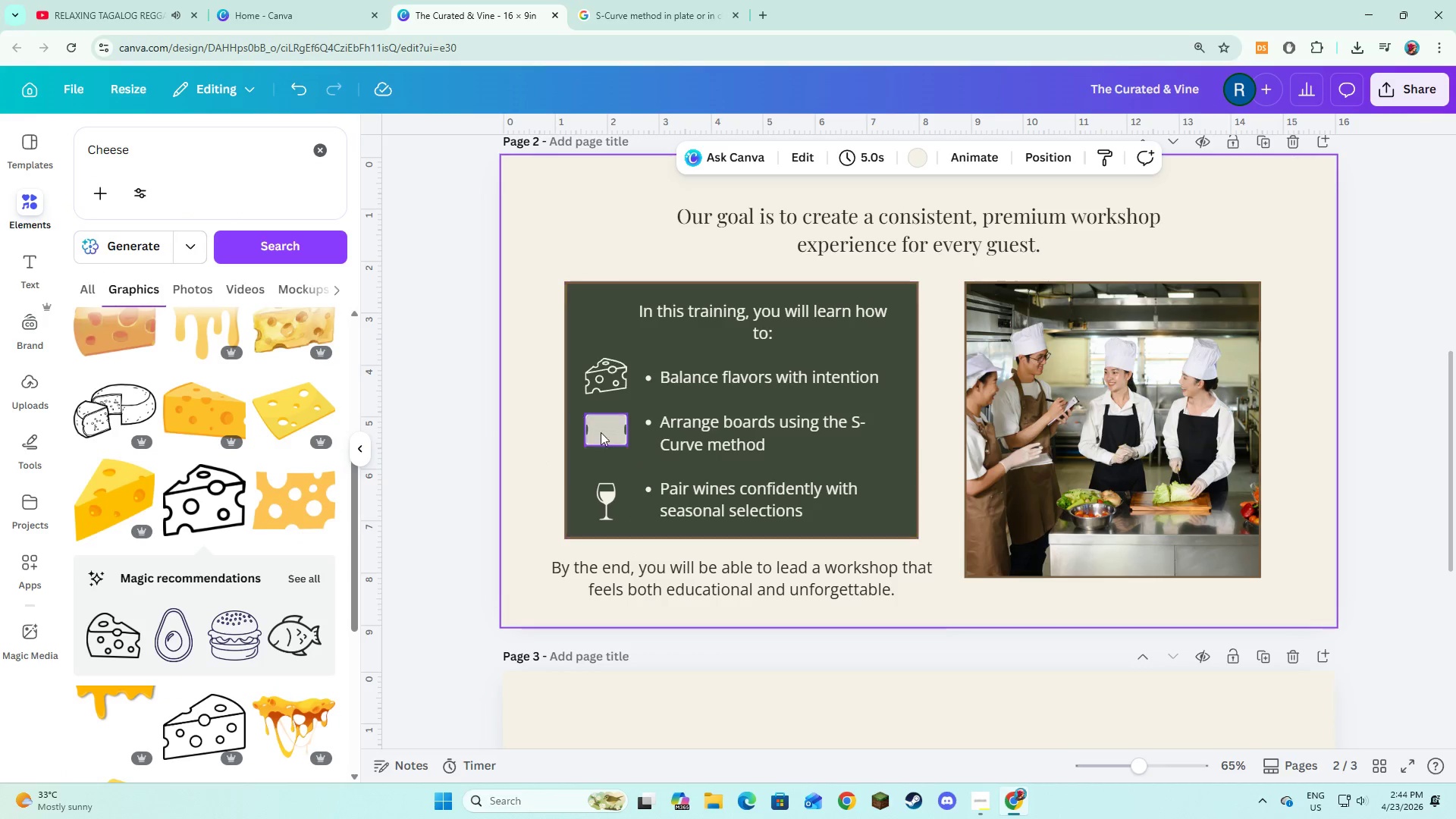 
left_click([604, 429])
 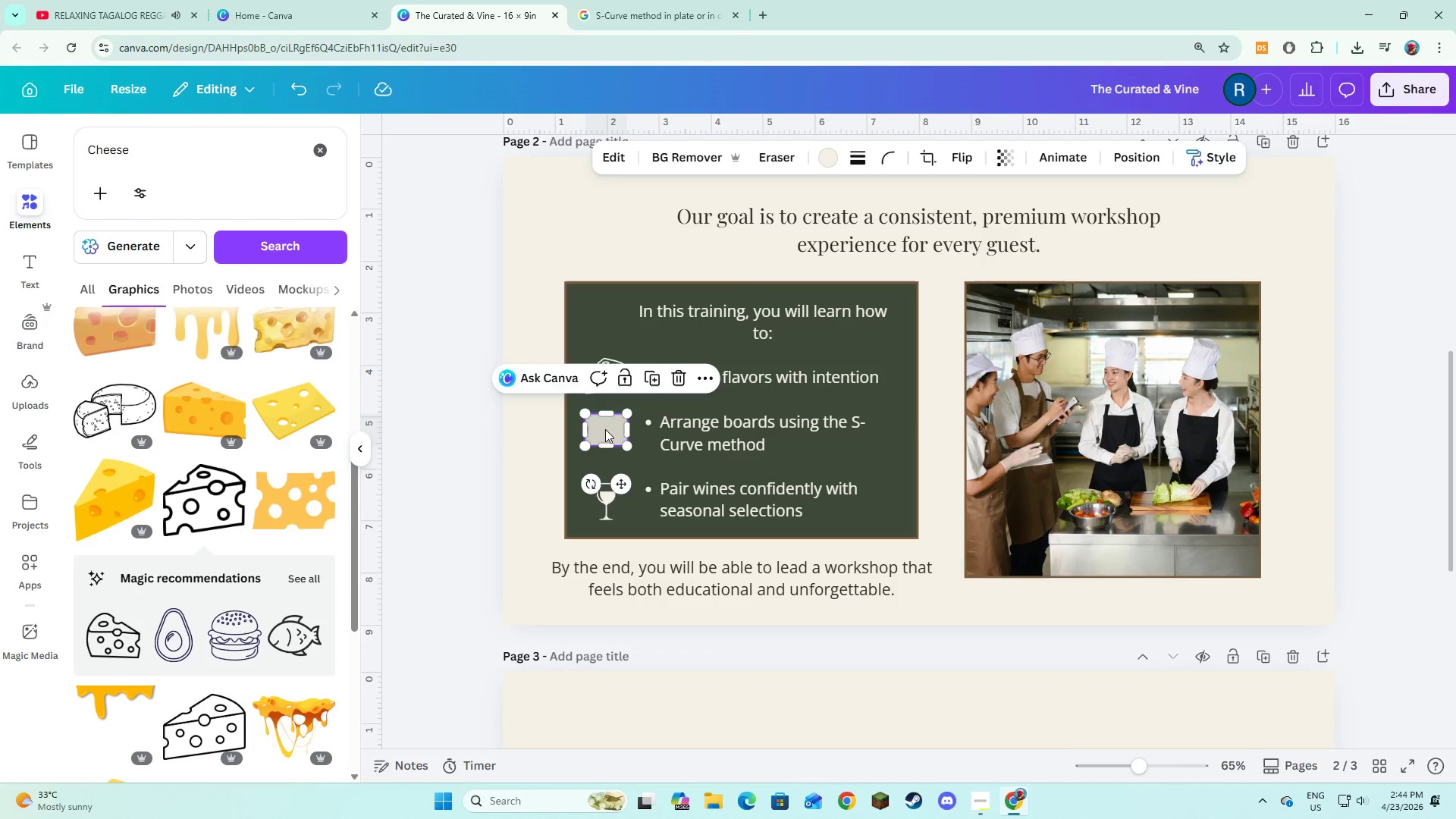 
left_click_drag(start_coordinate=[605, 429], to_coordinate=[605, 435])
 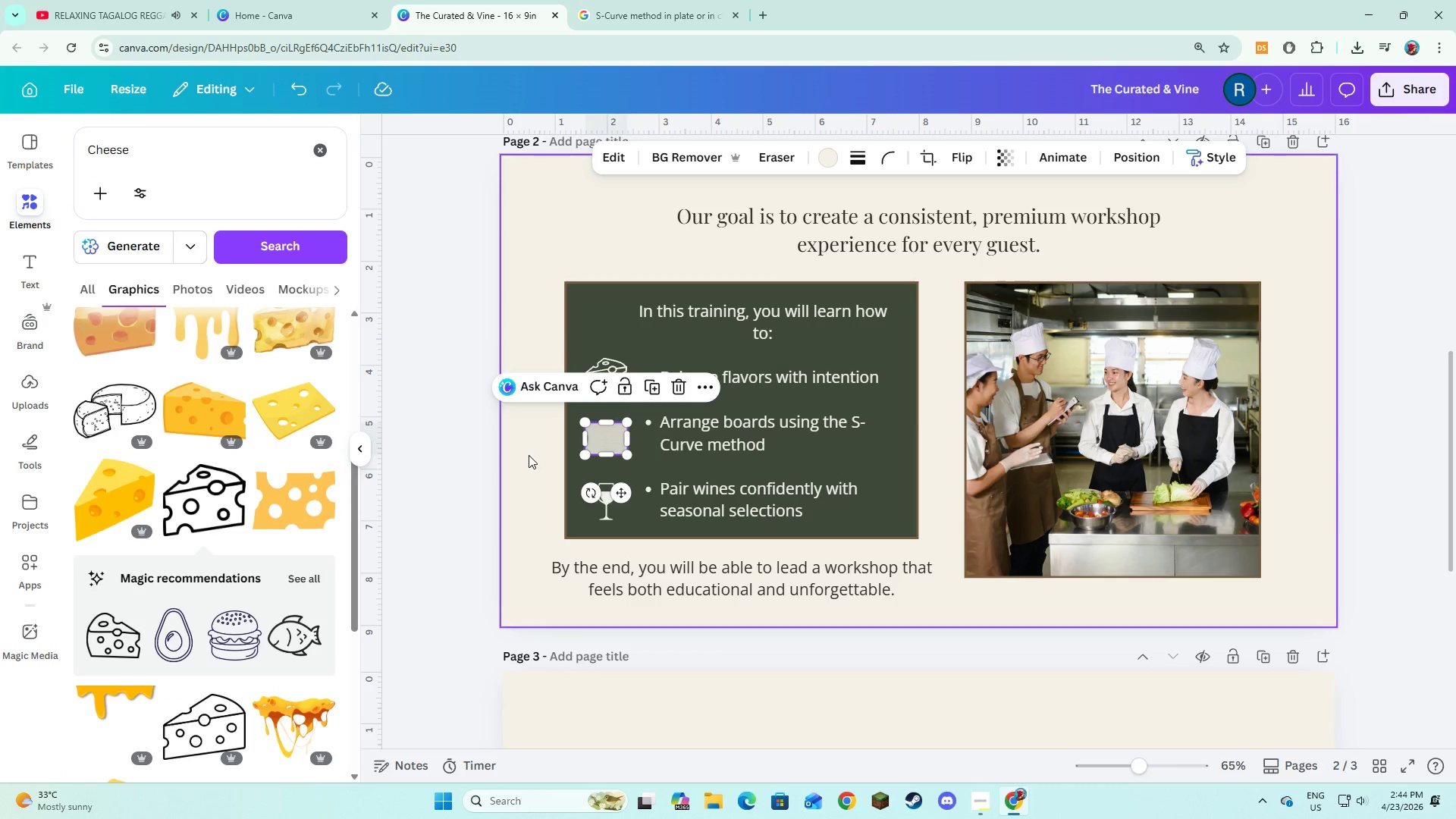 
left_click([529, 455])
 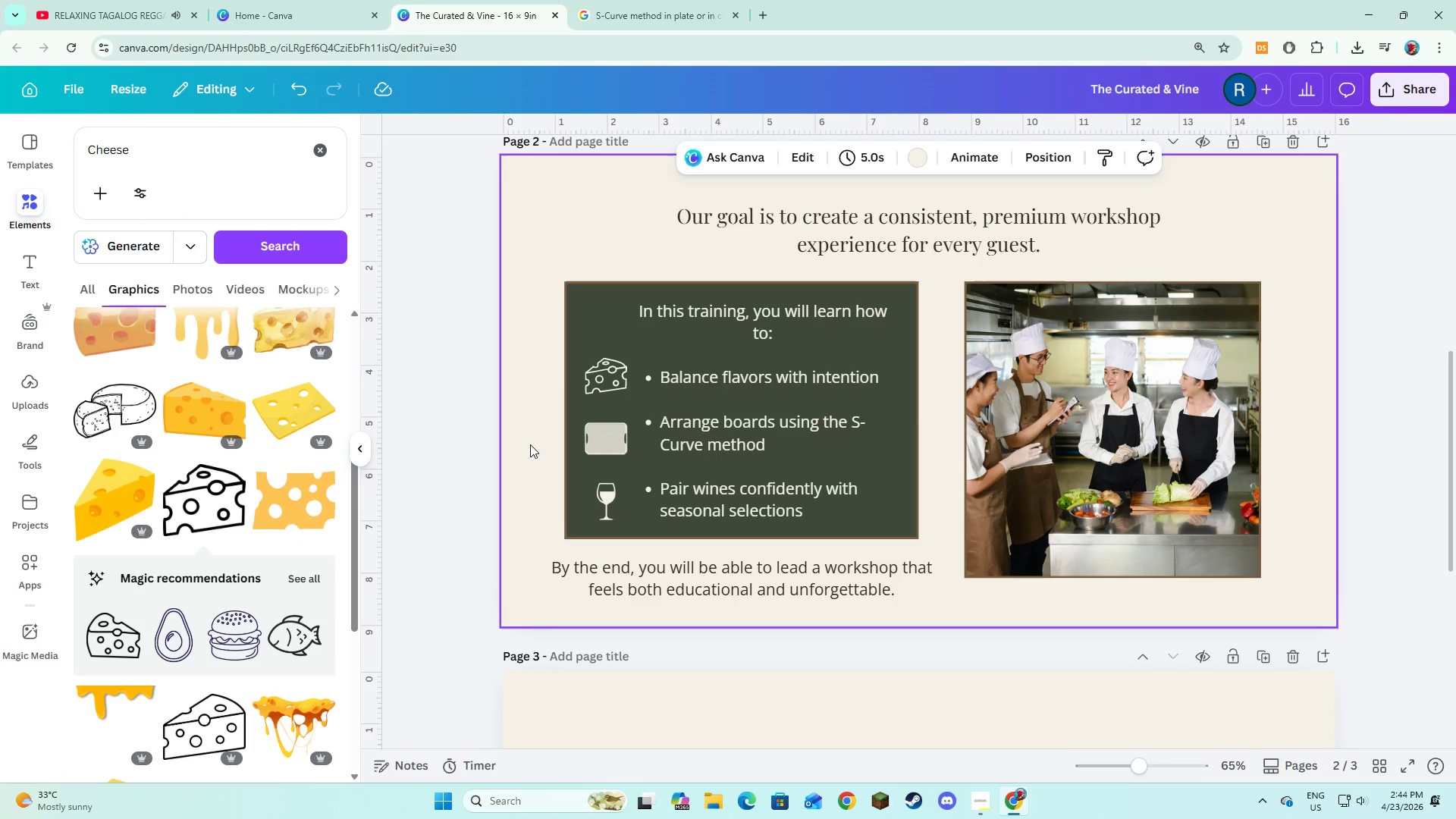 
left_click([661, 499])
 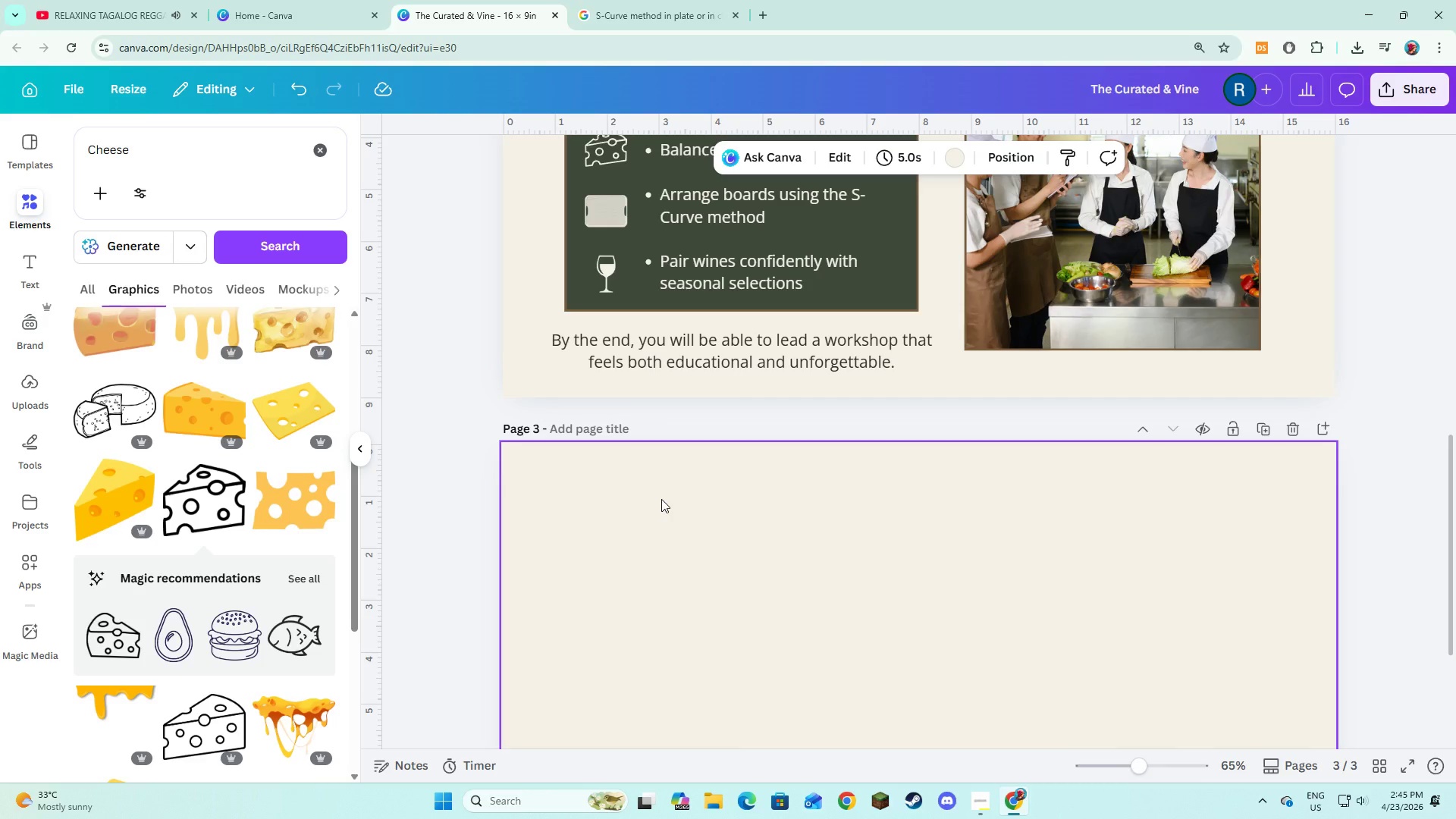 
scroll: coordinate [595, 436], scroll_direction: down, amount: 3.0
 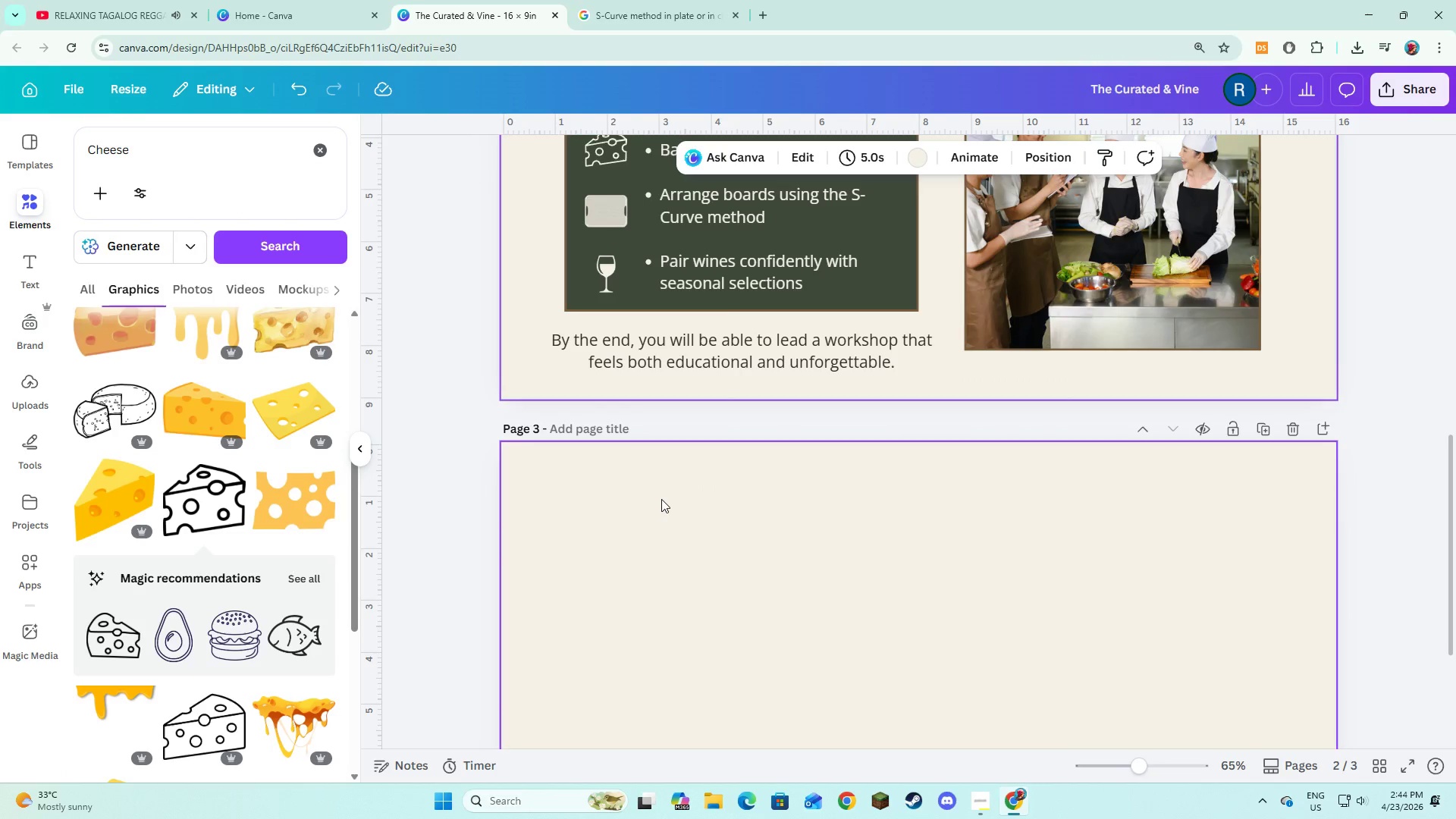 
wait(7.37)
 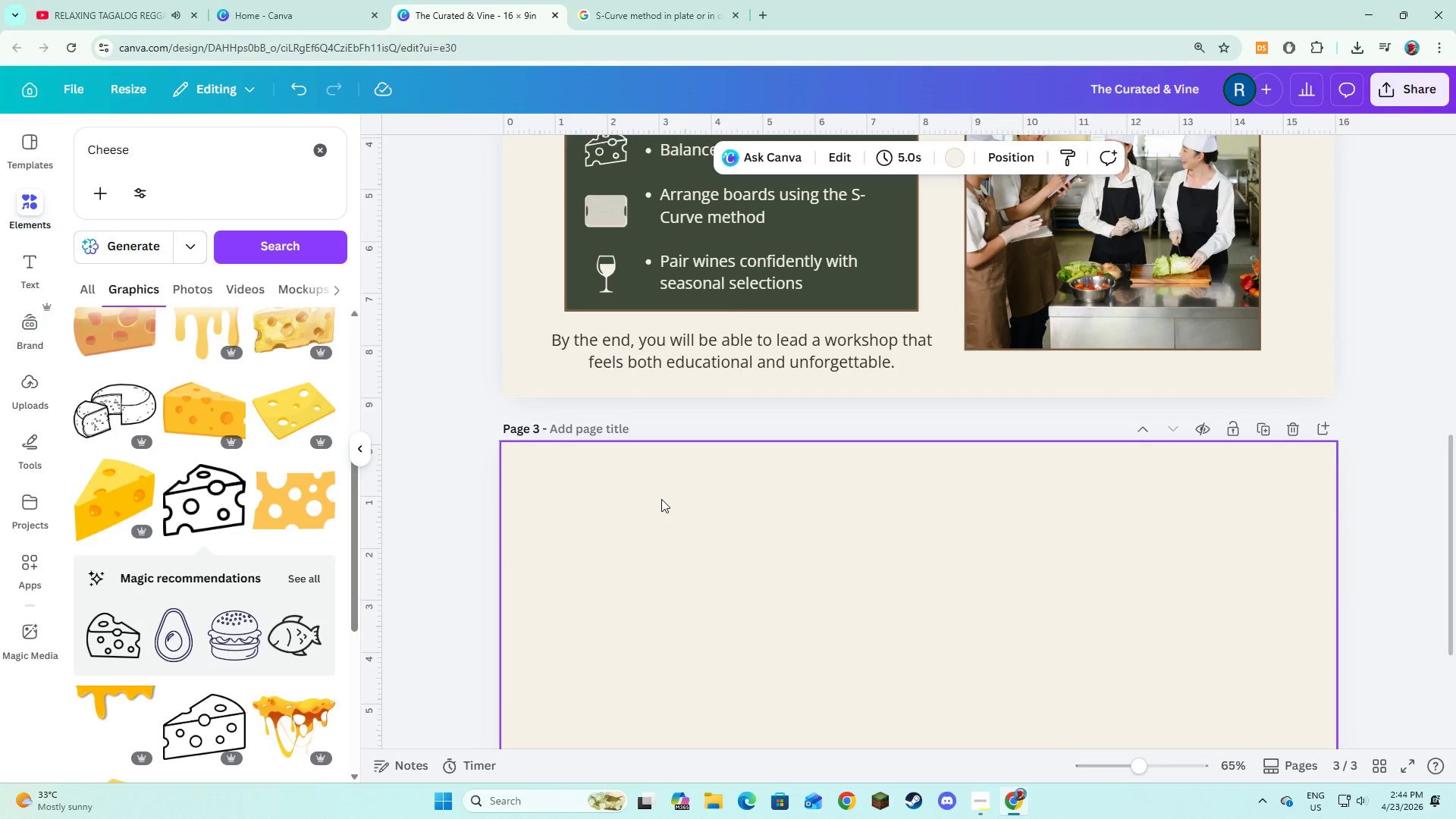 
scroll: coordinate [979, 423], scroll_direction: up, amount: 4.0
 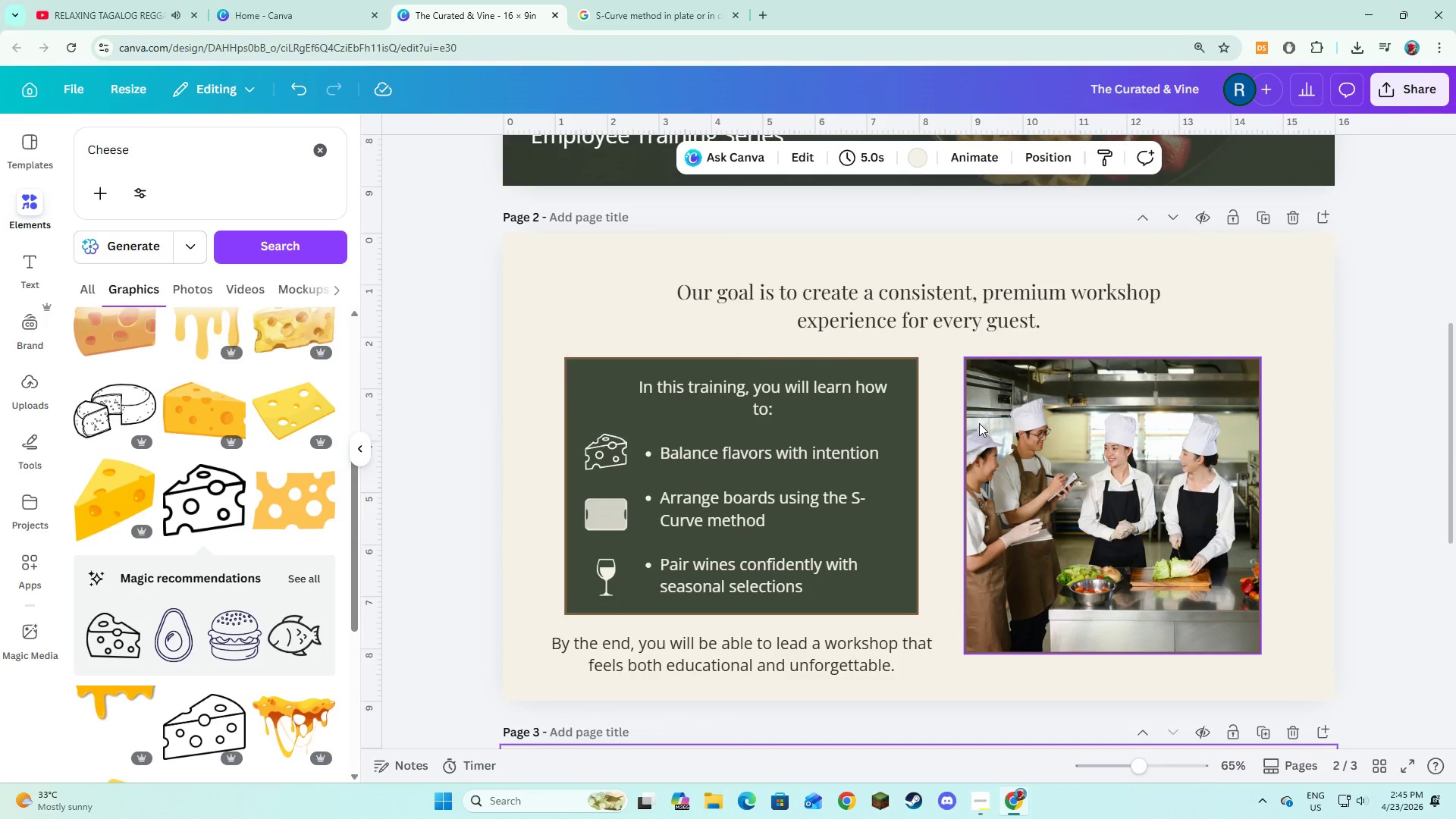 
scroll: coordinate [979, 423], scroll_direction: down, amount: 3.0
 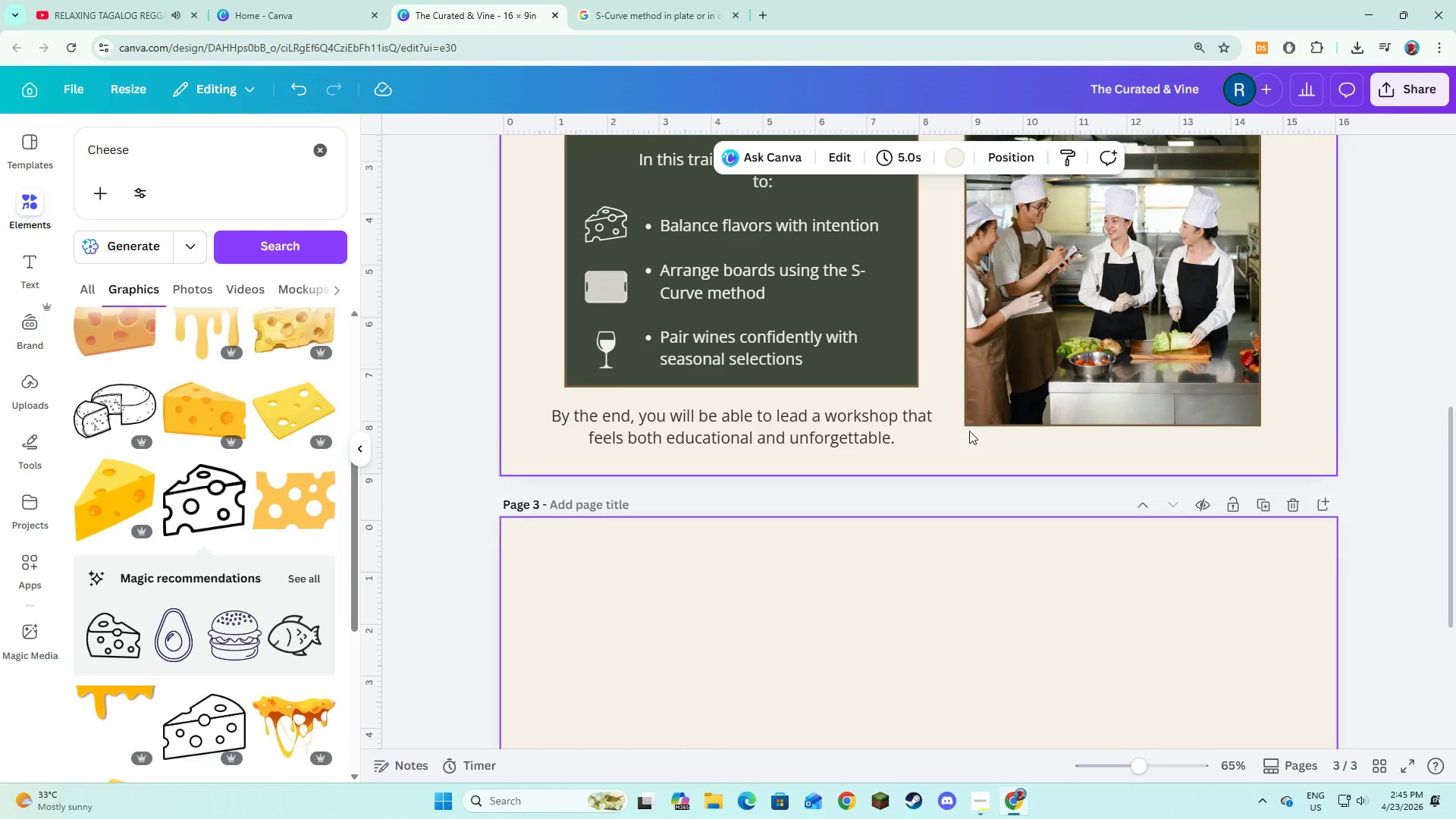 
left_click([974, 460])
 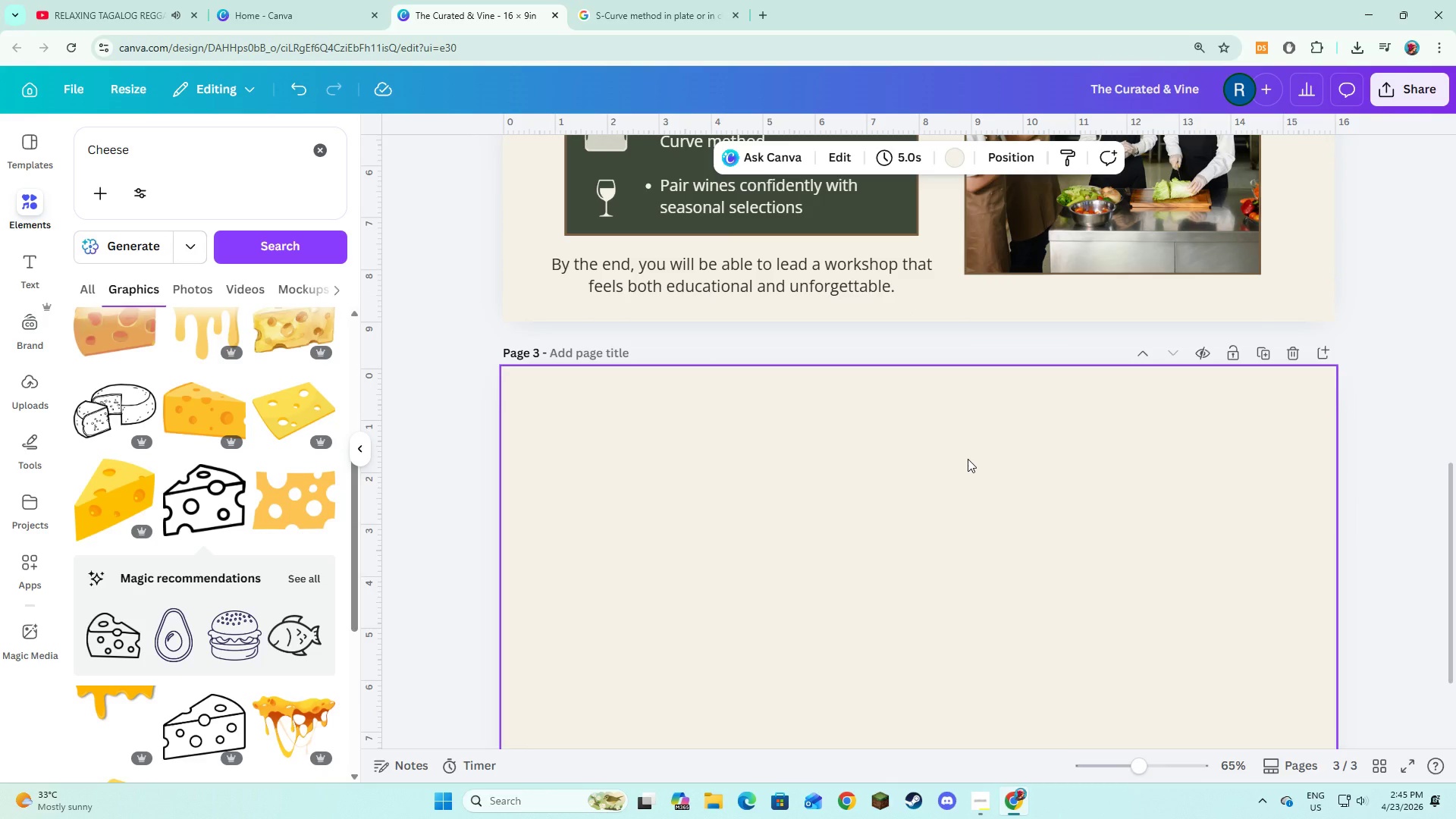 
scroll: coordinate [969, 431], scroll_direction: down, amount: 2.0
 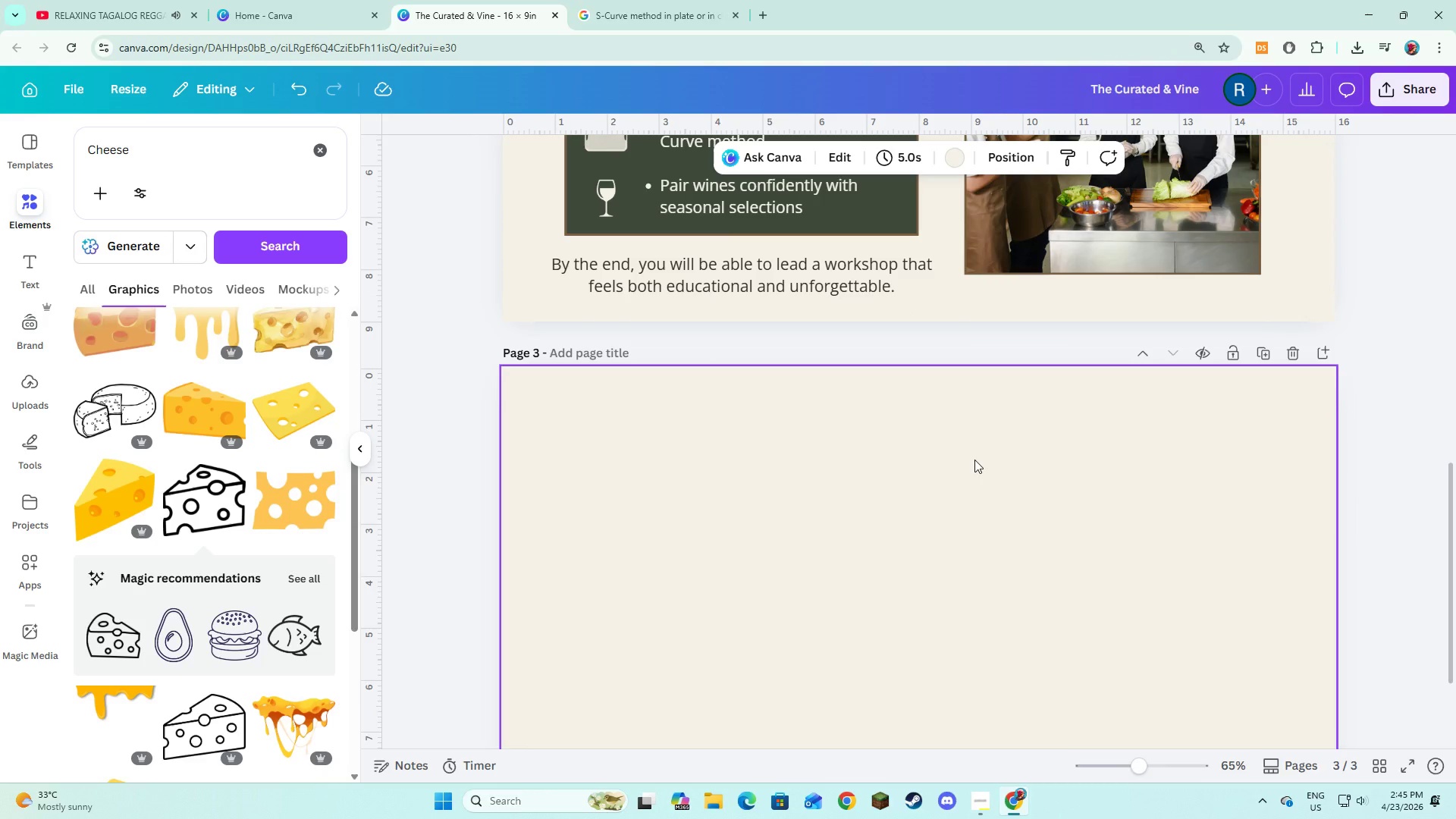 
wait(20.75)
 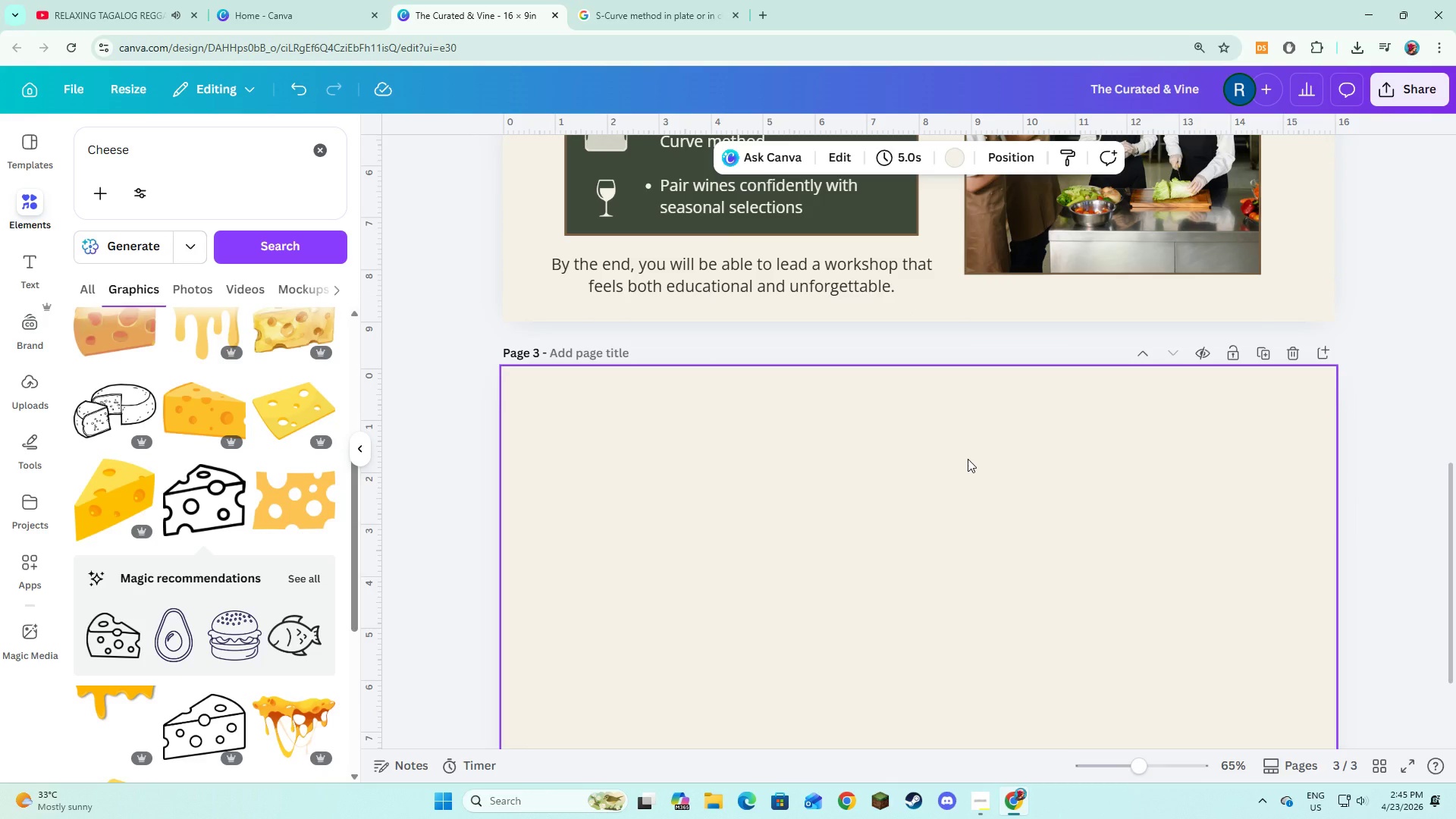 
left_click([309, 153])
 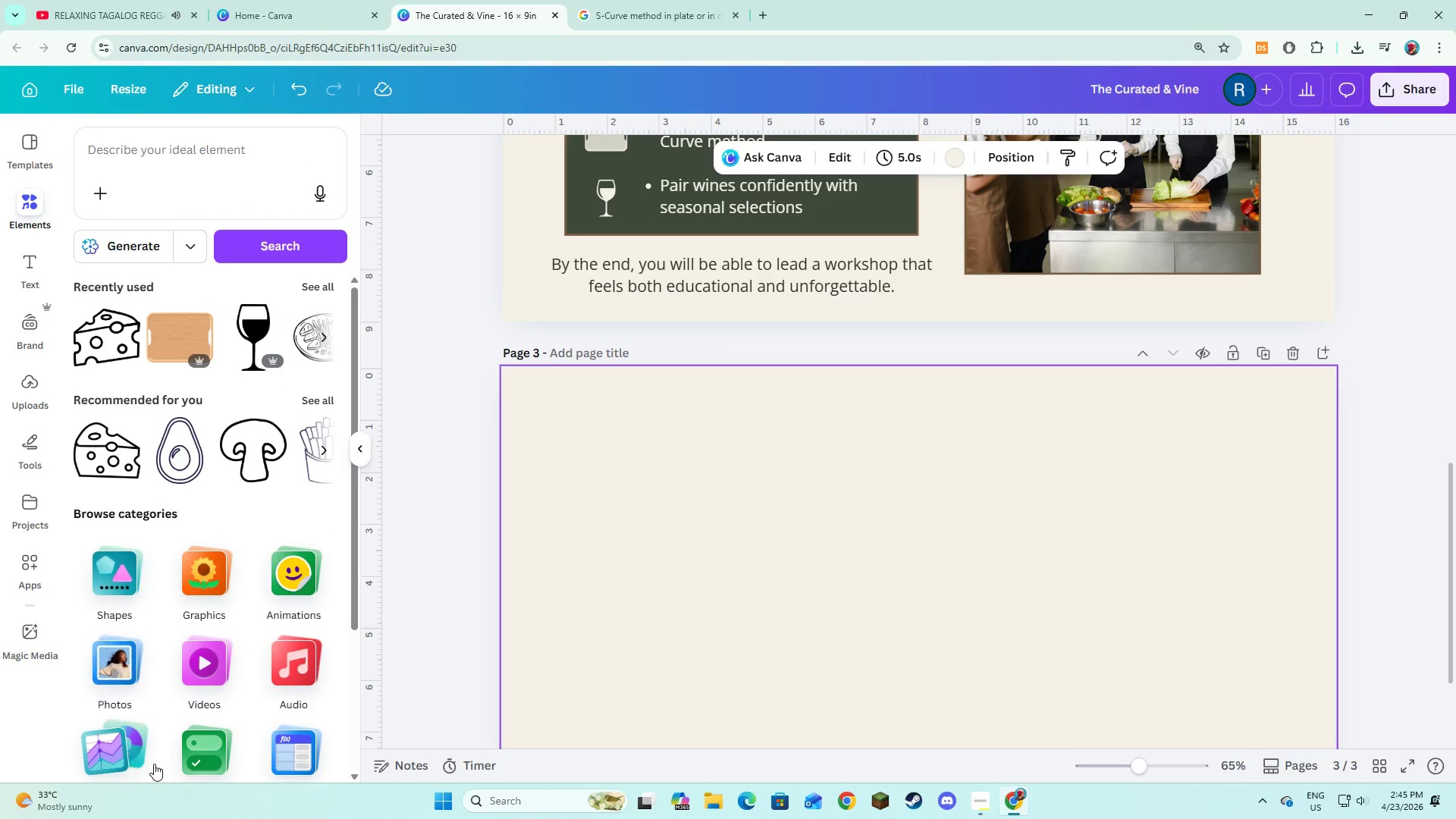 
scroll: coordinate [200, 744], scroll_direction: down, amount: 2.0
 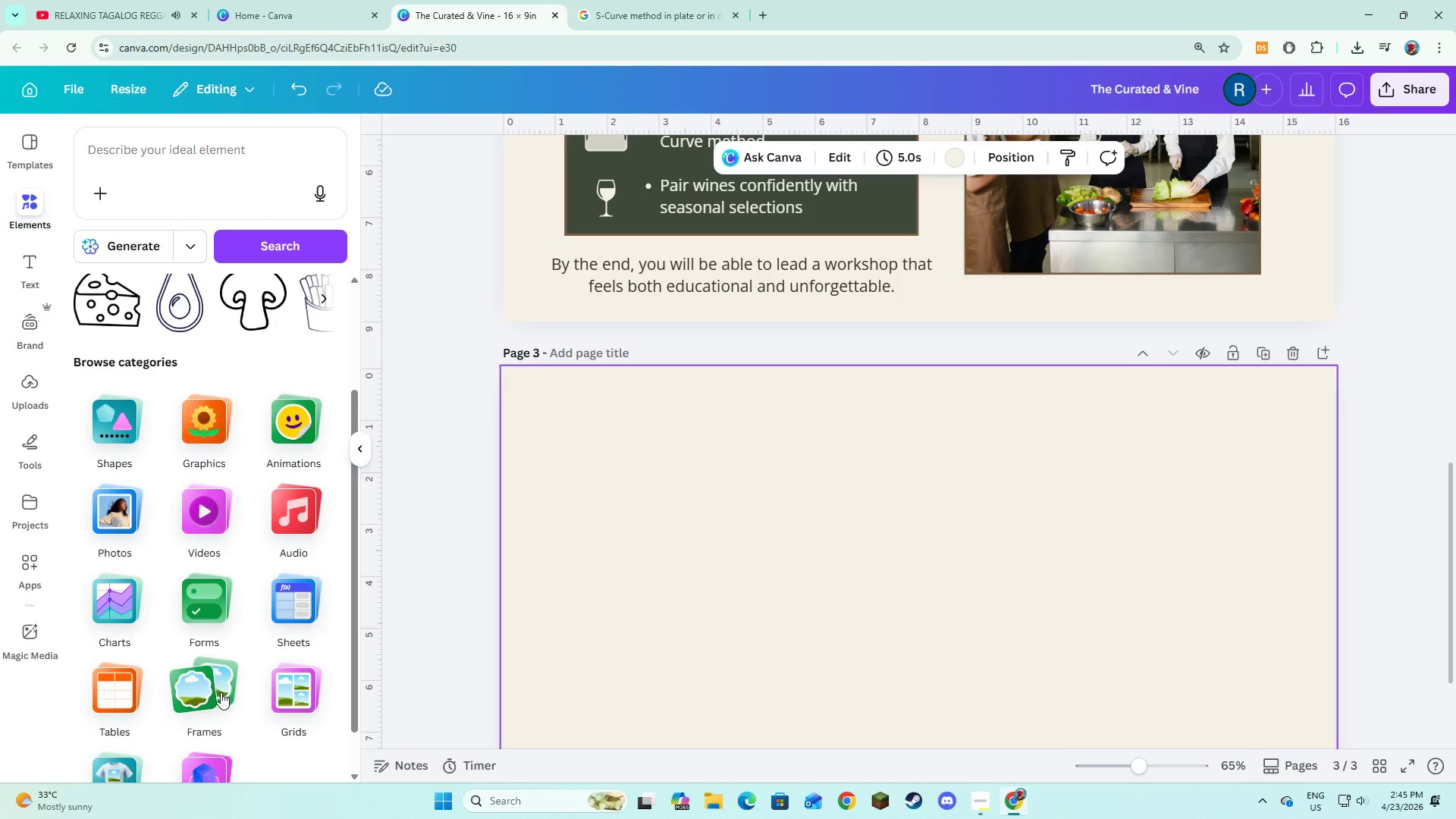 
left_click([221, 692])
 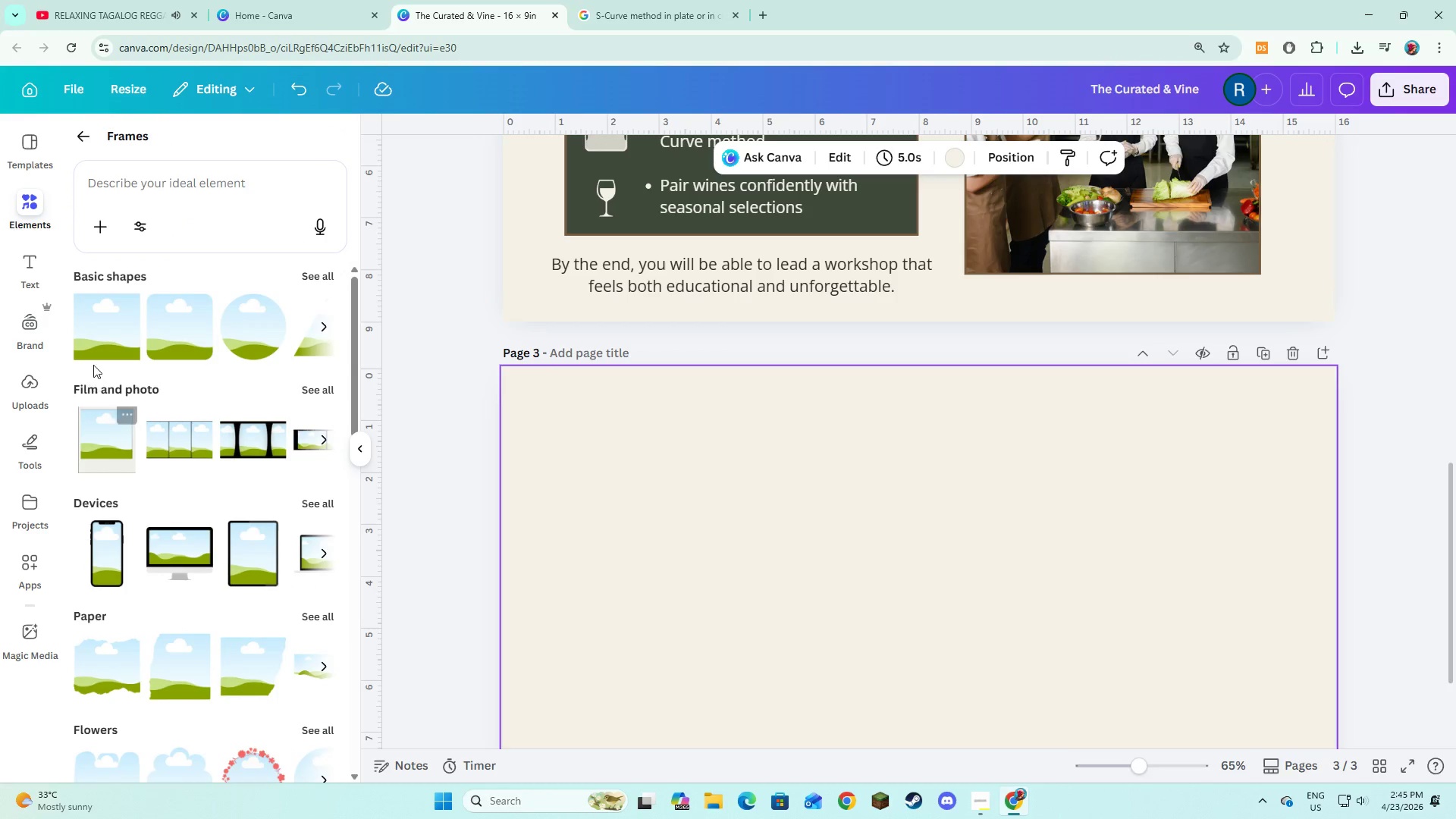 
left_click([89, 328])
 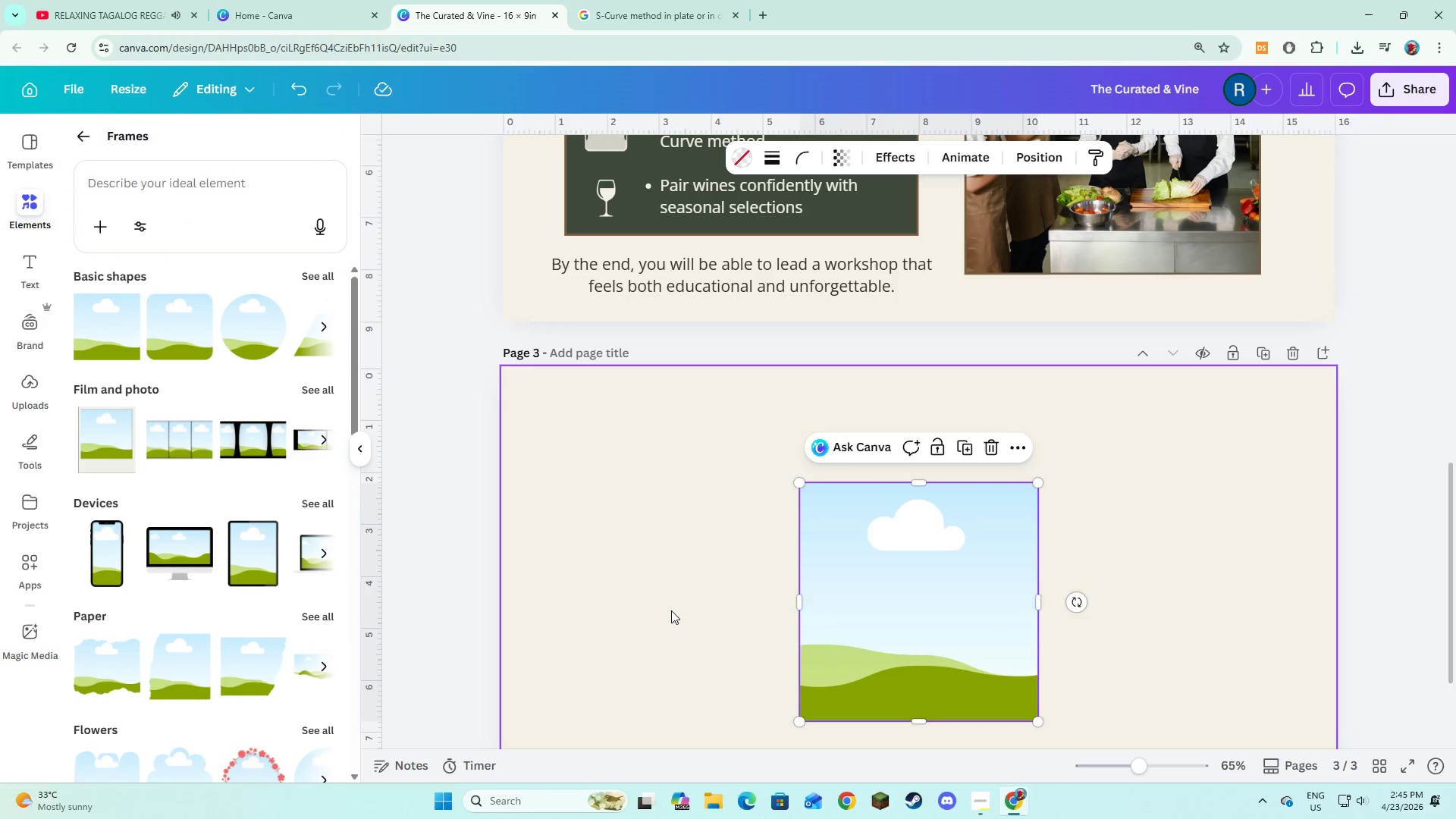 
left_click([671, 610])
 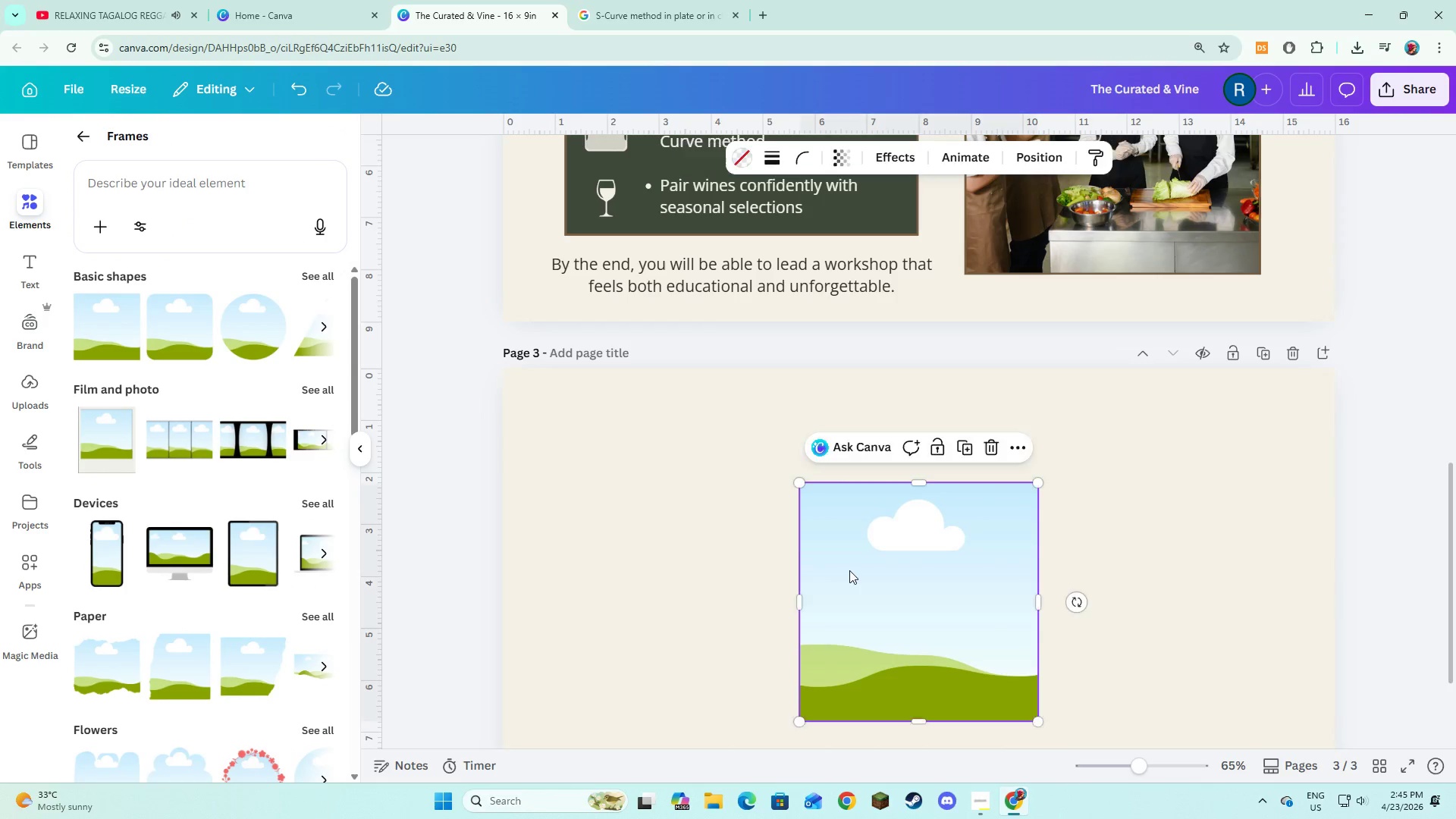 
left_click_drag(start_coordinate=[919, 623], to_coordinate=[1041, 513])
 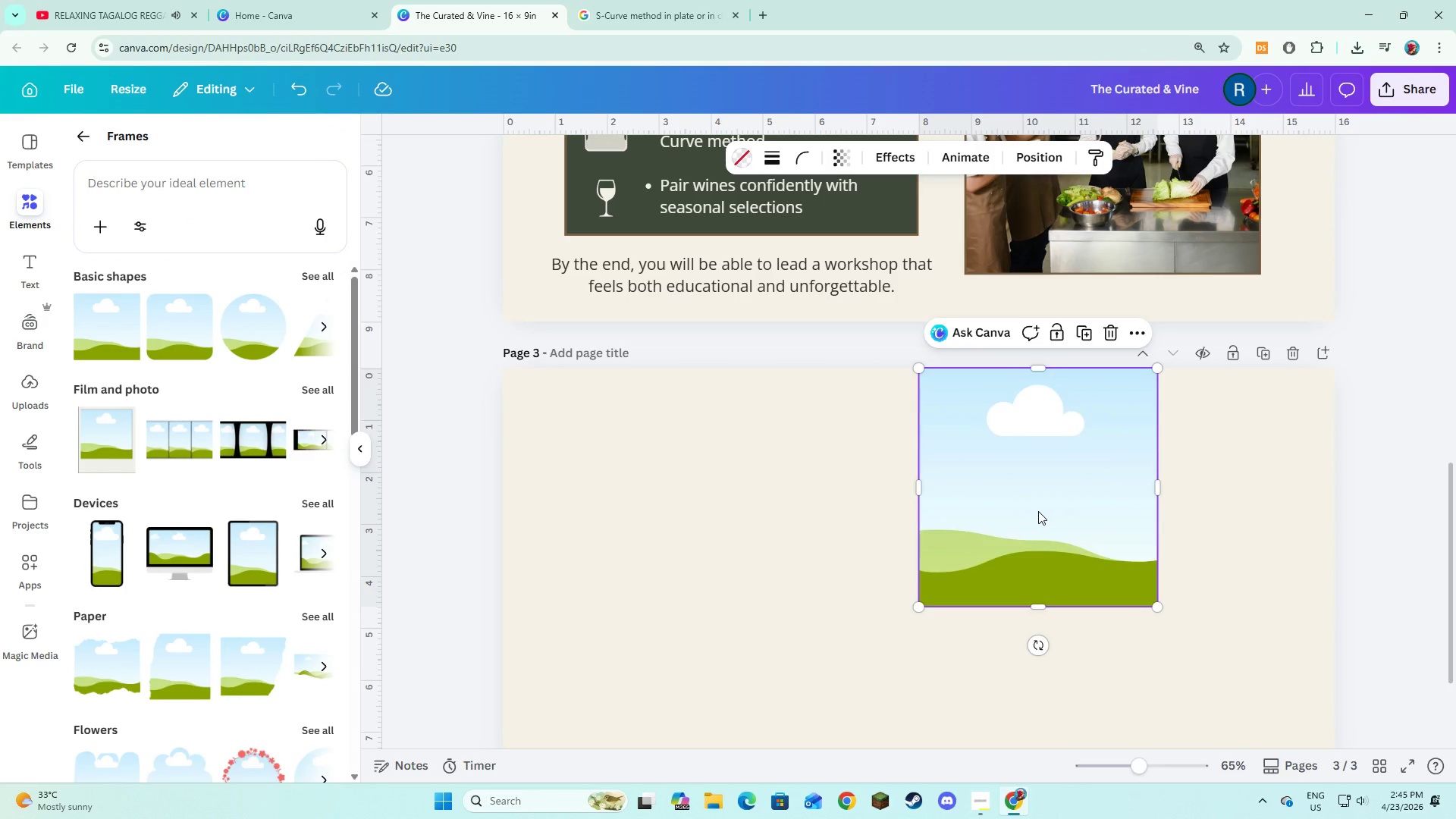 
scroll: coordinate [1038, 510], scroll_direction: down, amount: 3.0
 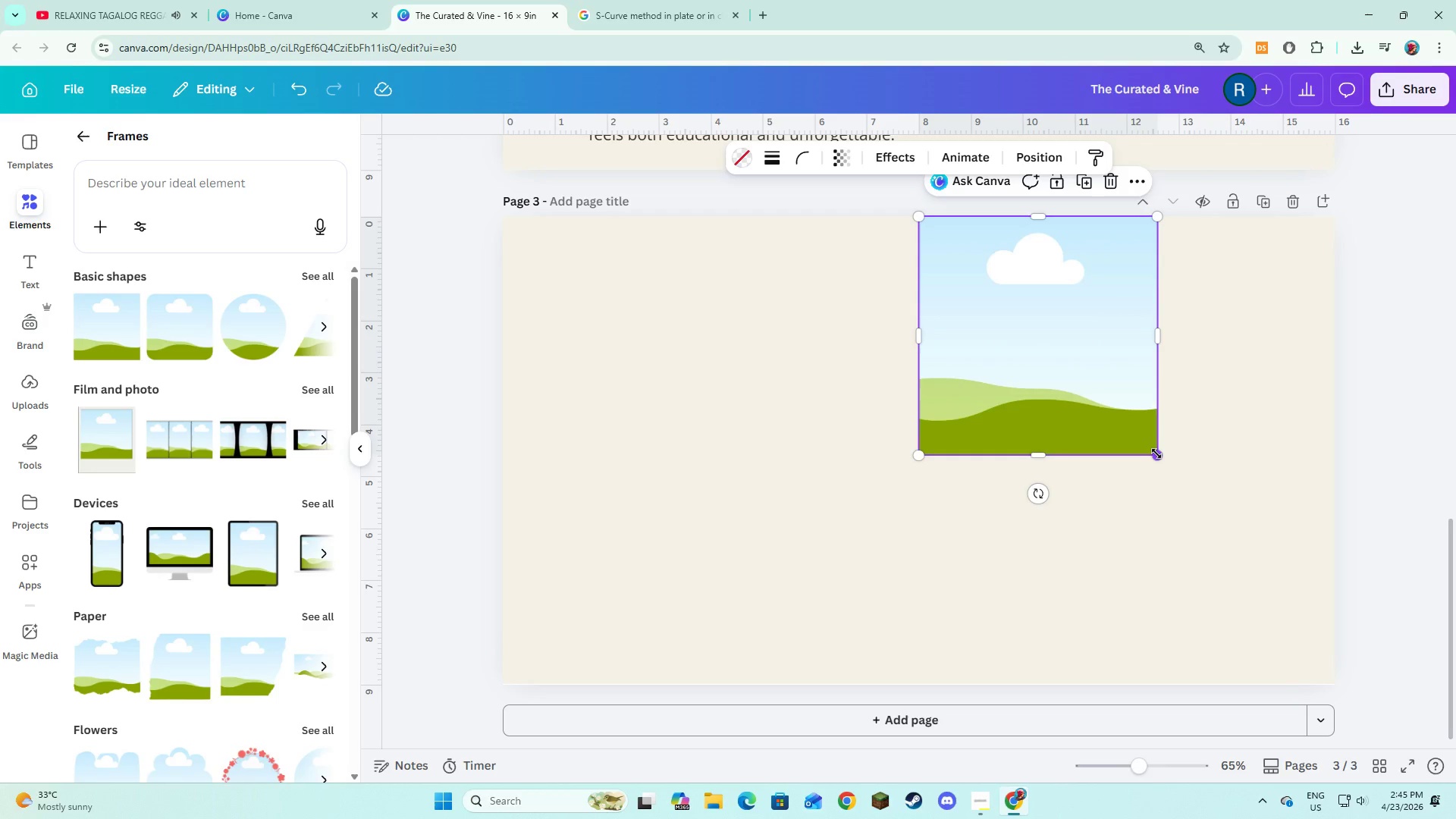 
left_click_drag(start_coordinate=[1156, 453], to_coordinate=[1276, 684])
 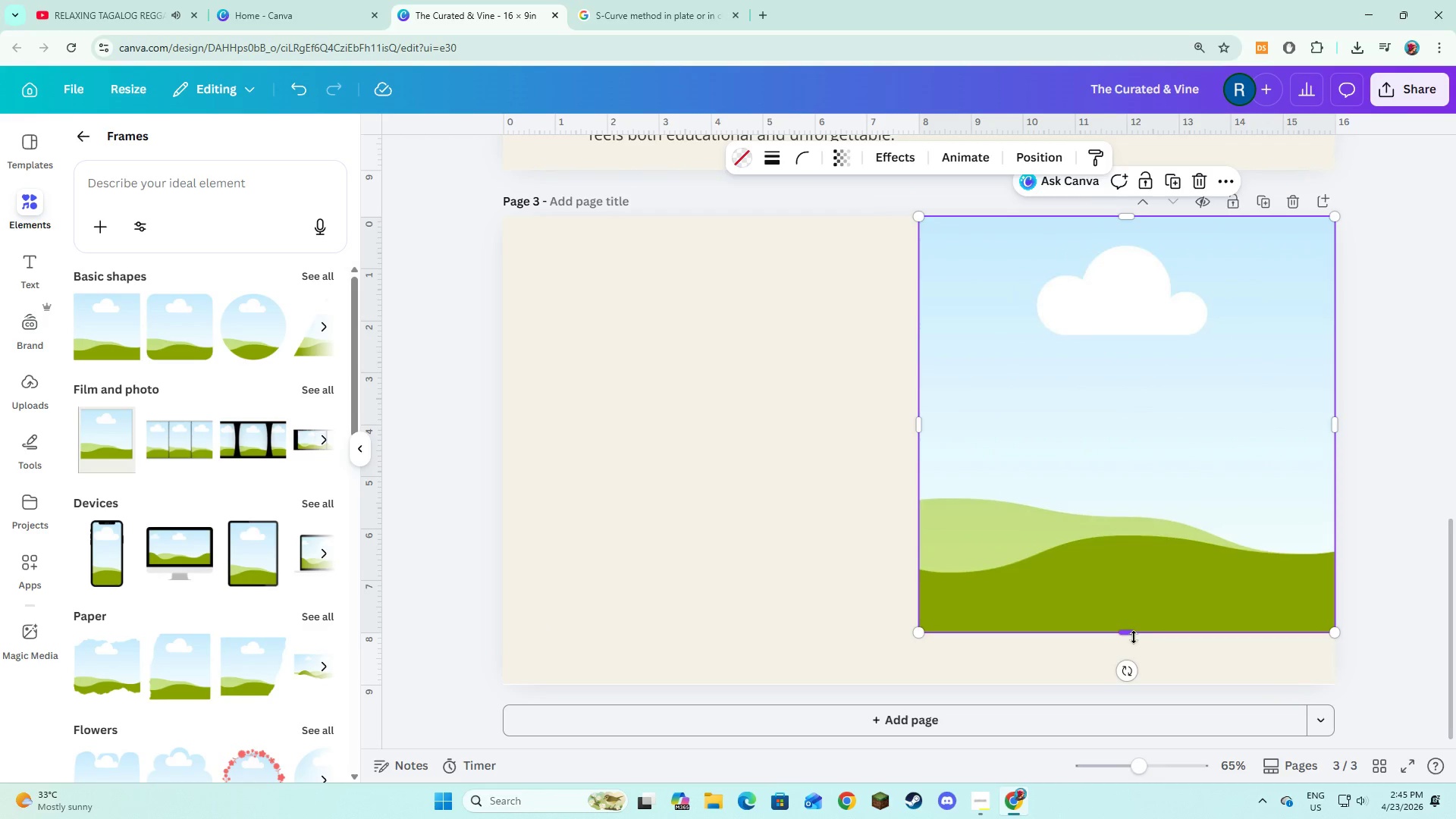 
left_click_drag(start_coordinate=[1132, 636], to_coordinate=[1131, 687])
 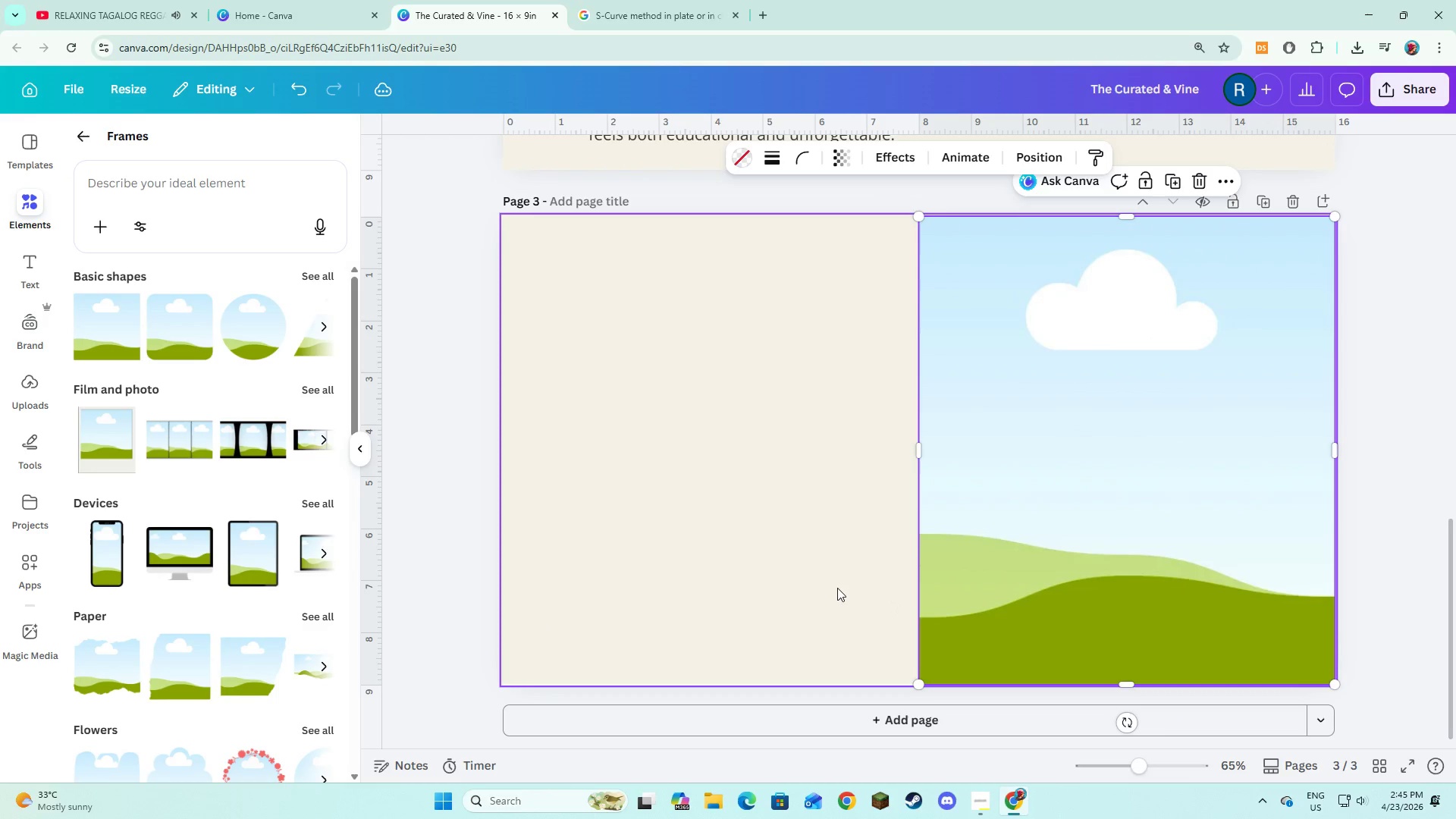 
left_click([837, 588])
 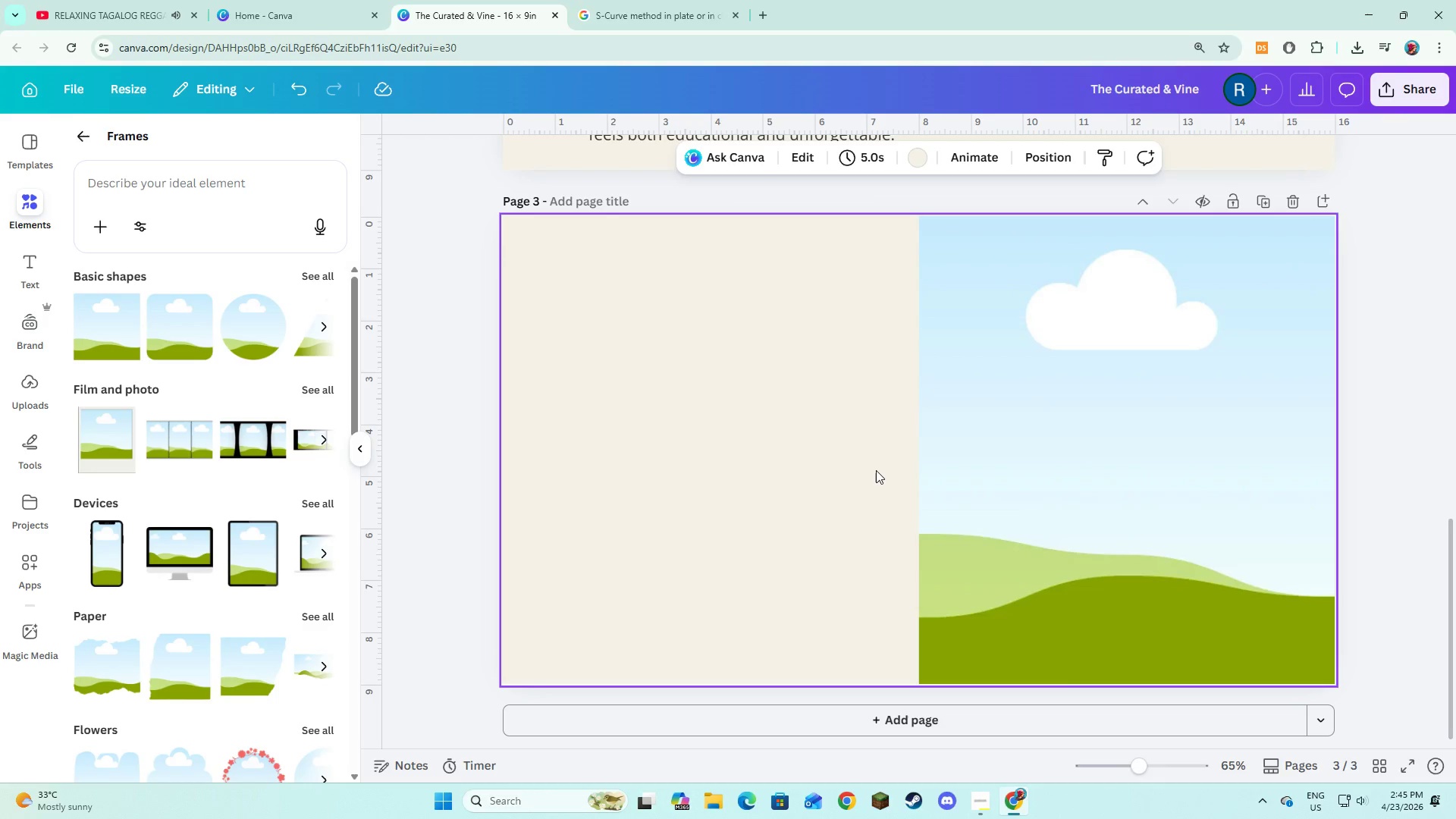 
wait(11.89)
 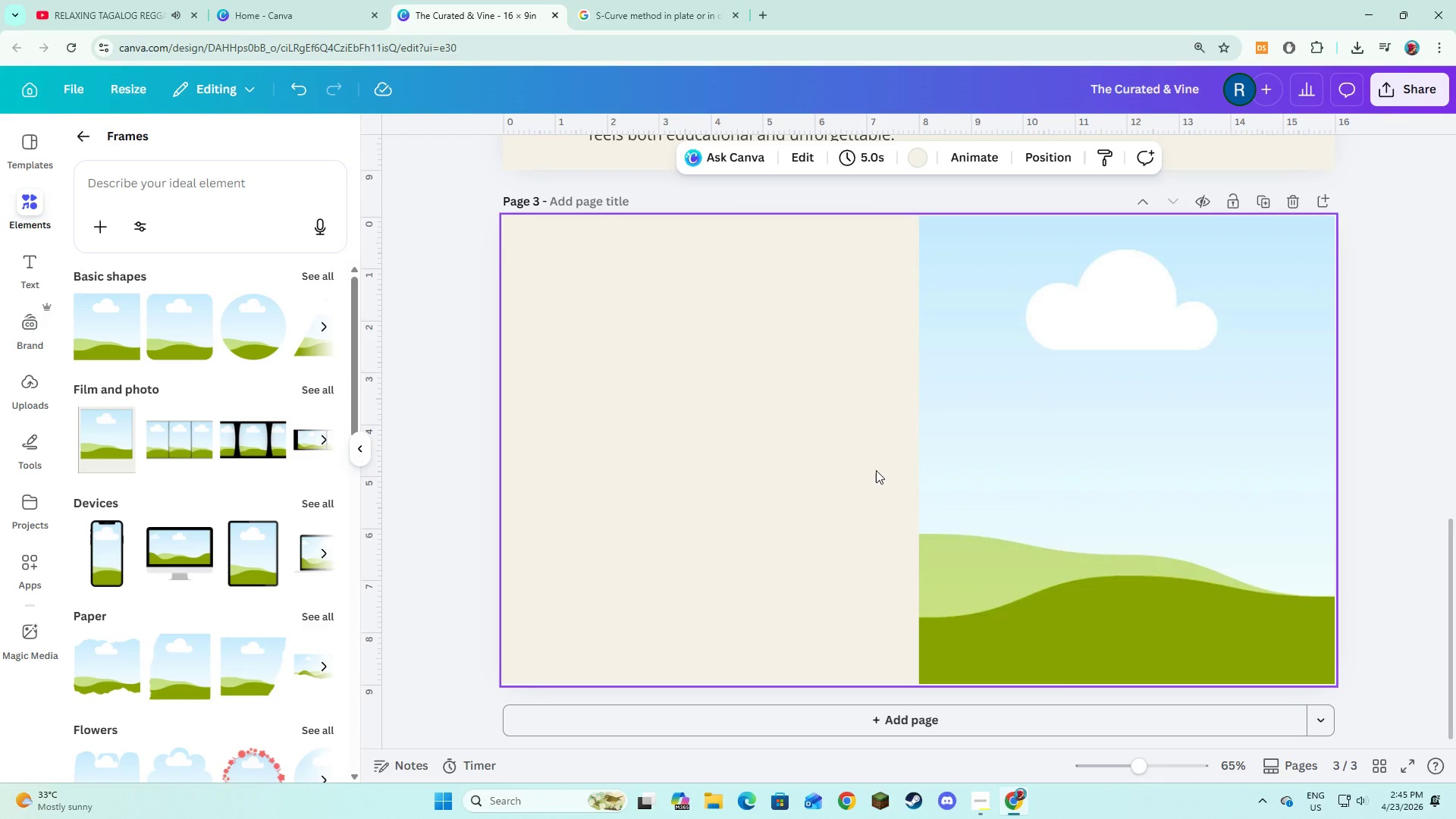 
left_click([843, 476])
 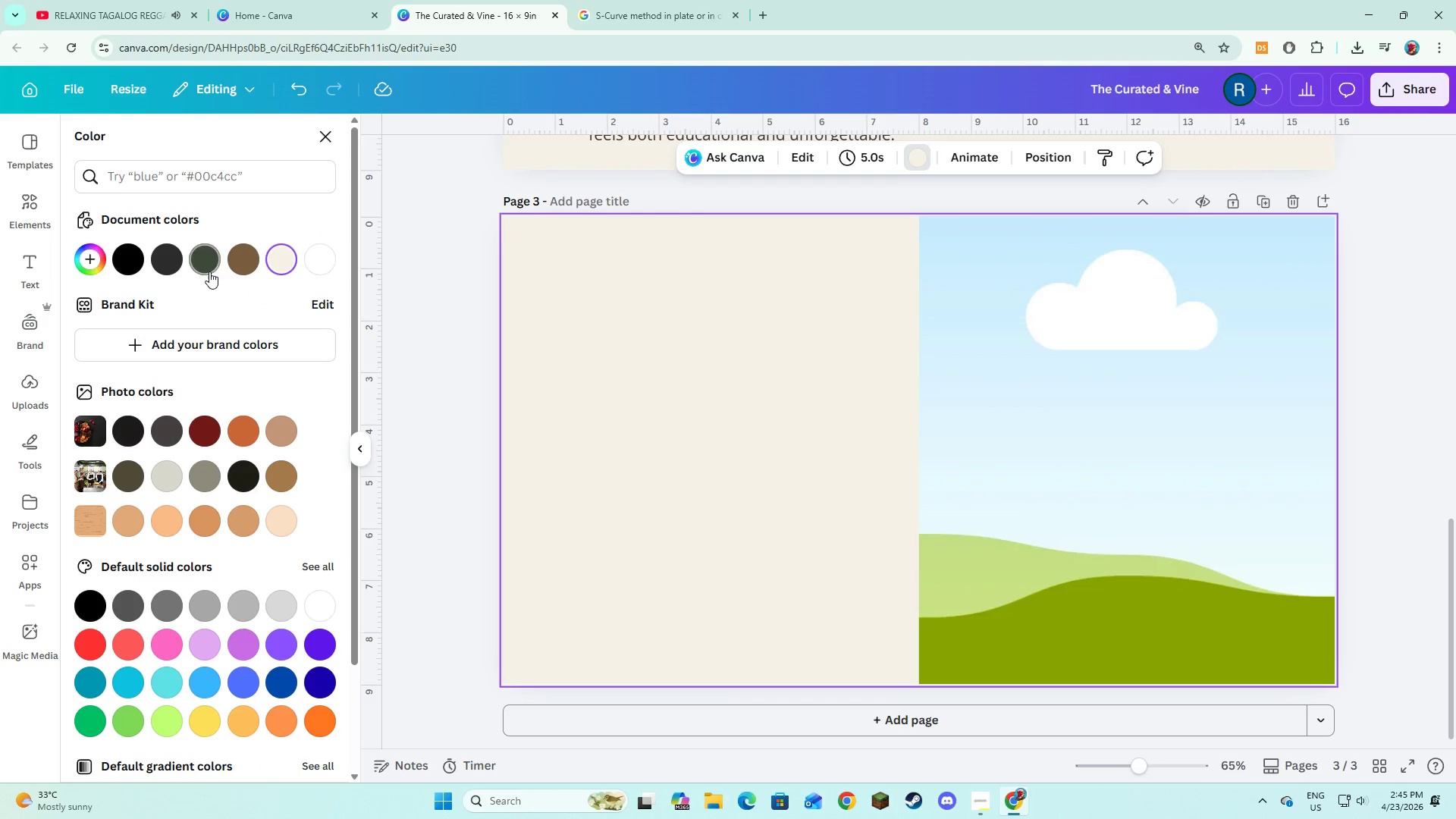 
double_click([702, 497])
 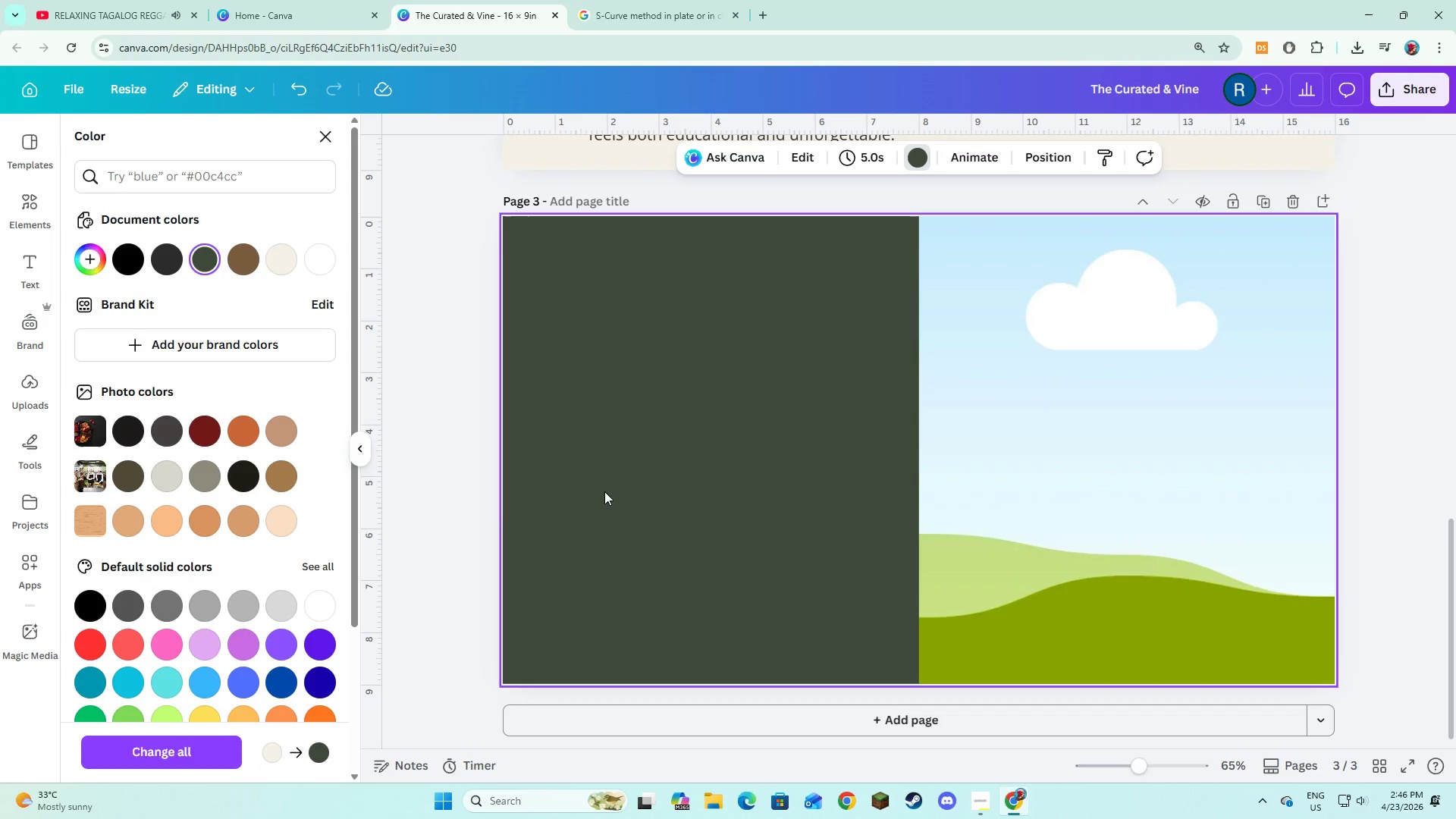 
left_click([465, 516])
 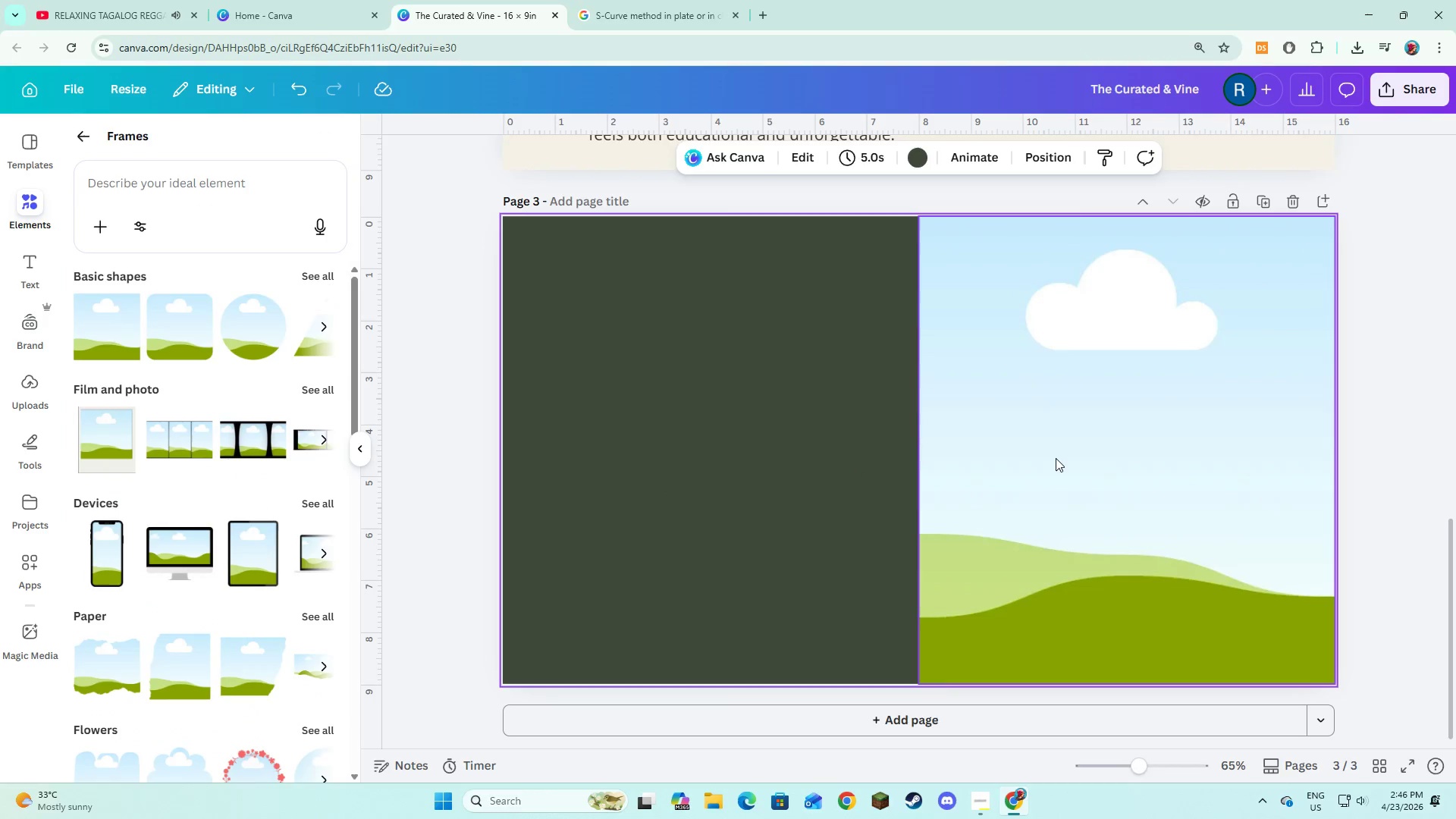 
left_click([1056, 458])
 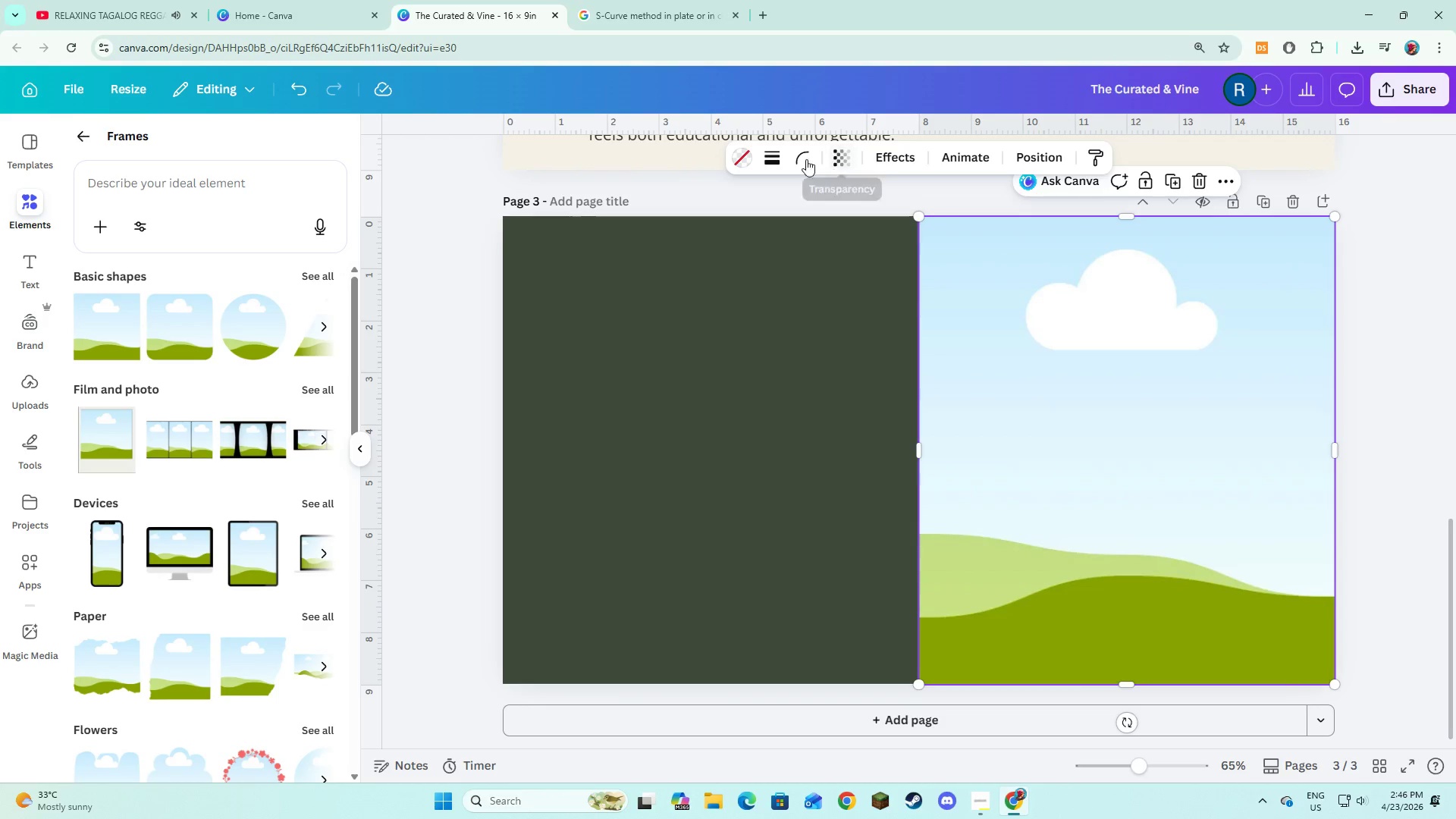 
left_click([763, 158])
 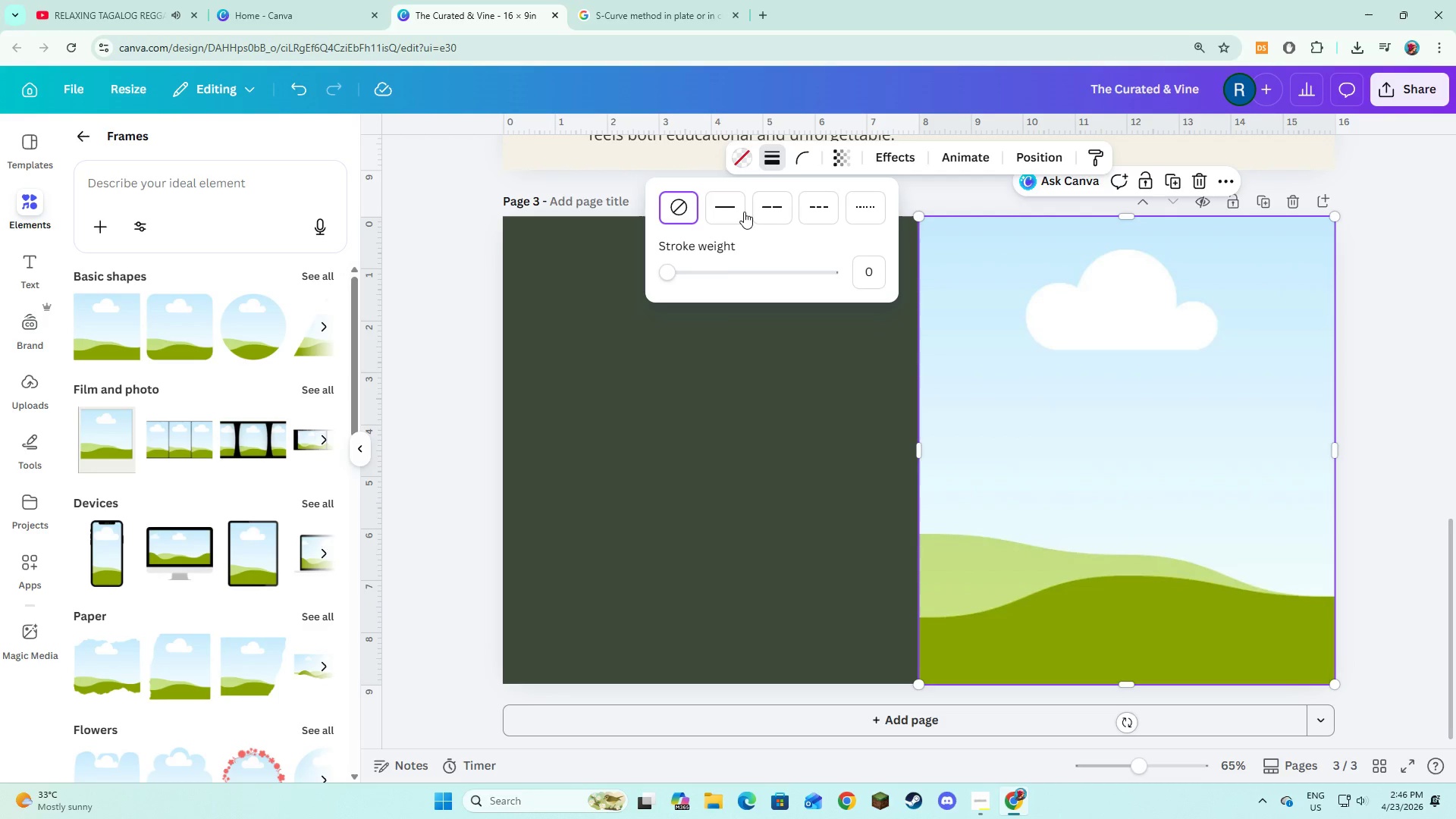 
left_click([742, 212])
 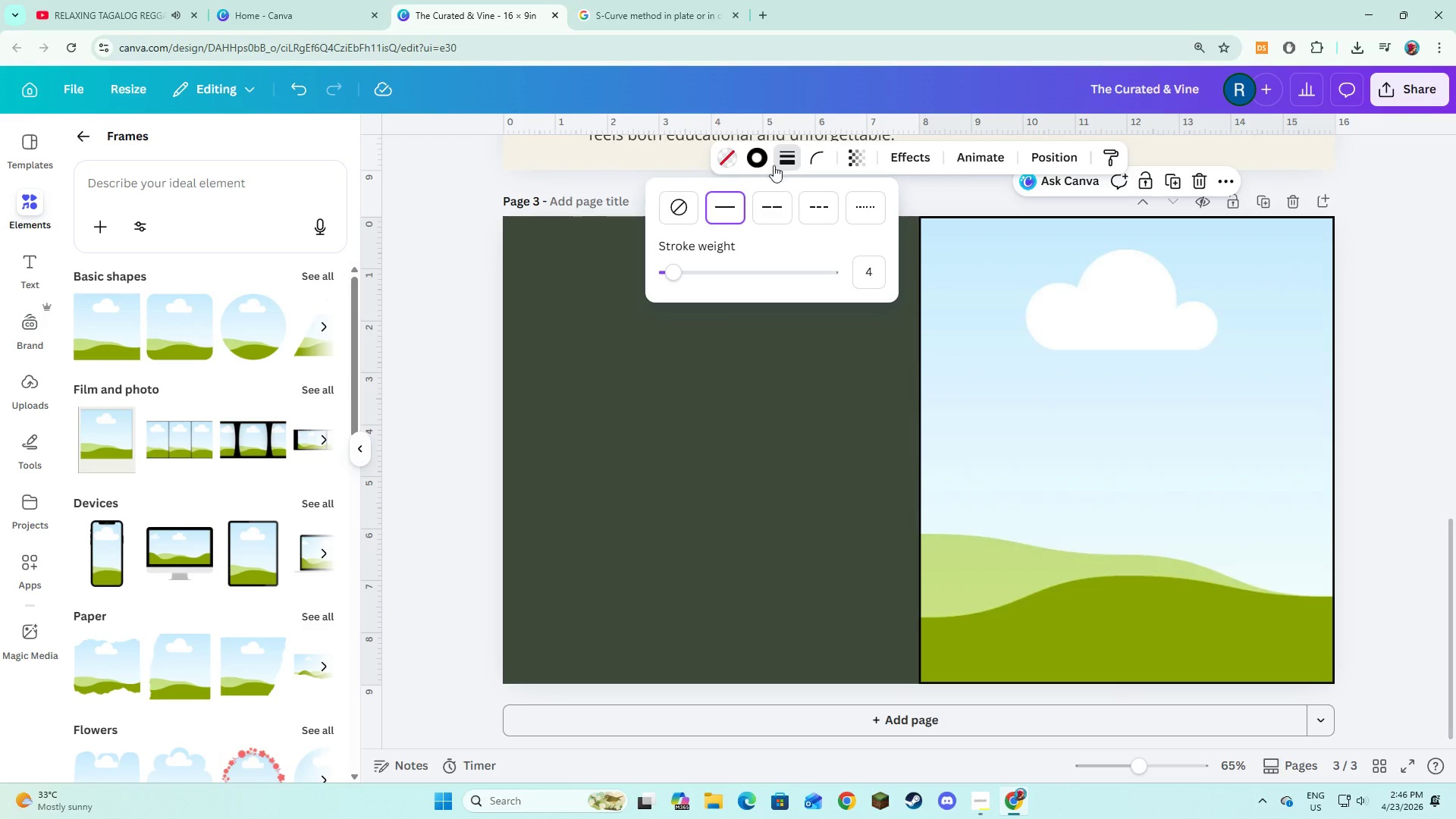 
left_click([761, 156])
 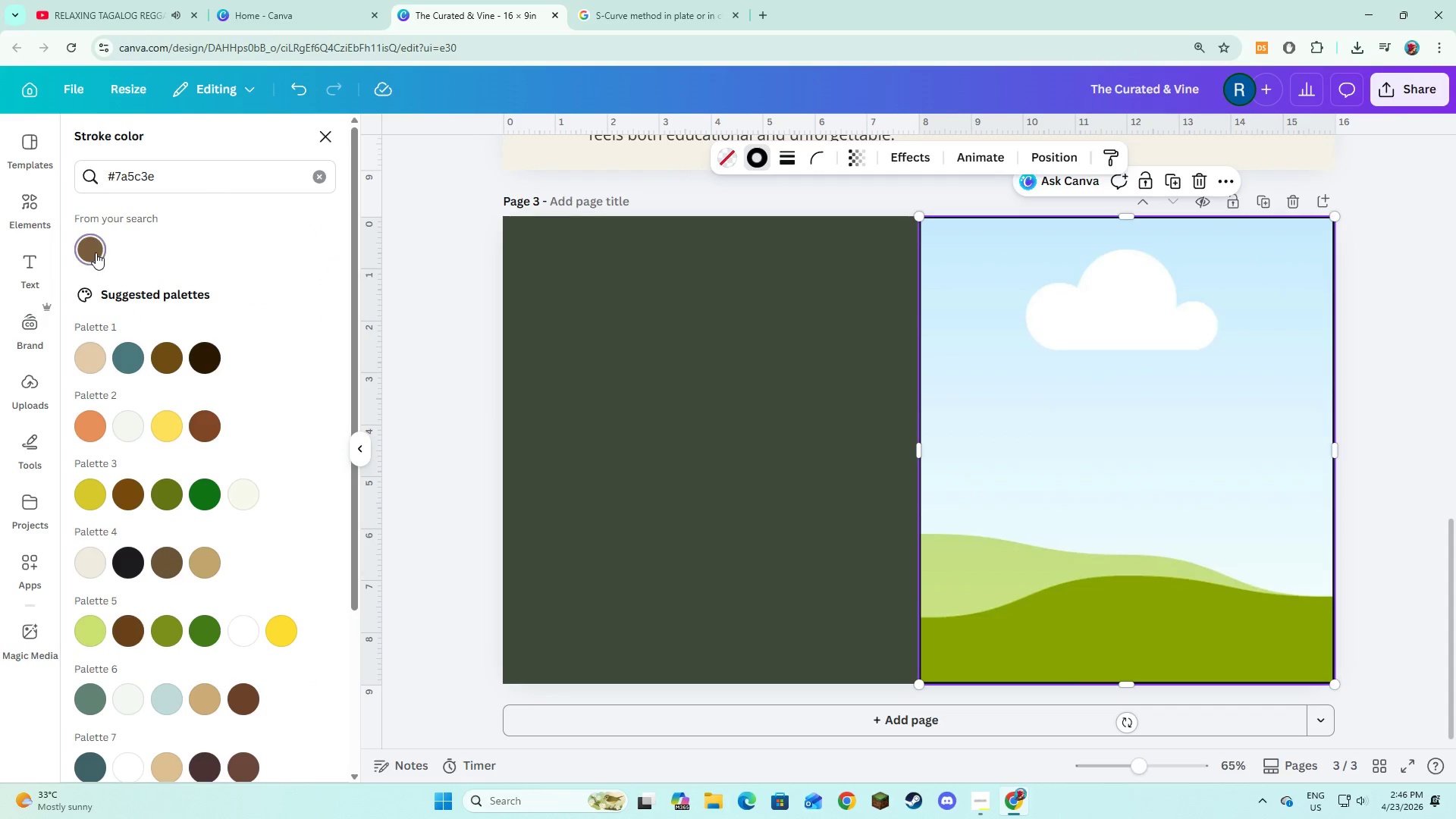 
double_click([714, 357])
 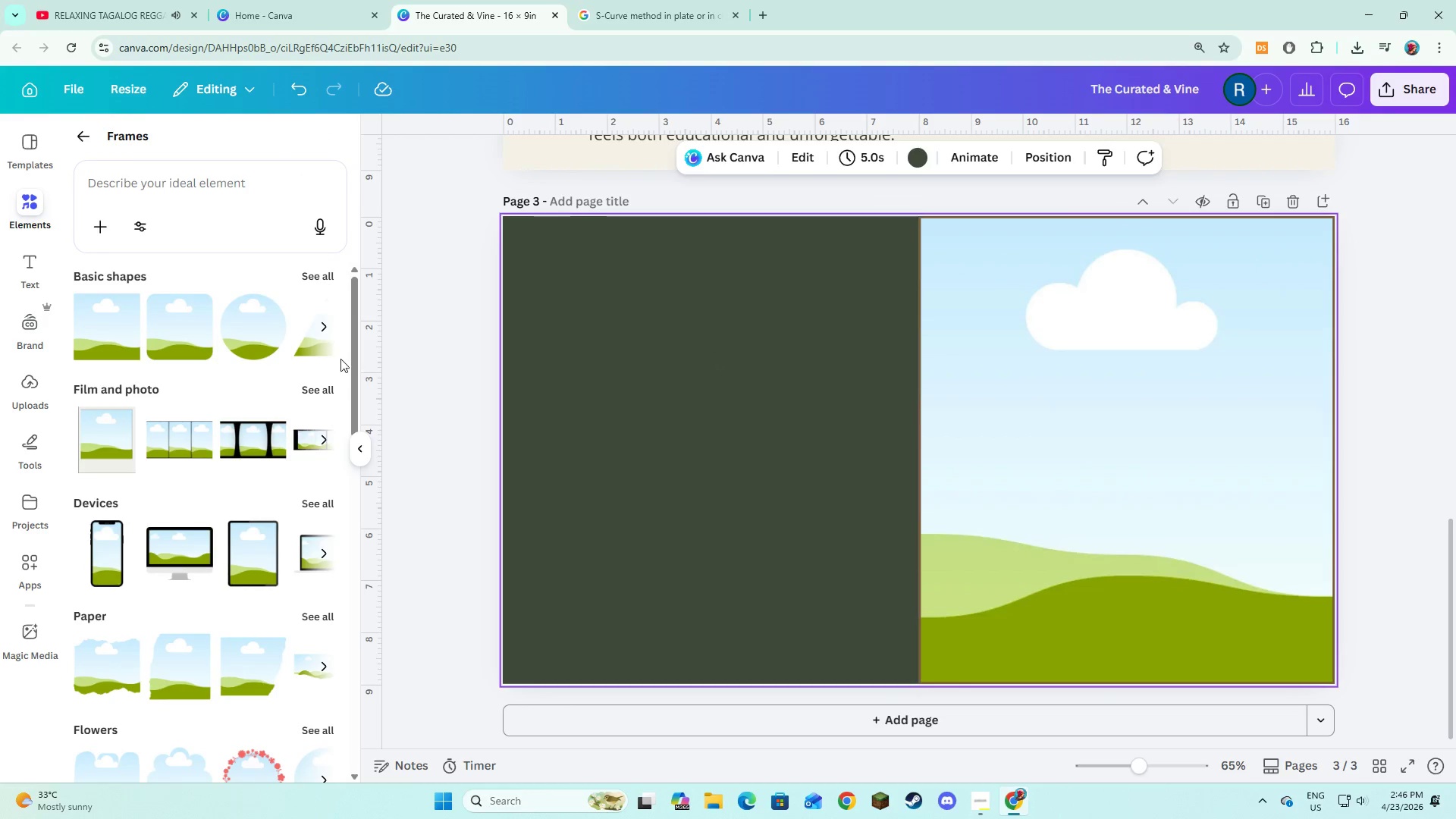 
left_click([32, 261])
 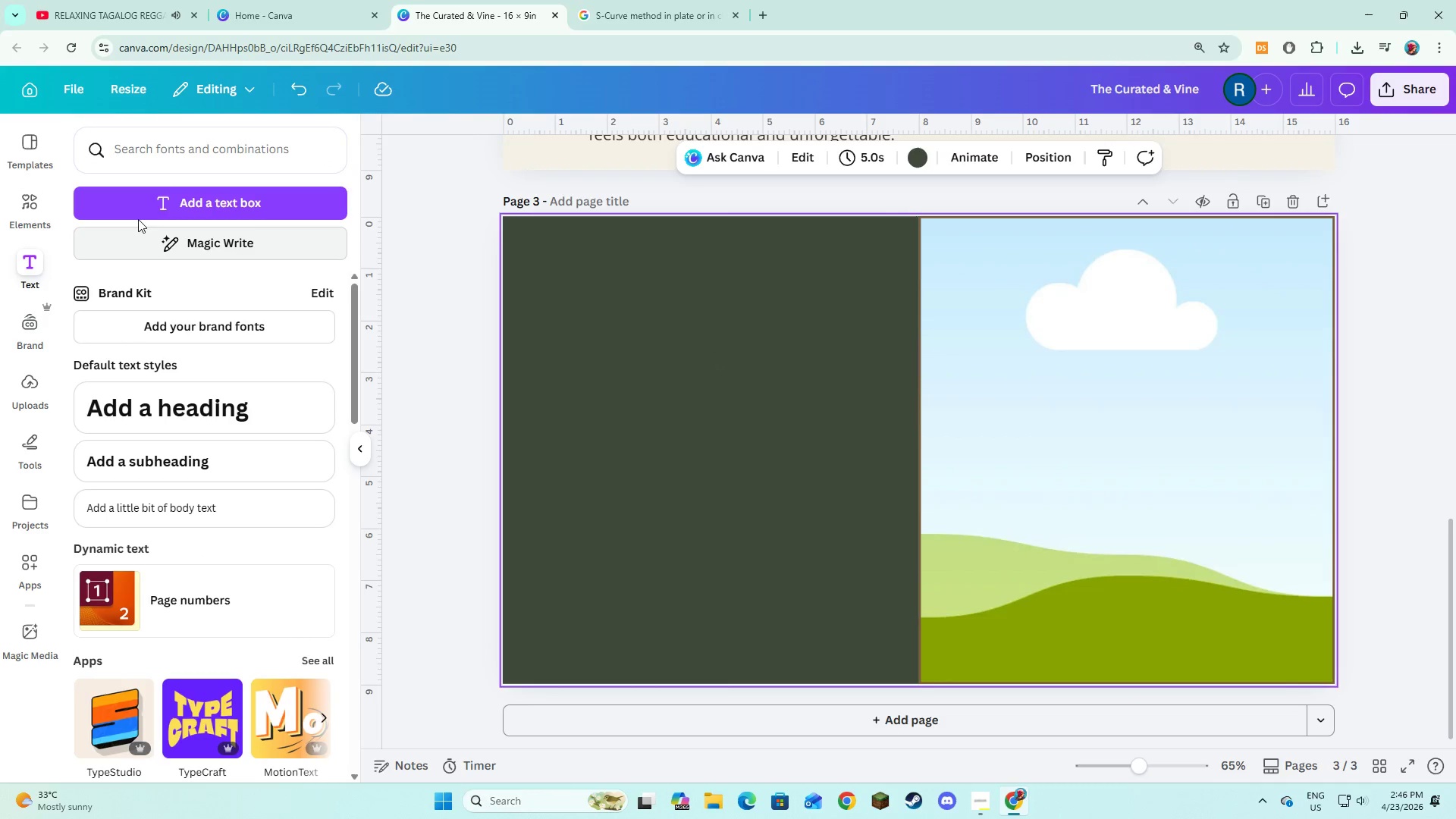 
left_click([144, 209])
 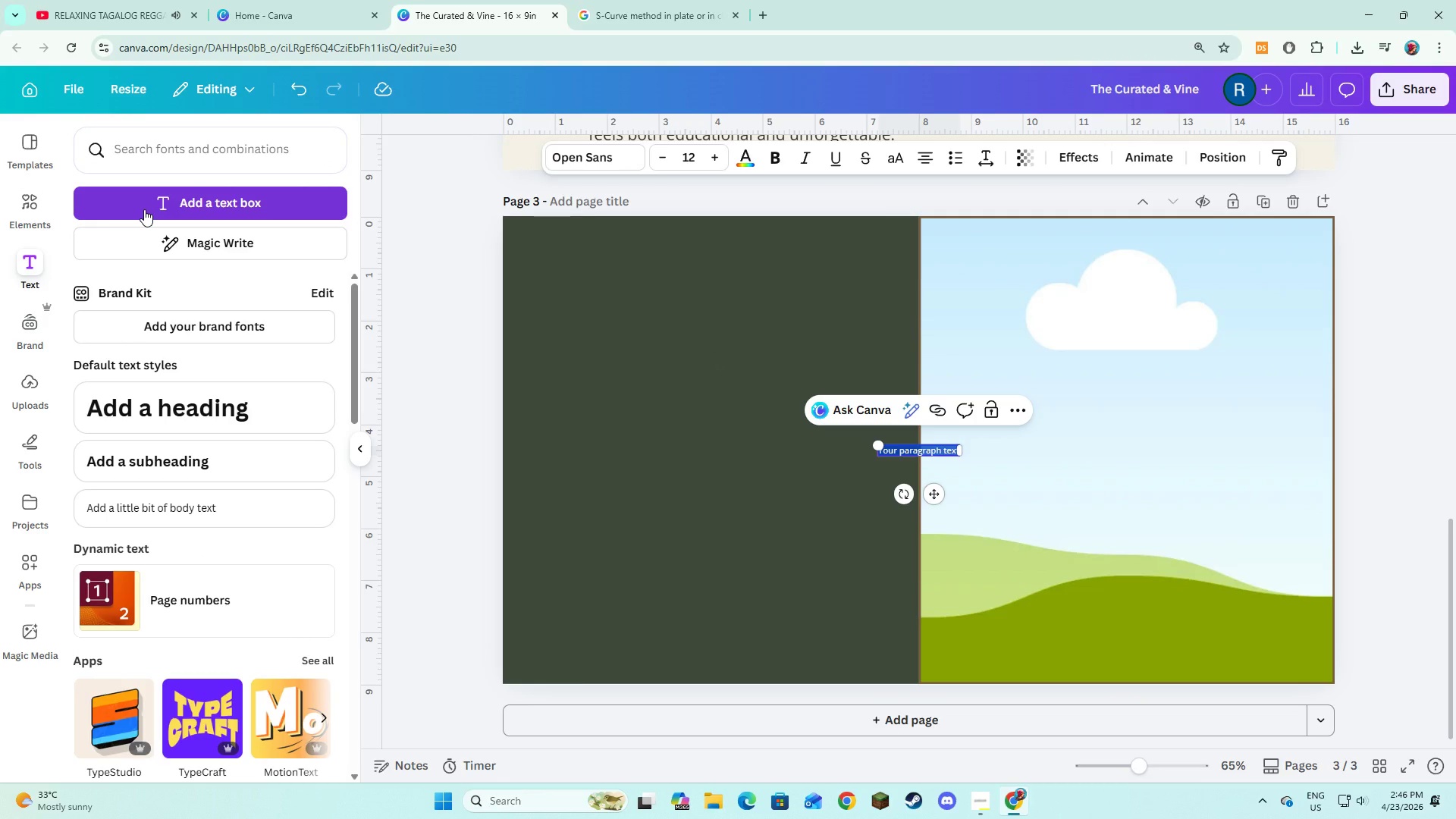 
type(A clena)
key(Backspace)
key(Backspace)
type(am )
key(Backspace)
key(Backspace)
type(n and organized station sets the tone for the entire experience,)
 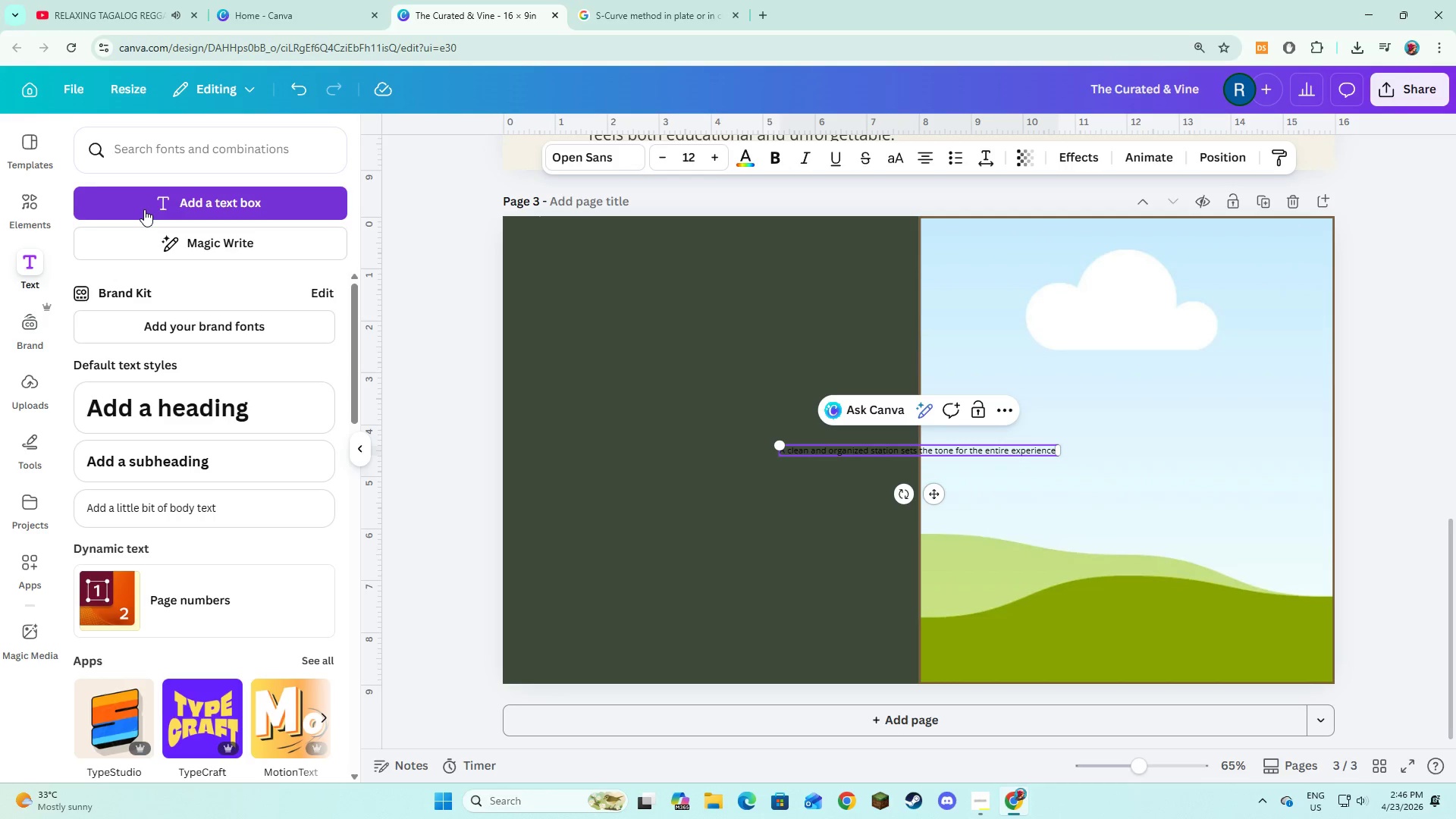 
key(Control+A)
 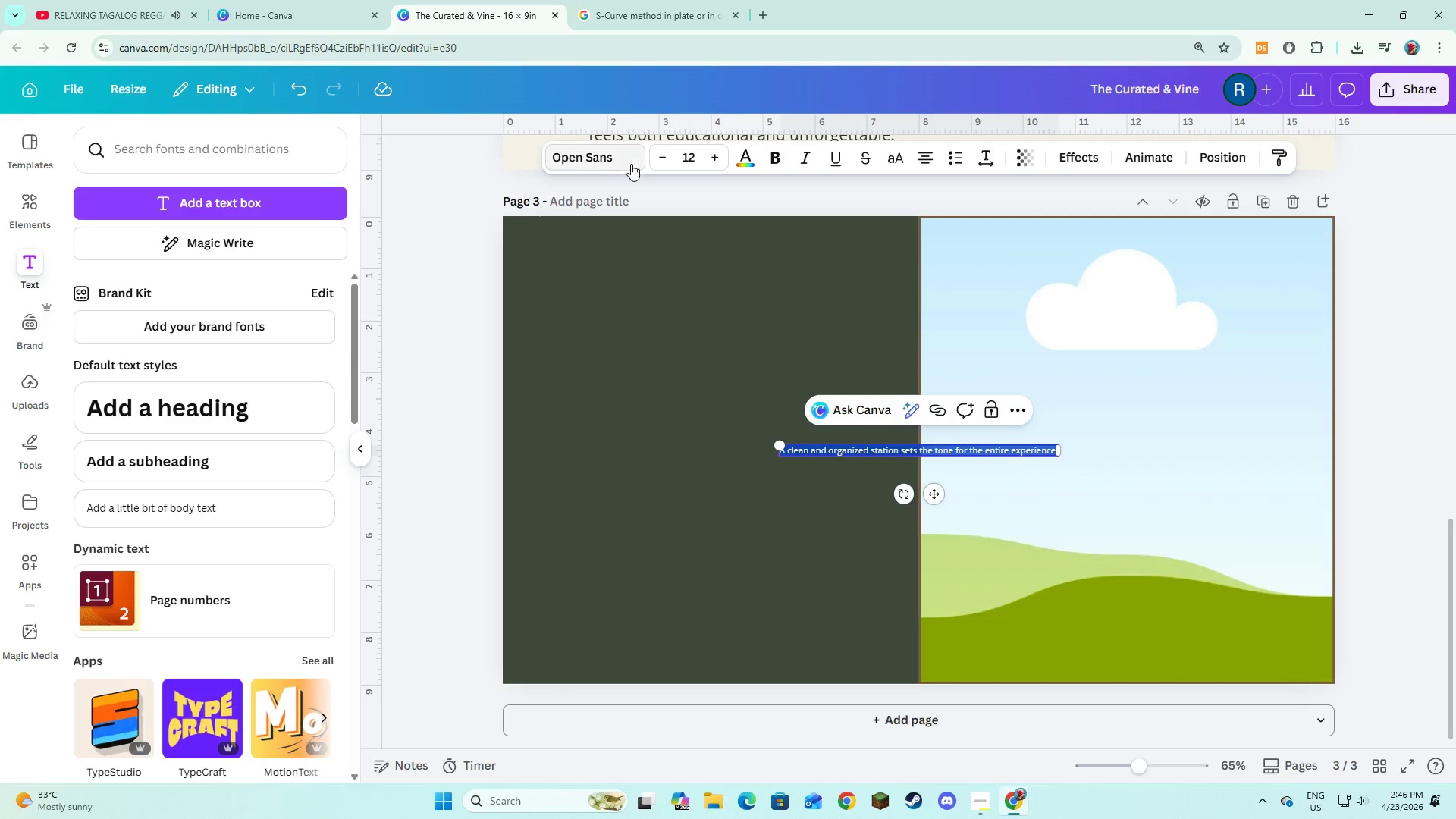 
left_click([631, 164])
 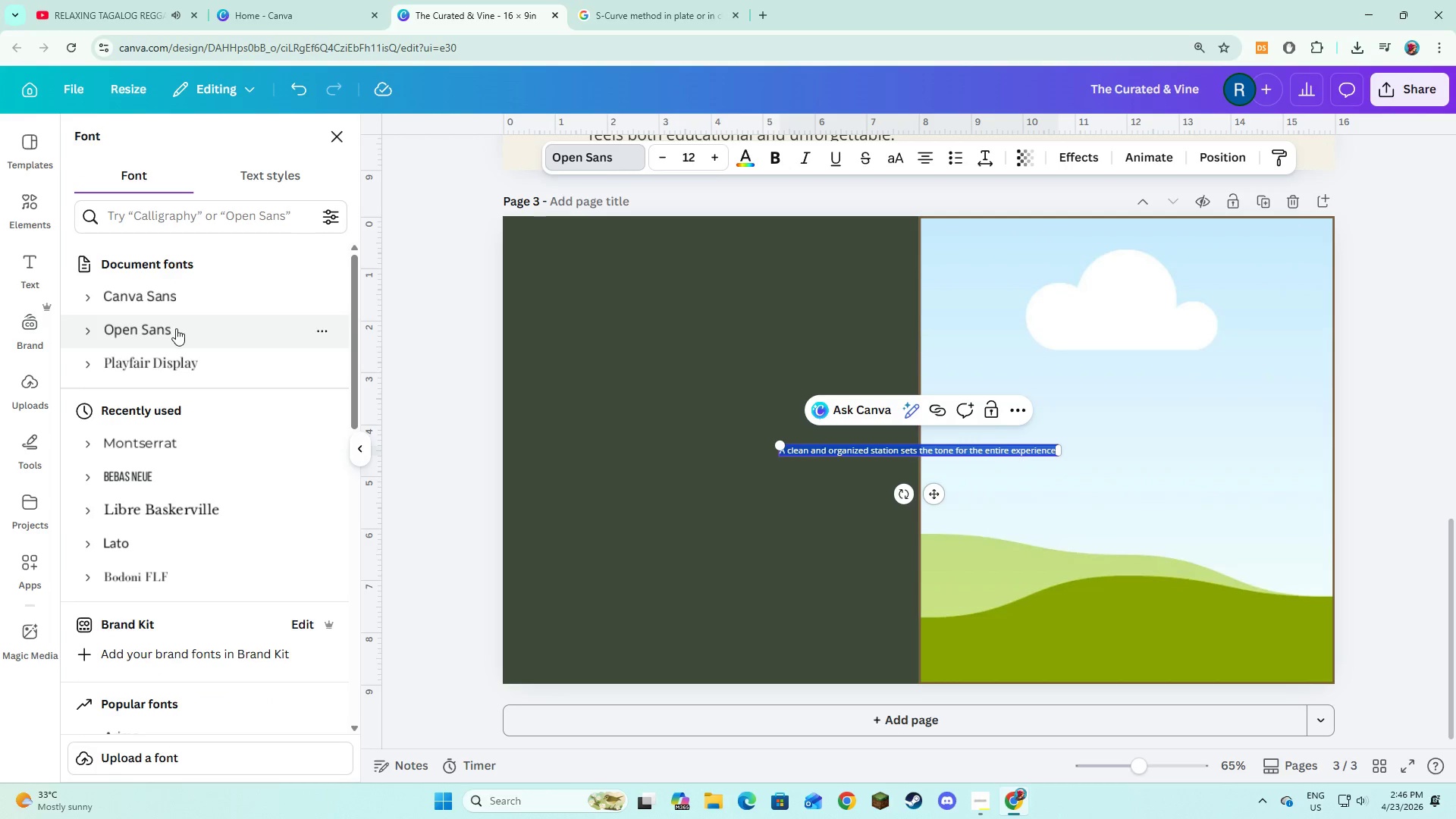 
left_click([170, 359])
 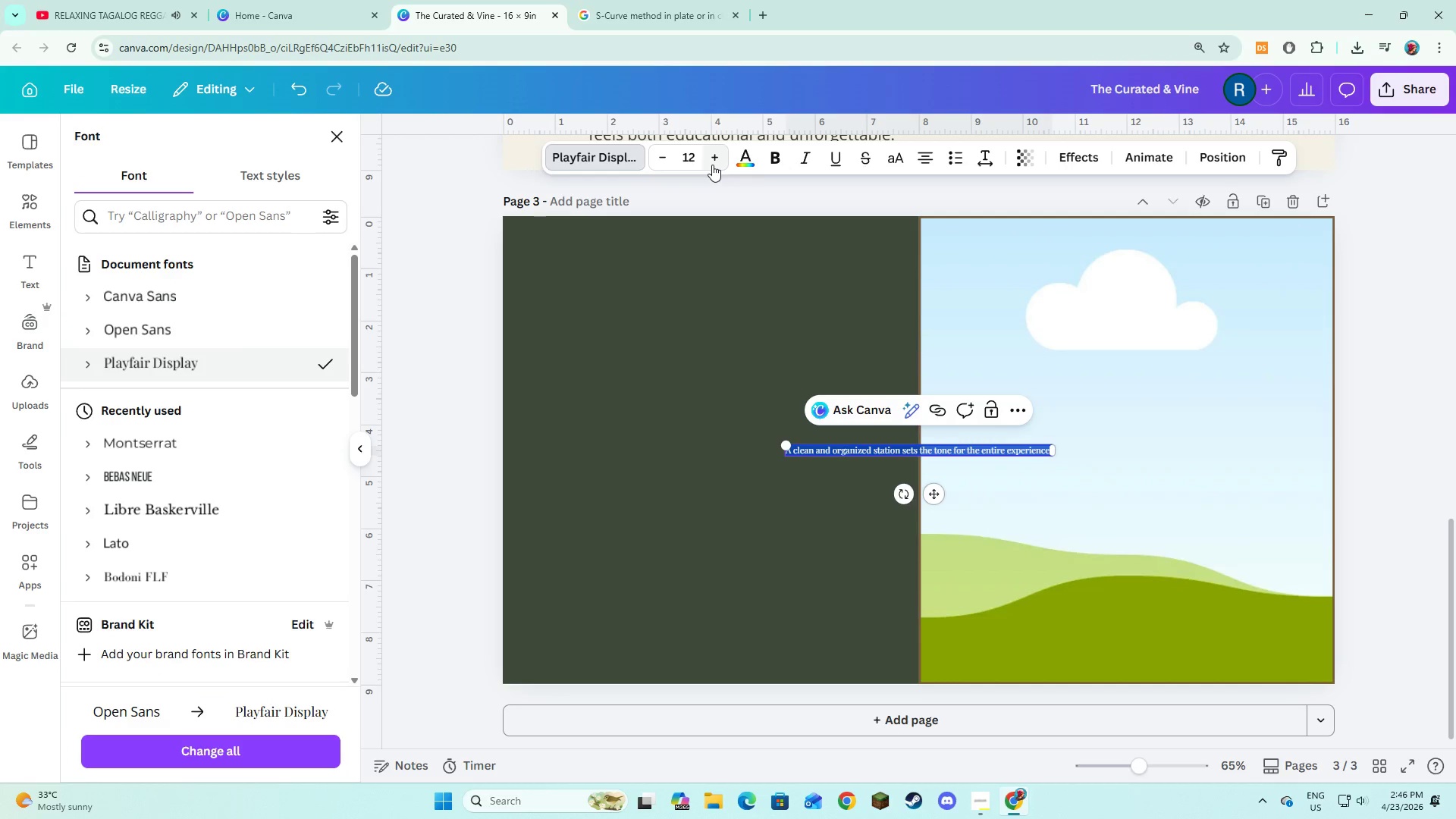 
double_click([712, 165])
 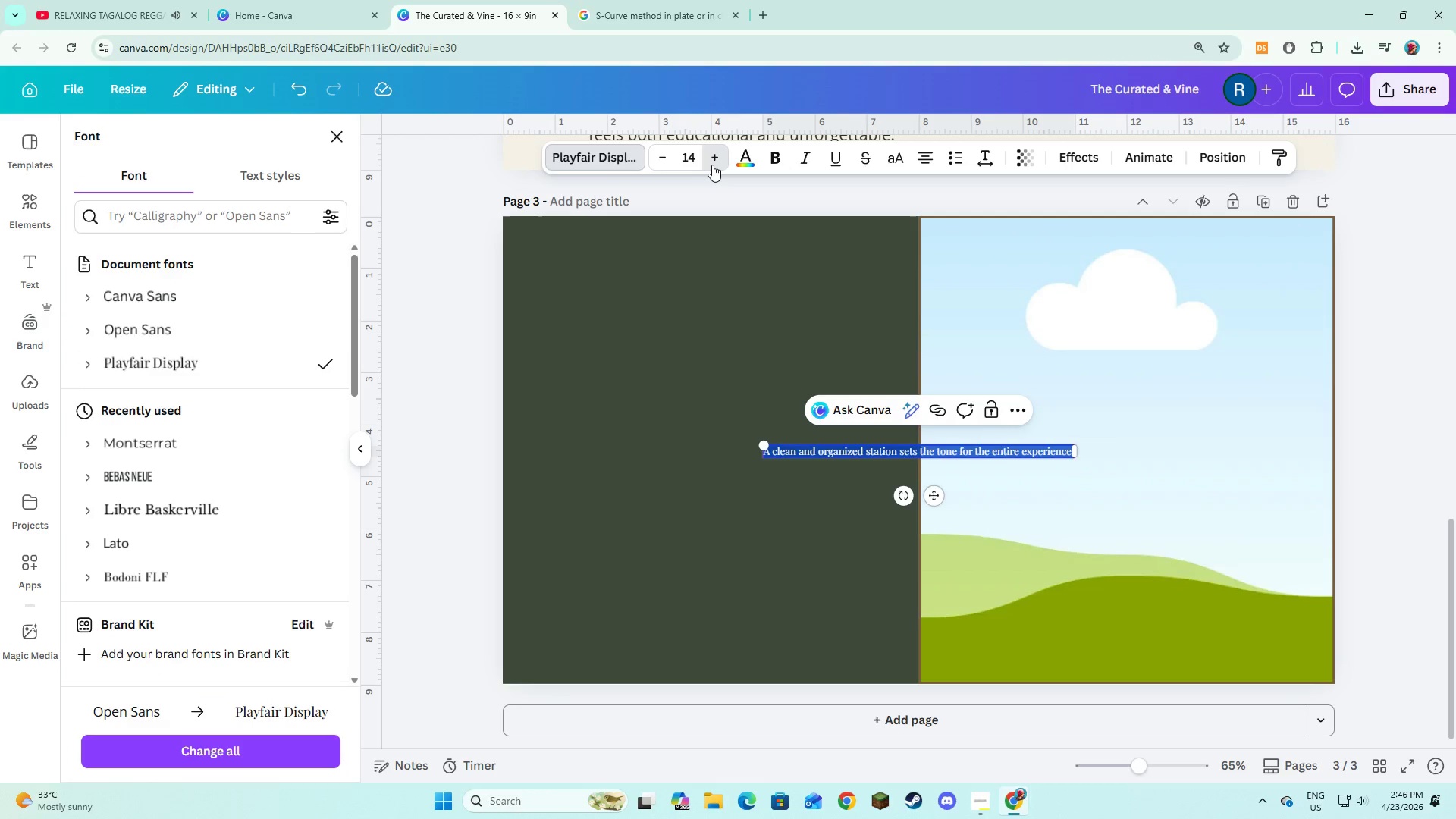 
triple_click([712, 165])
 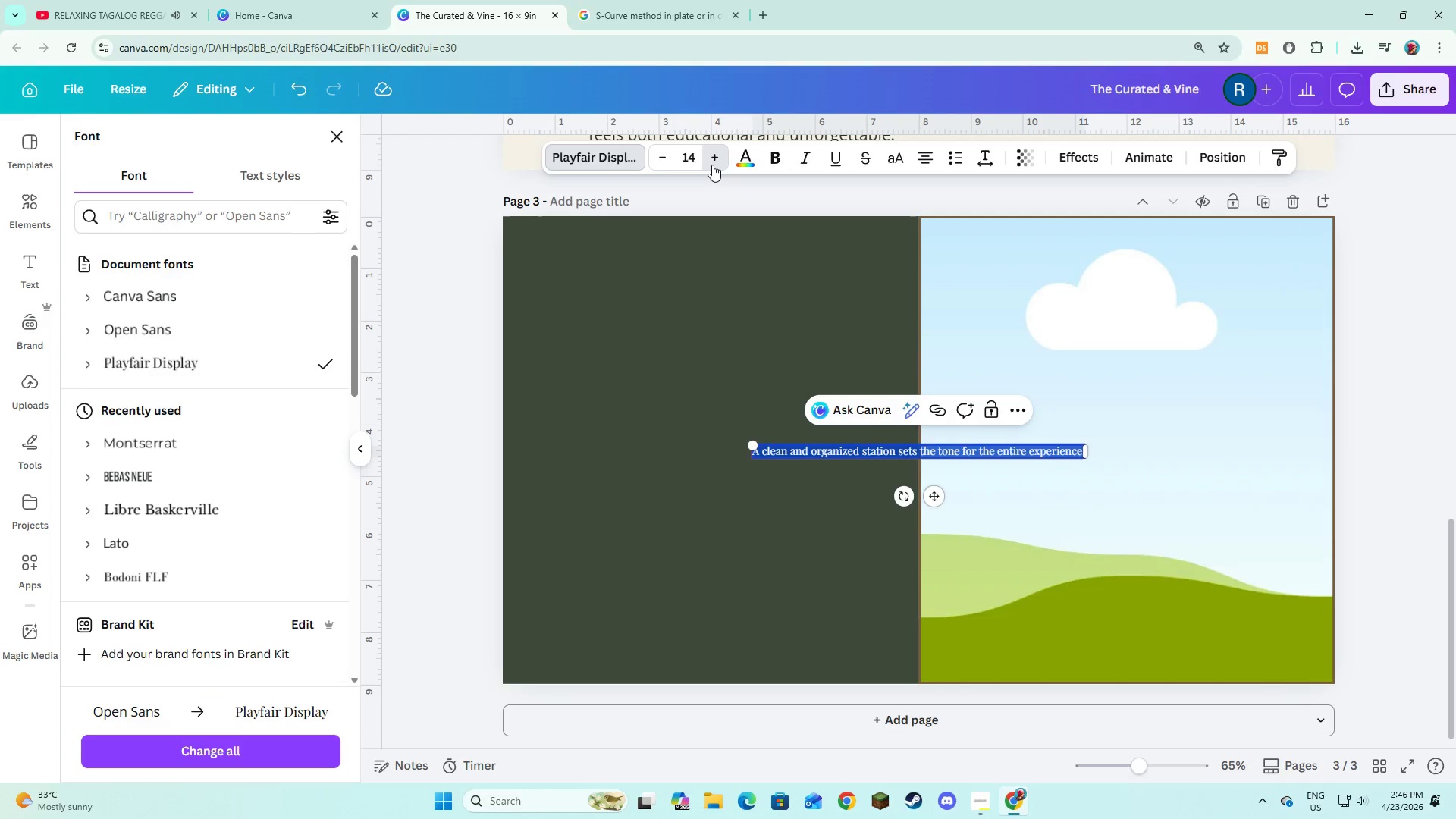 
triple_click([712, 165])
 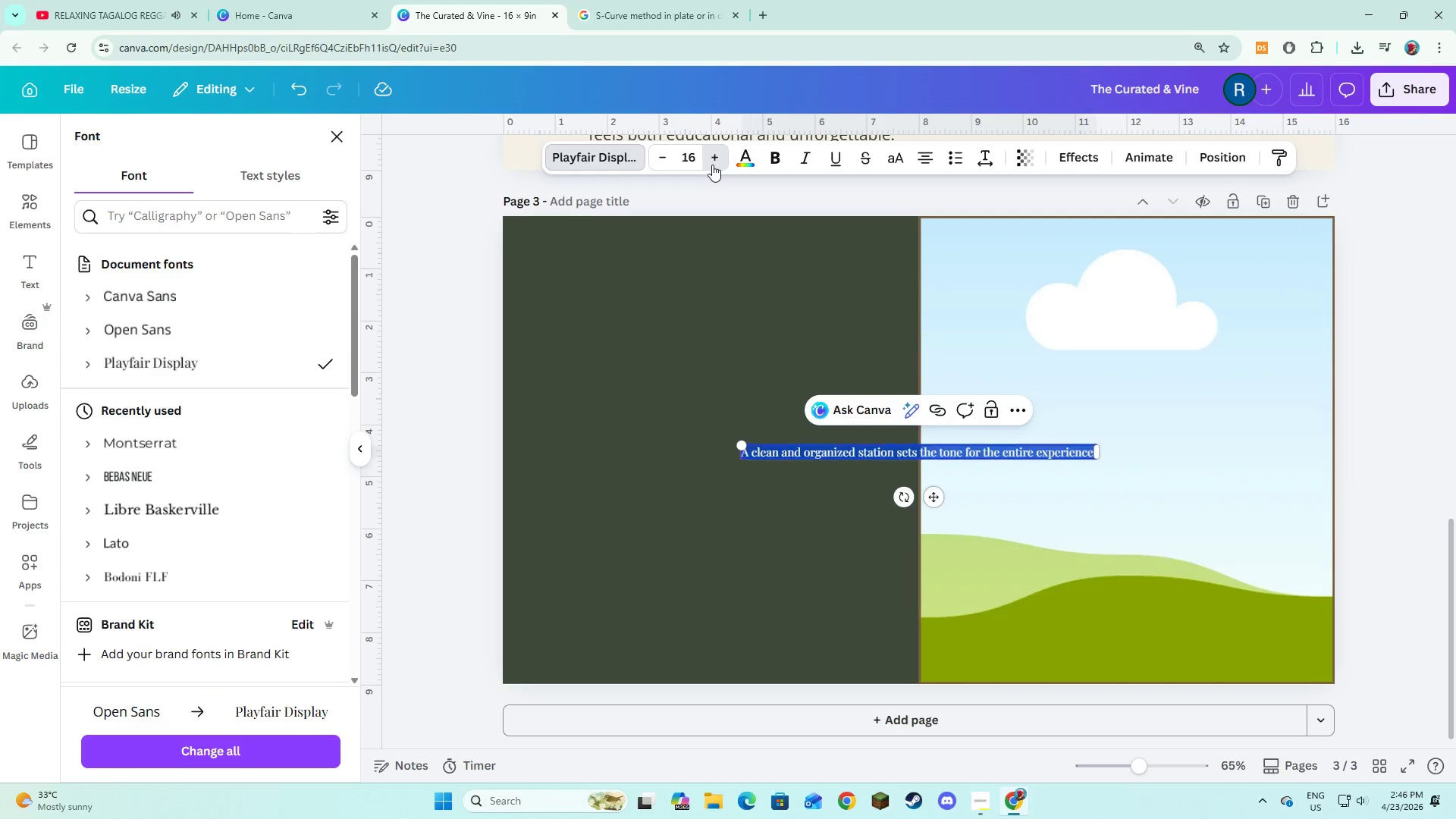 
triple_click([712, 165])
 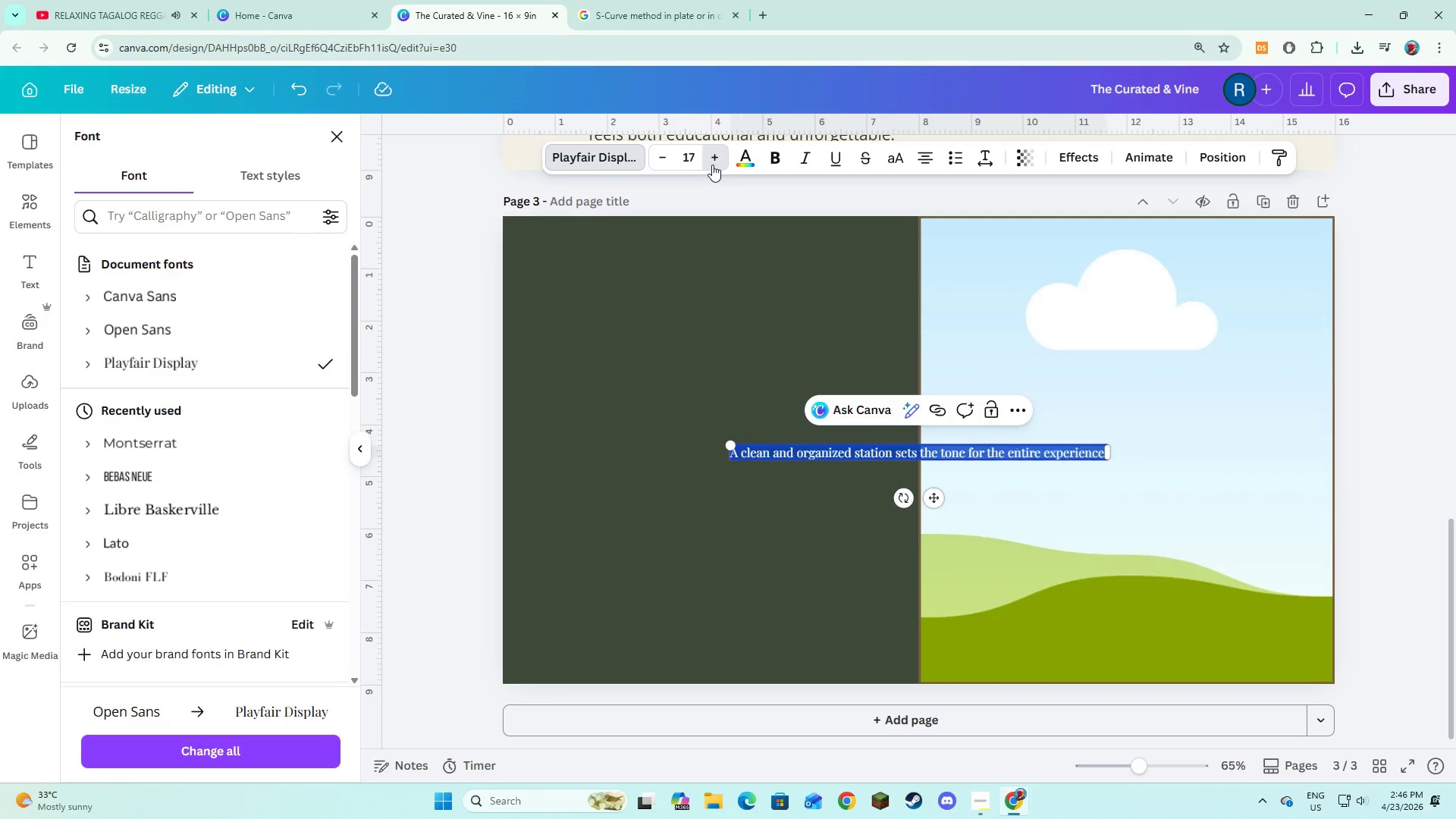 
triple_click([712, 165])
 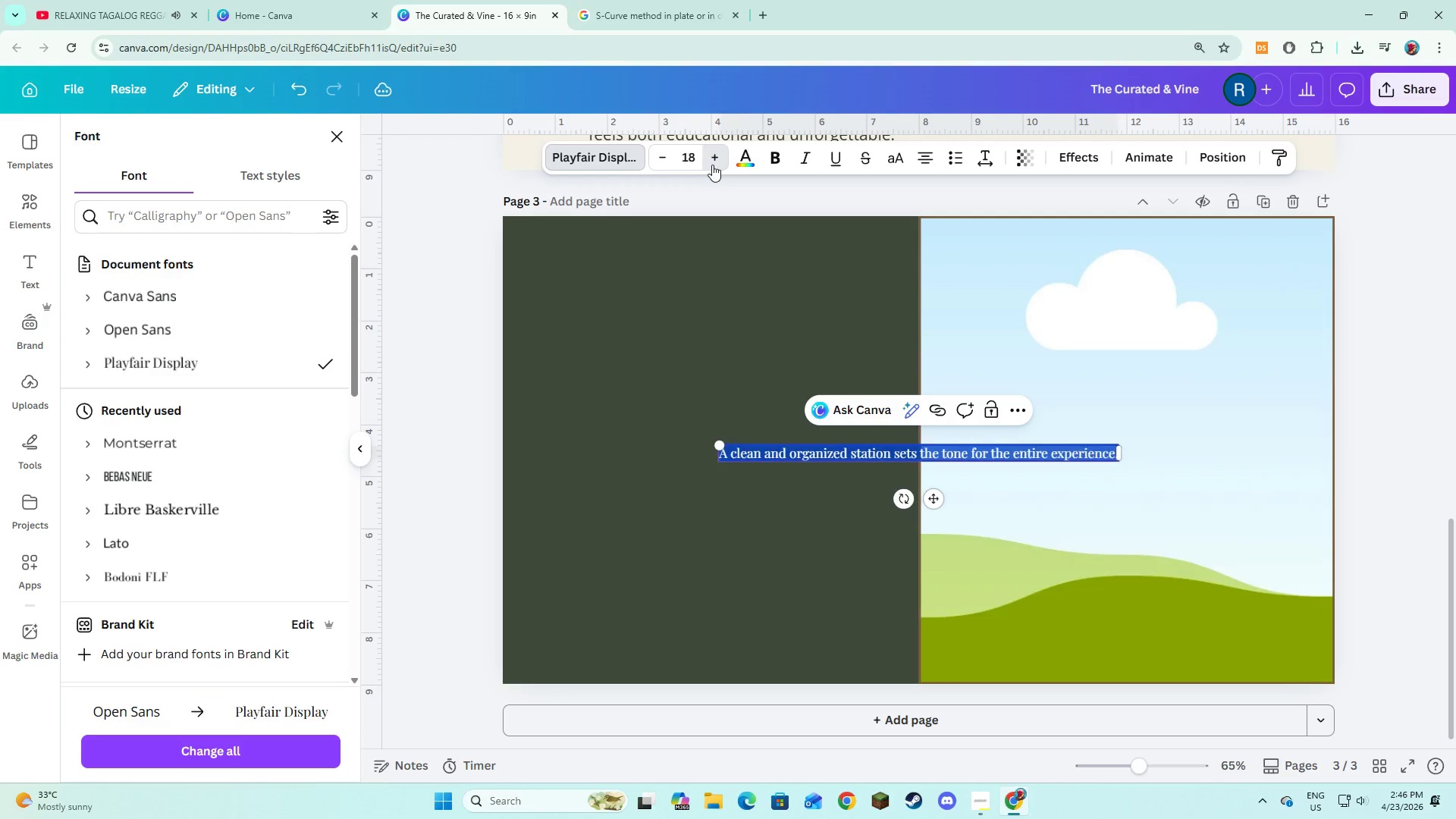 
triple_click([712, 165])
 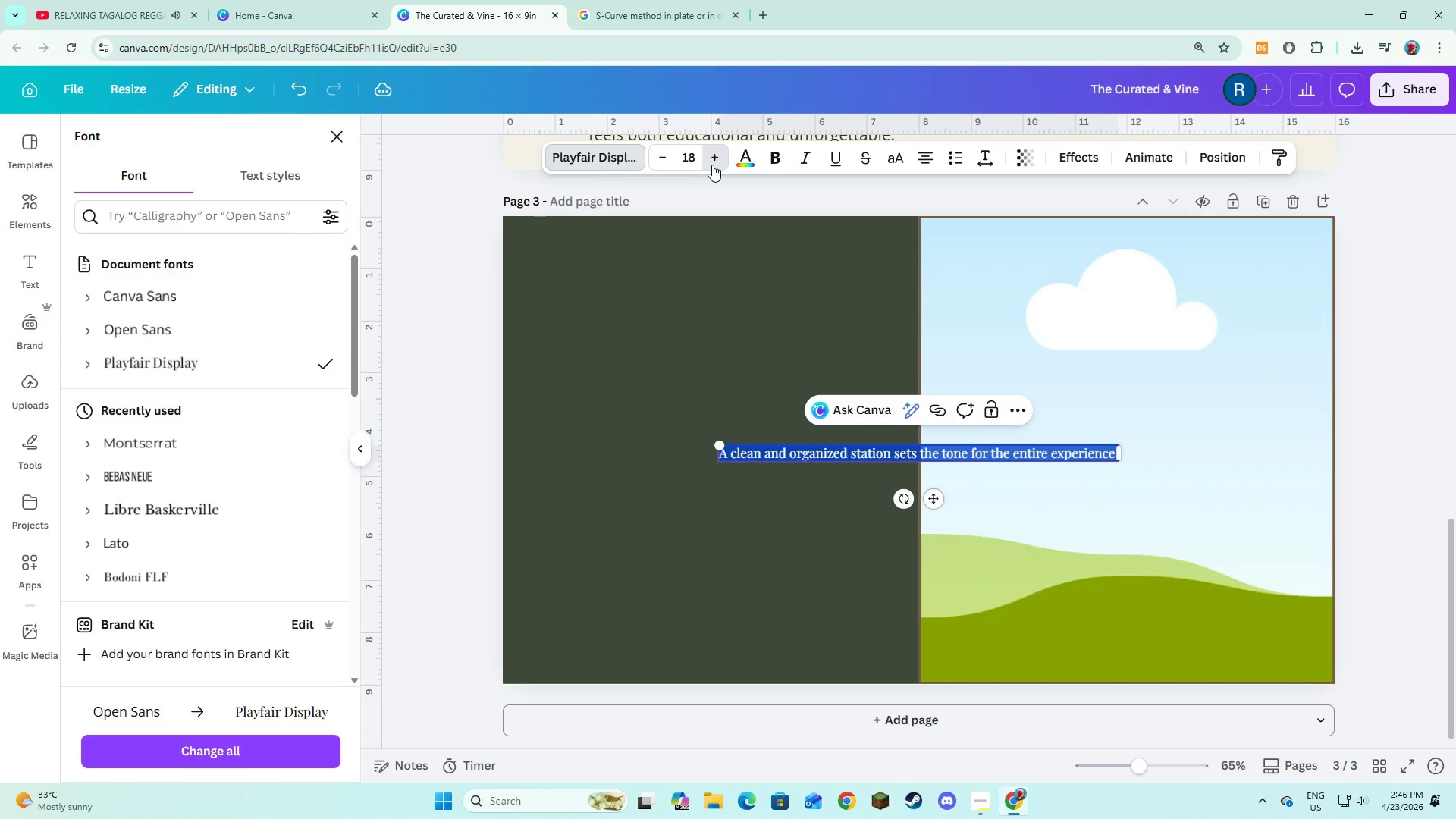 
triple_click([712, 165])
 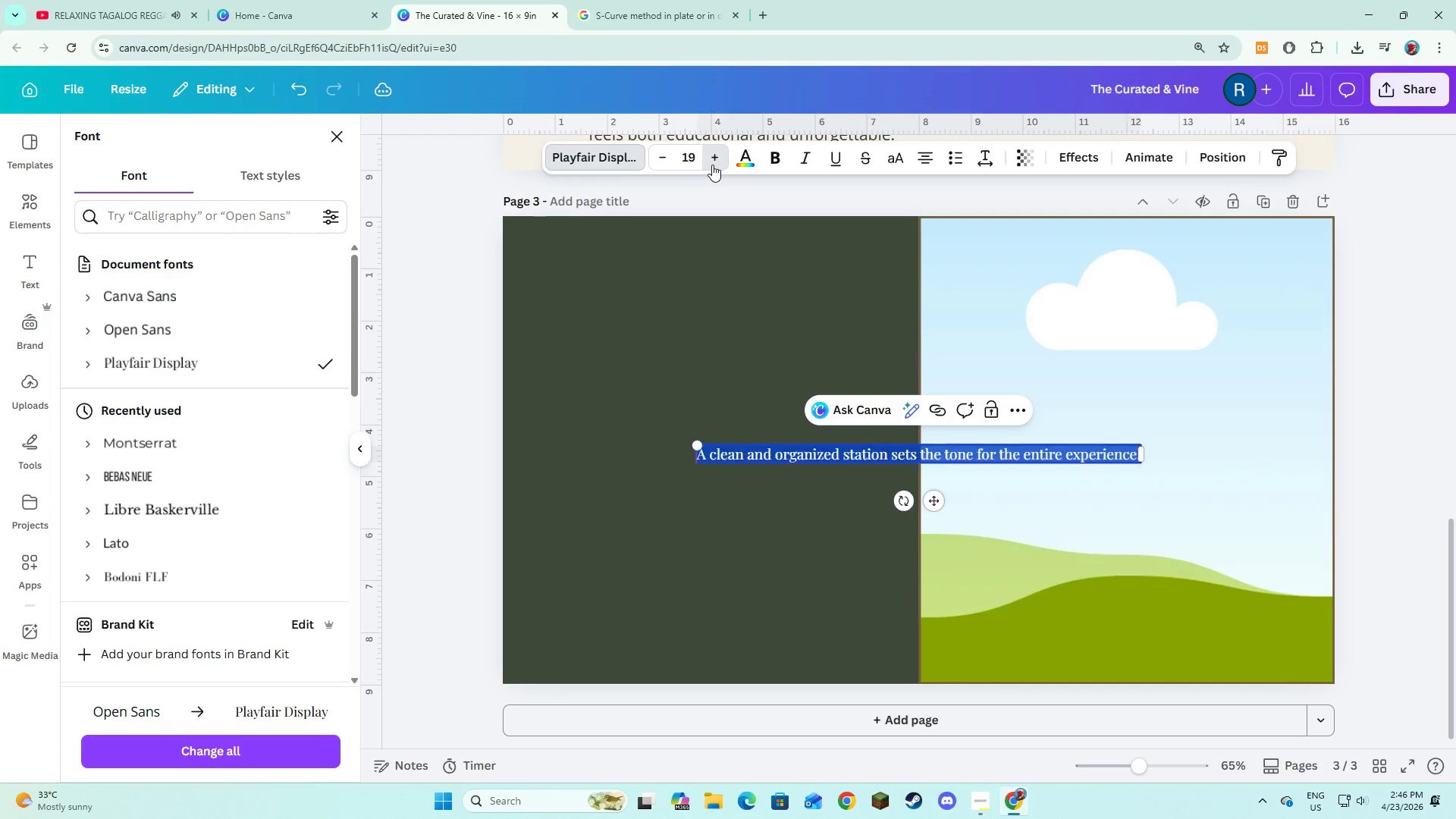 
triple_click([712, 165])
 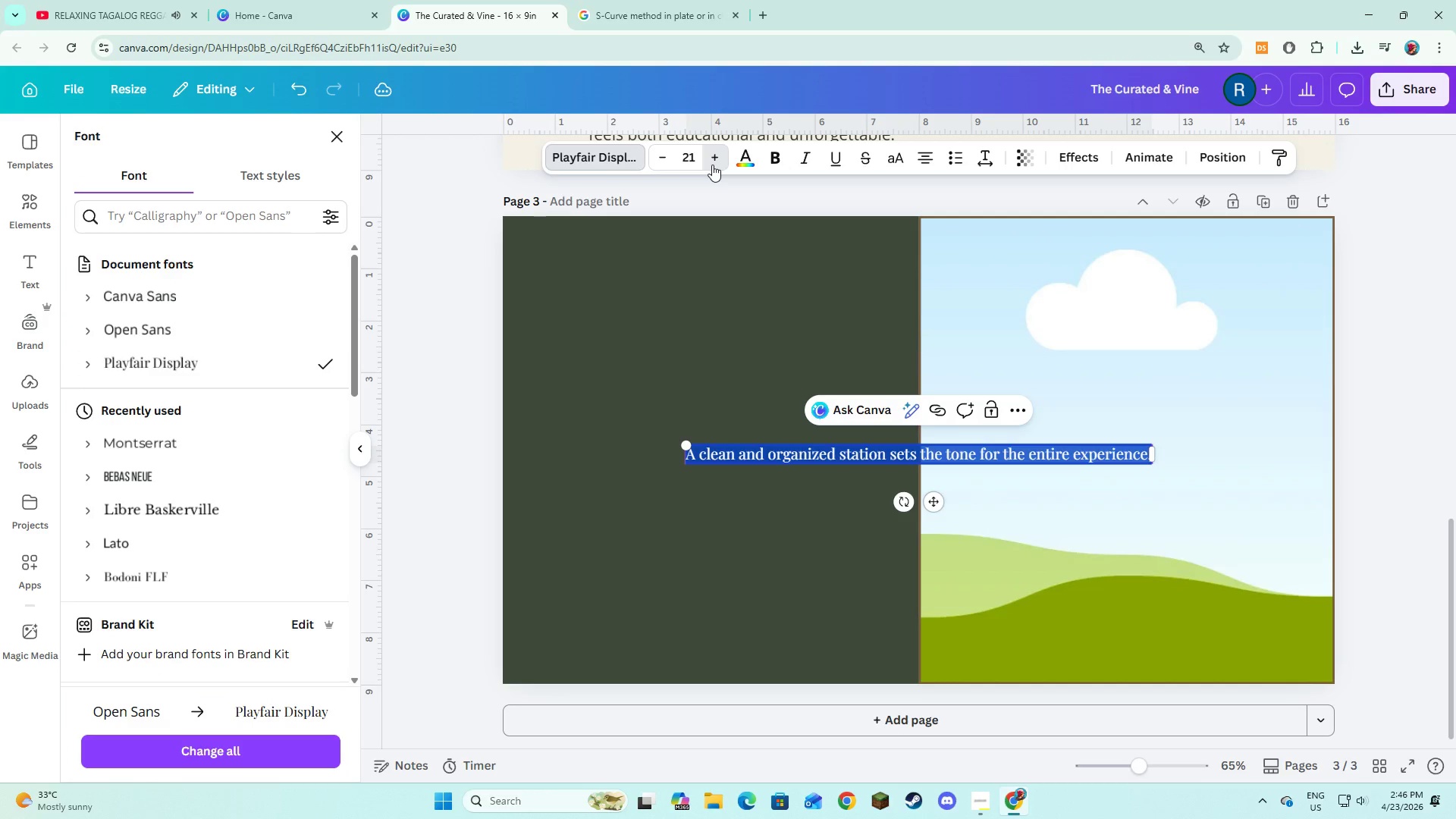 
triple_click([712, 165])
 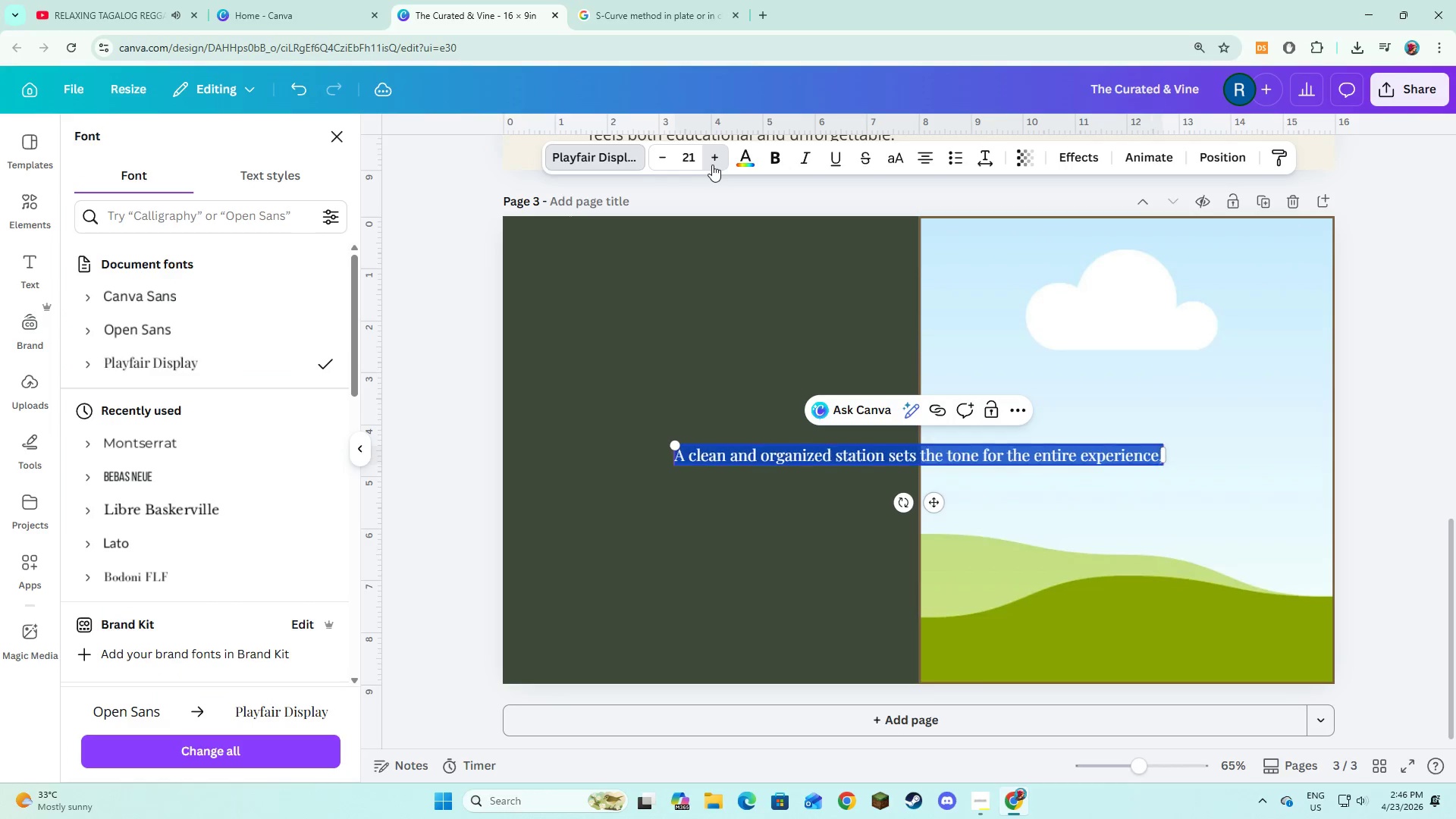 
triple_click([712, 165])
 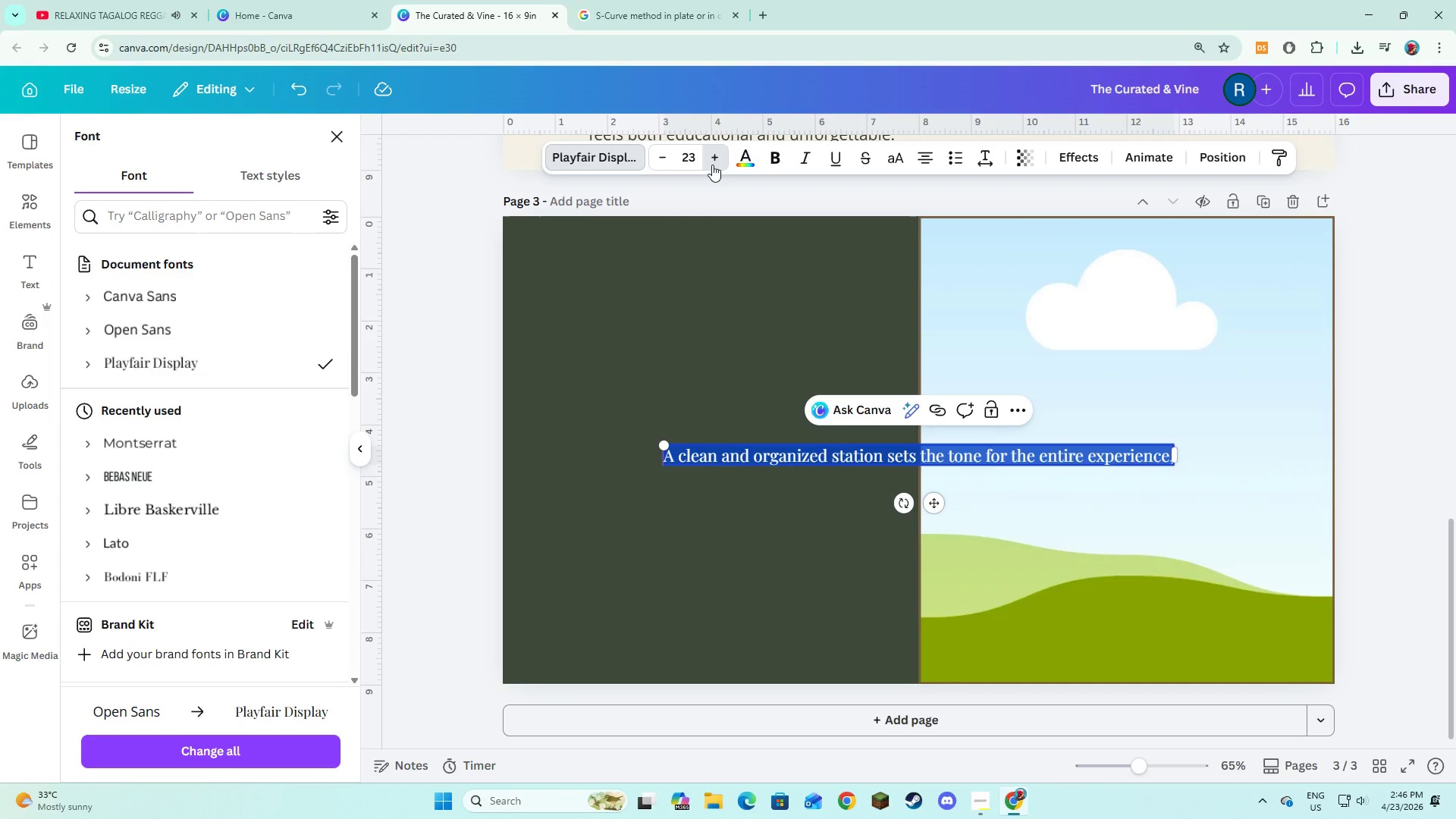 
double_click([712, 165])
 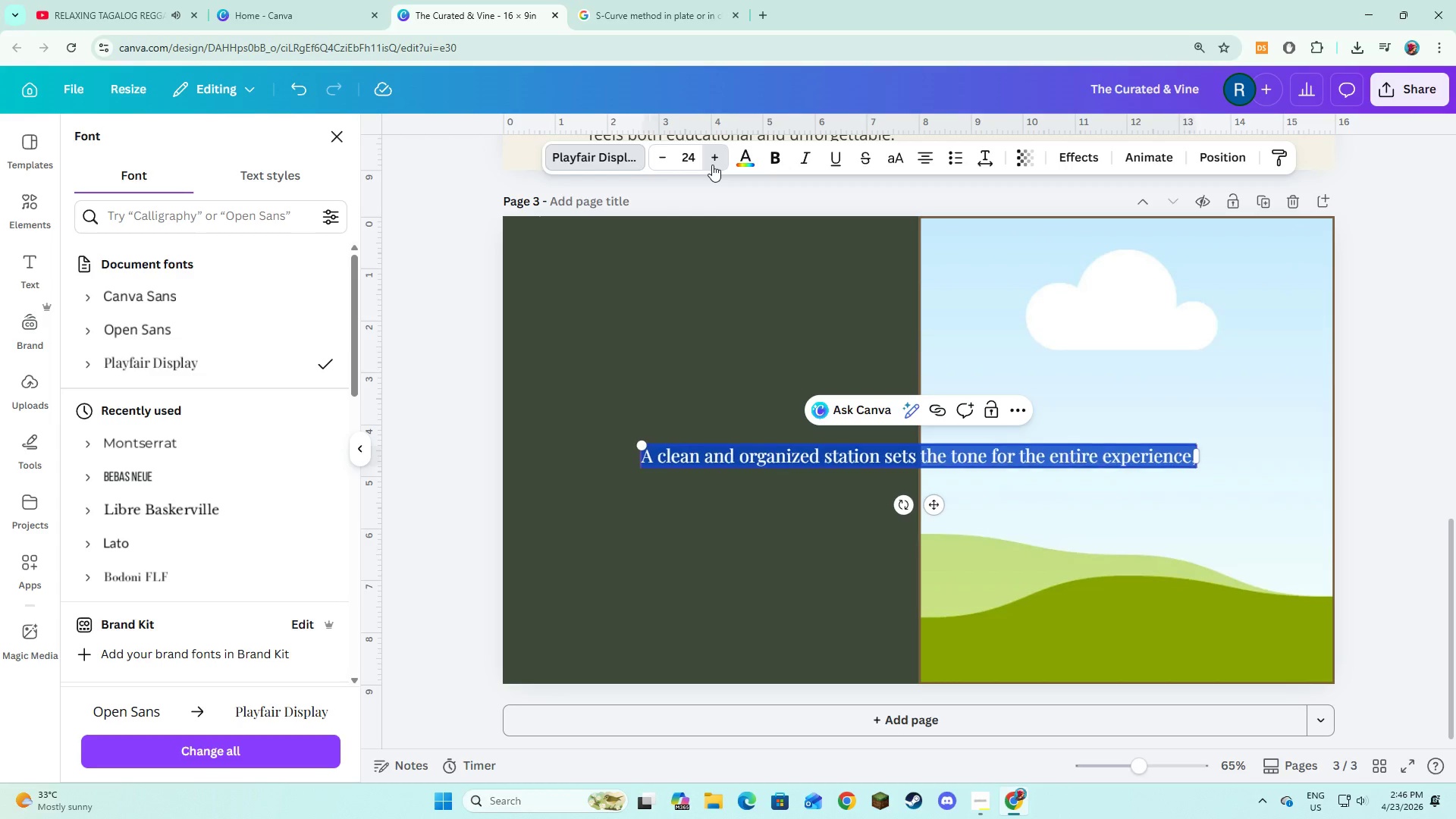 
triple_click([712, 165])
 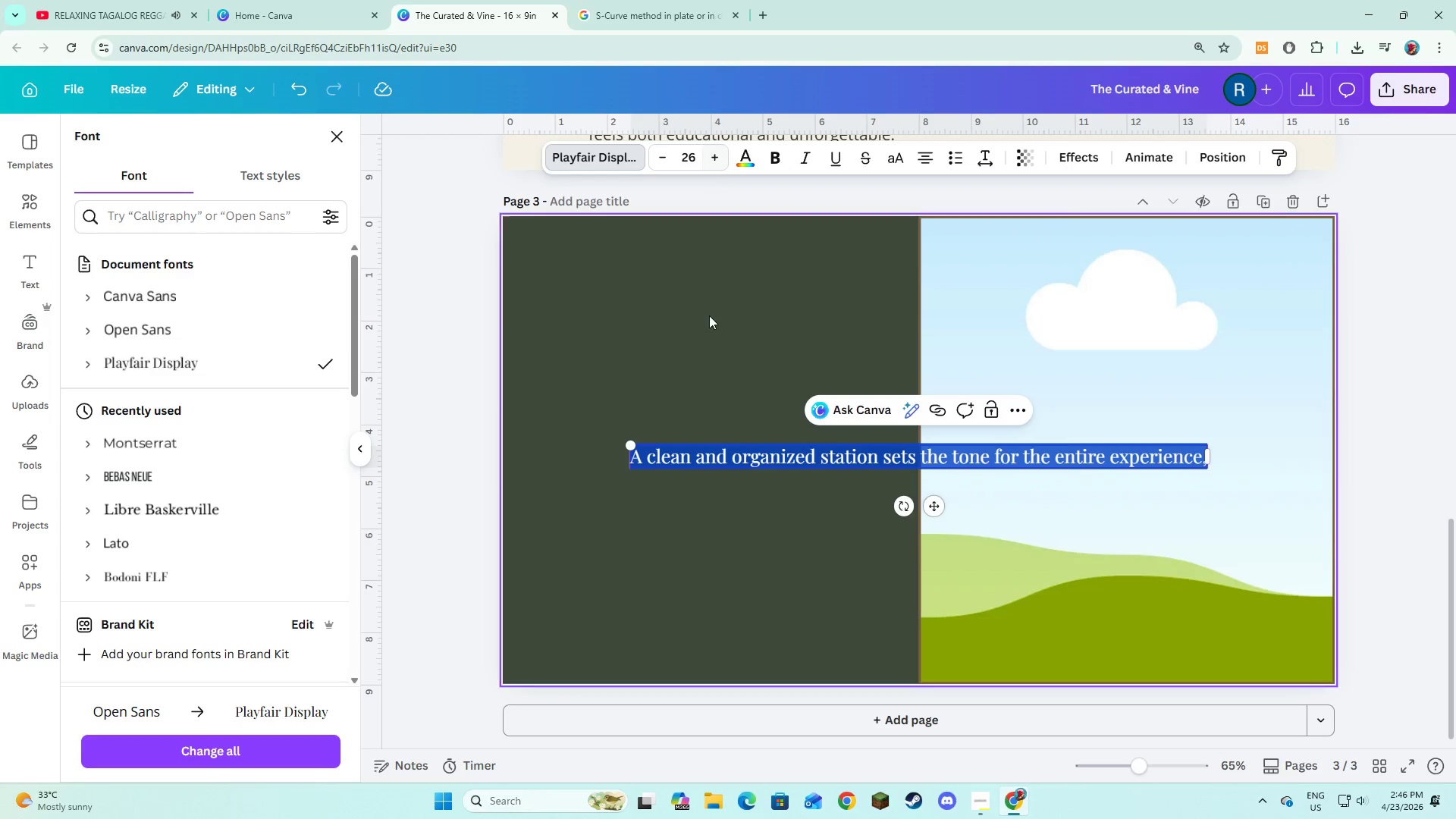 
triple_click([709, 315])
 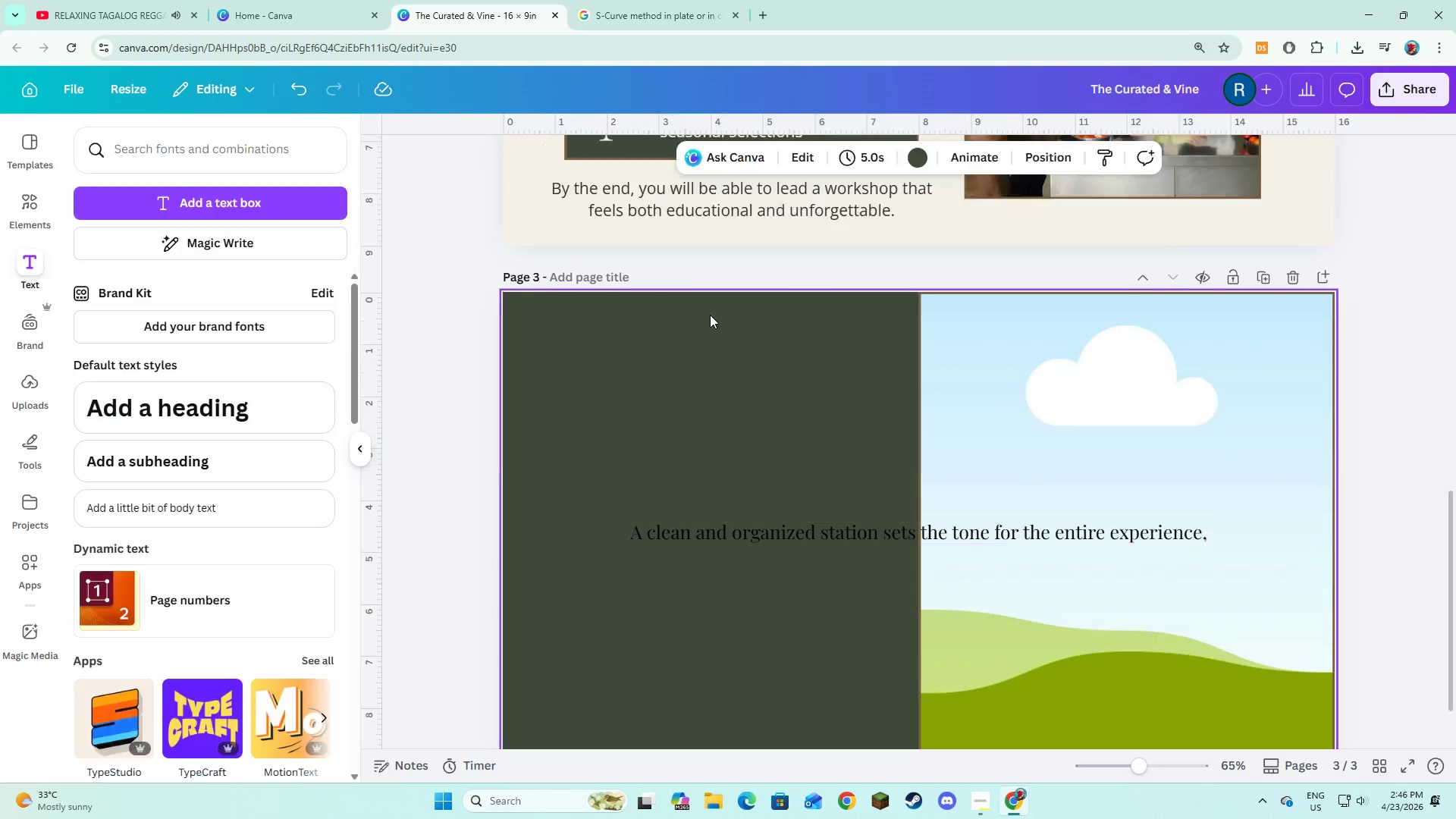 
scroll: coordinate [710, 312], scroll_direction: up, amount: 6.0
 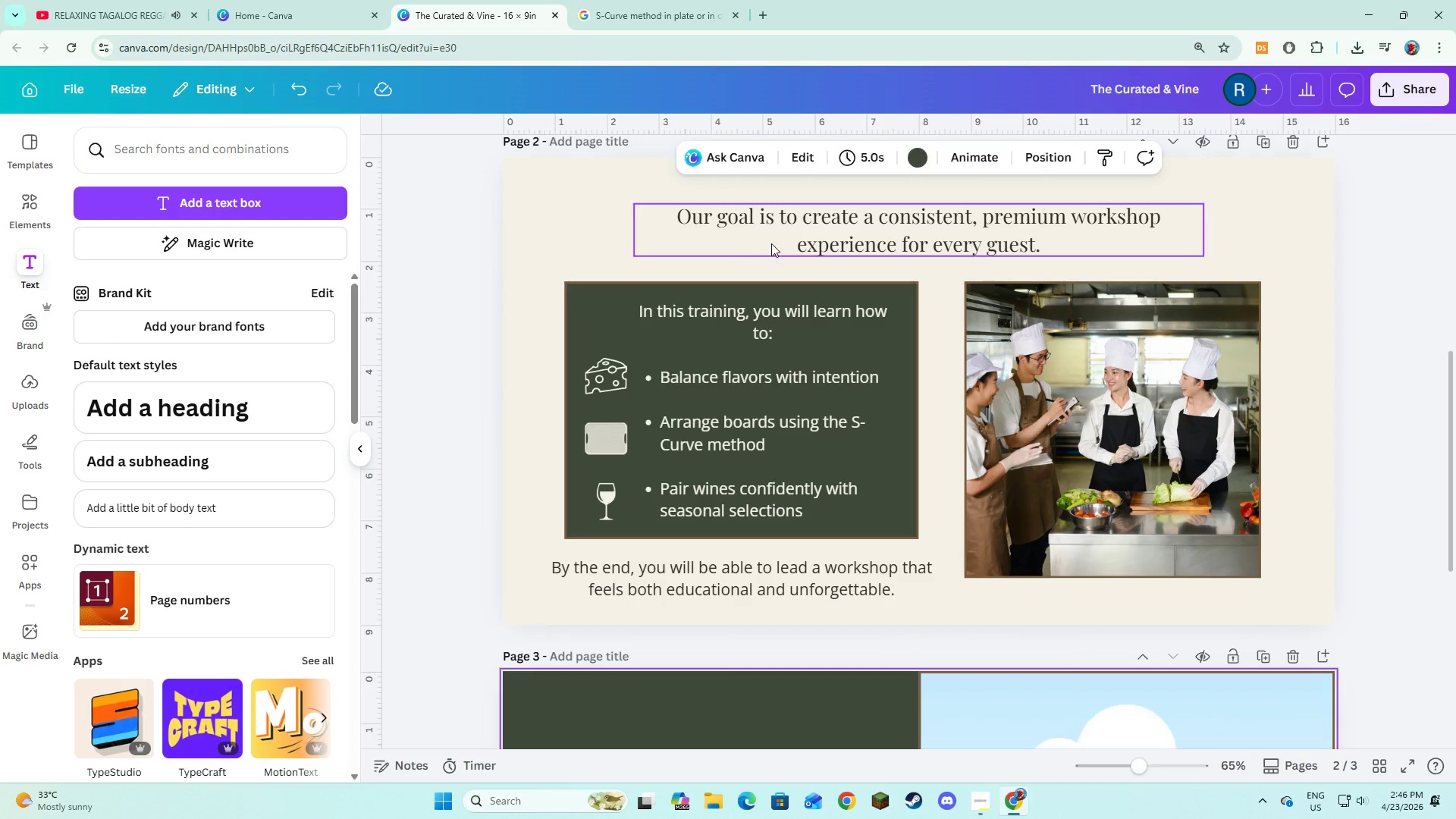 
left_click([771, 243])
 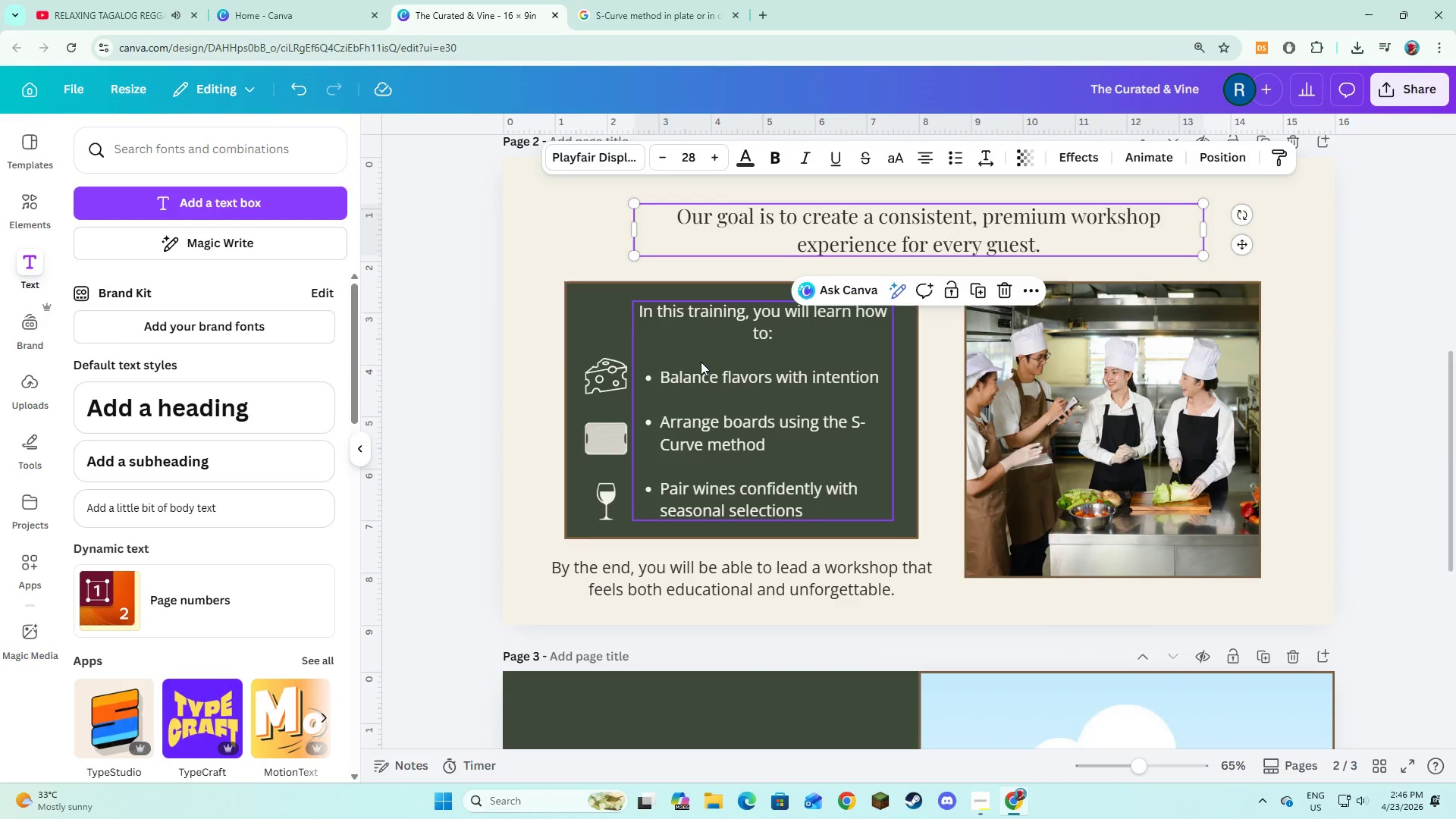 
scroll: coordinate [698, 369], scroll_direction: down, amount: 3.0
 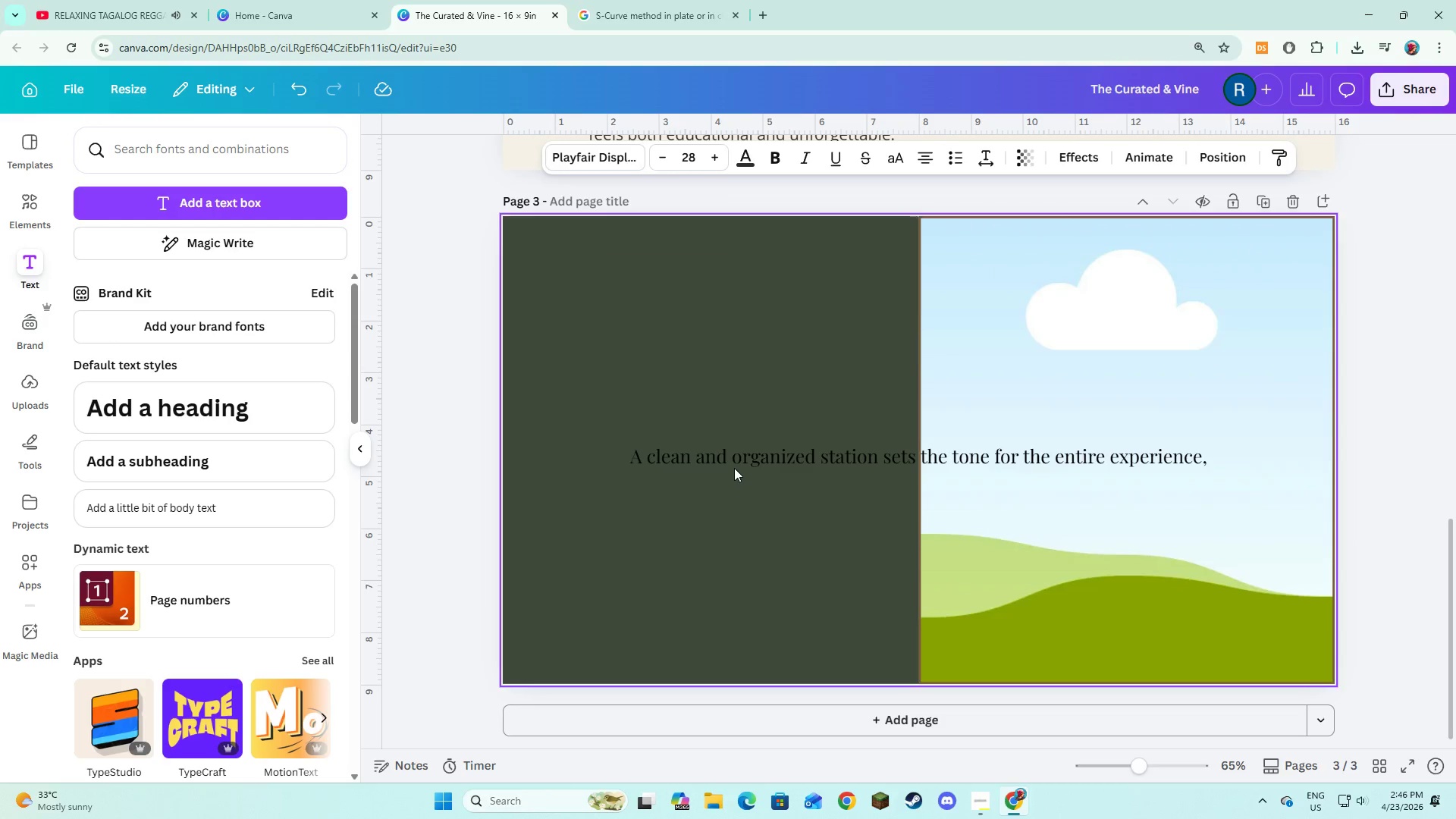 
left_click([735, 463])
 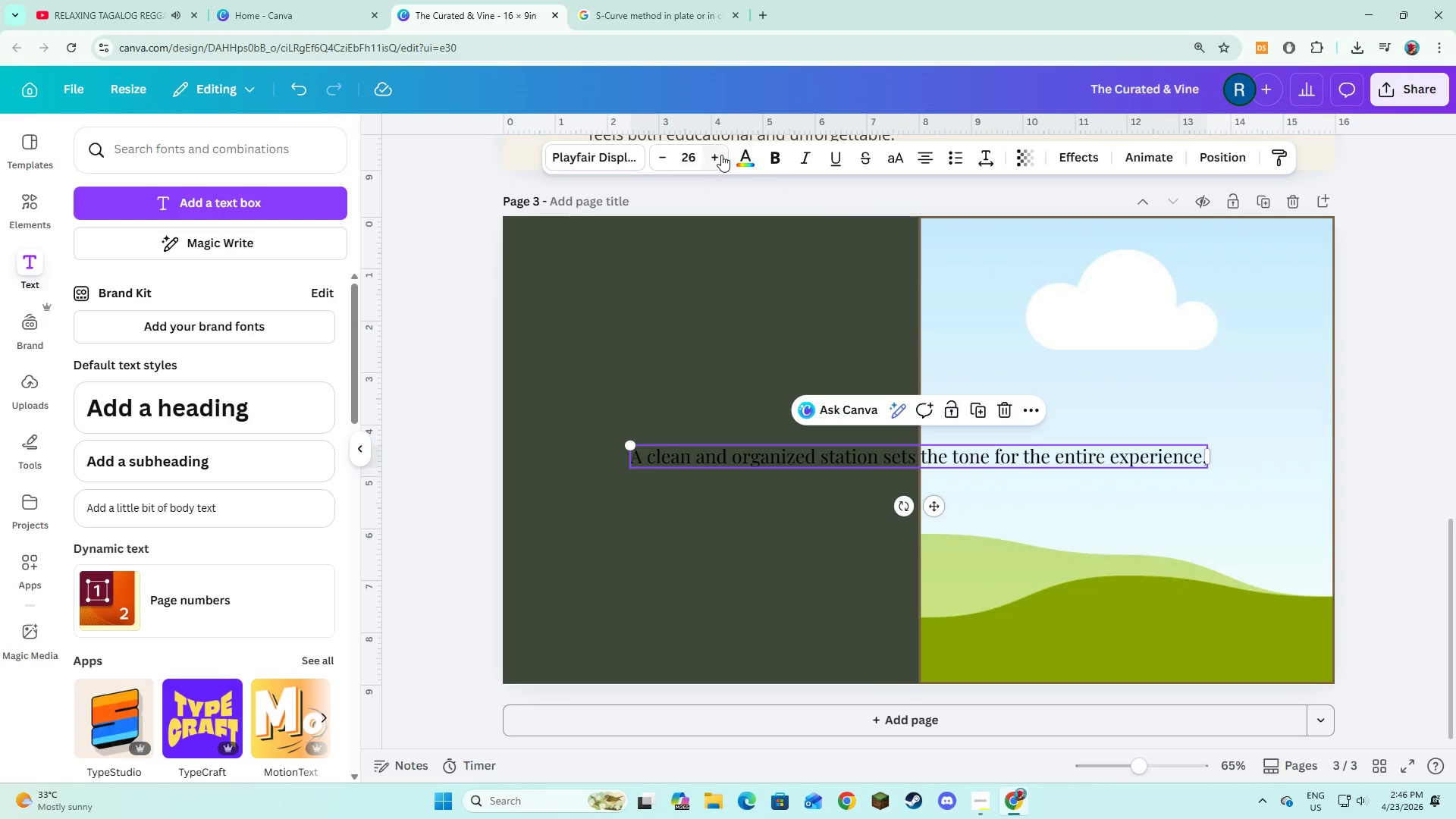 
double_click([721, 155])
 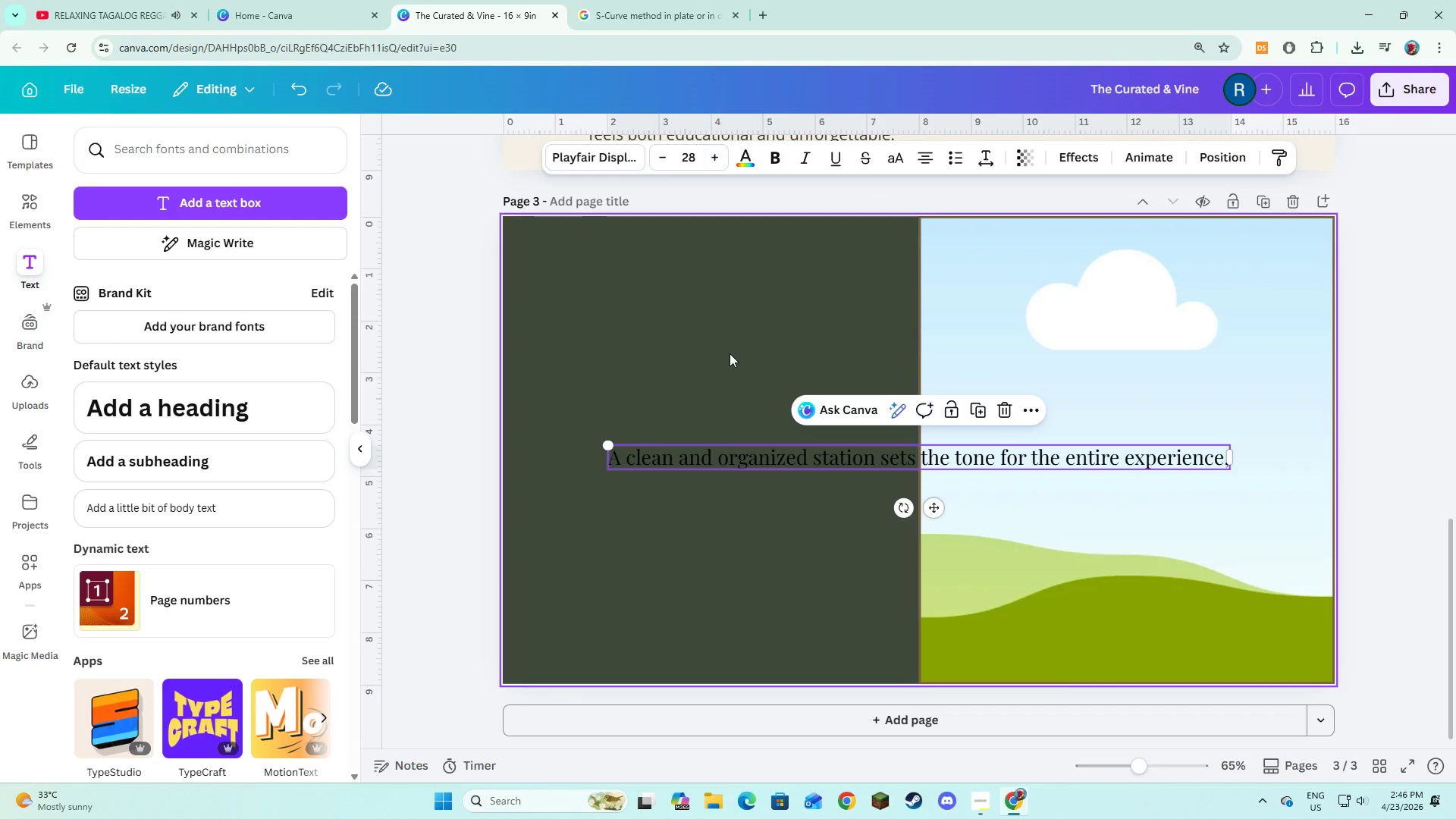 
triple_click([730, 353])
 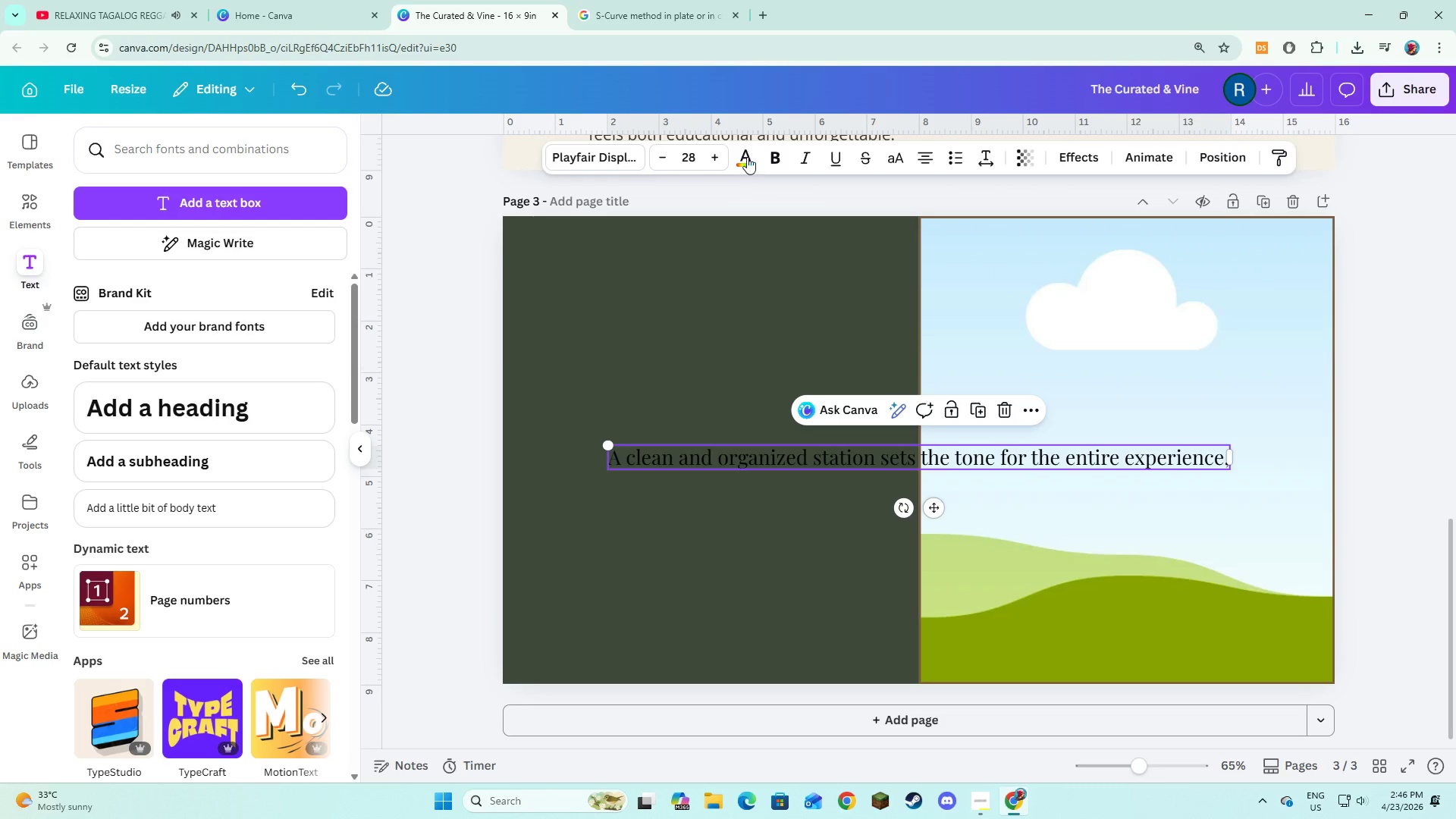 
left_click([748, 151])
 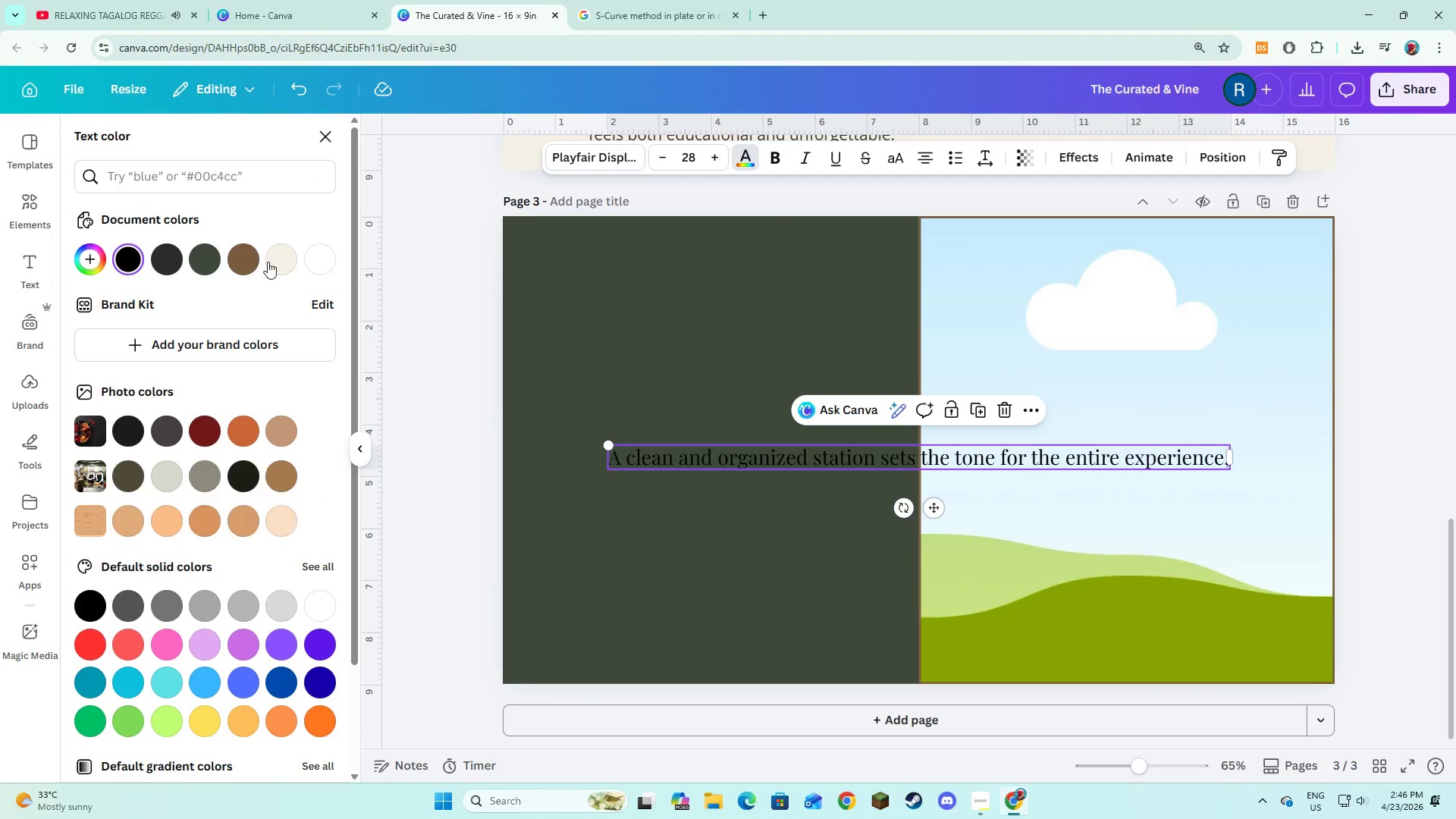 
left_click([268, 262])
 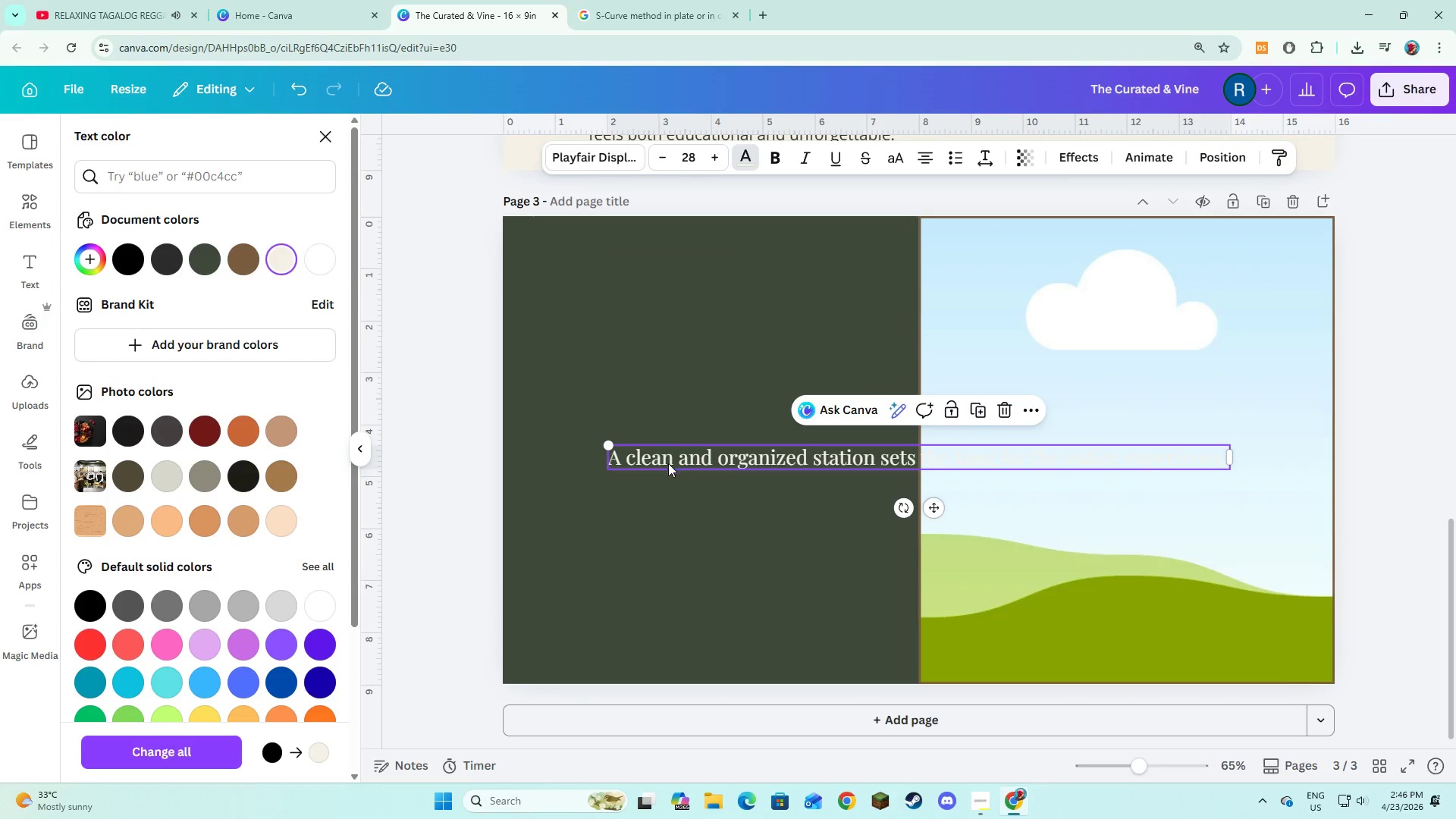 
left_click_drag(start_coordinate=[668, 463], to_coordinate=[606, 275])
 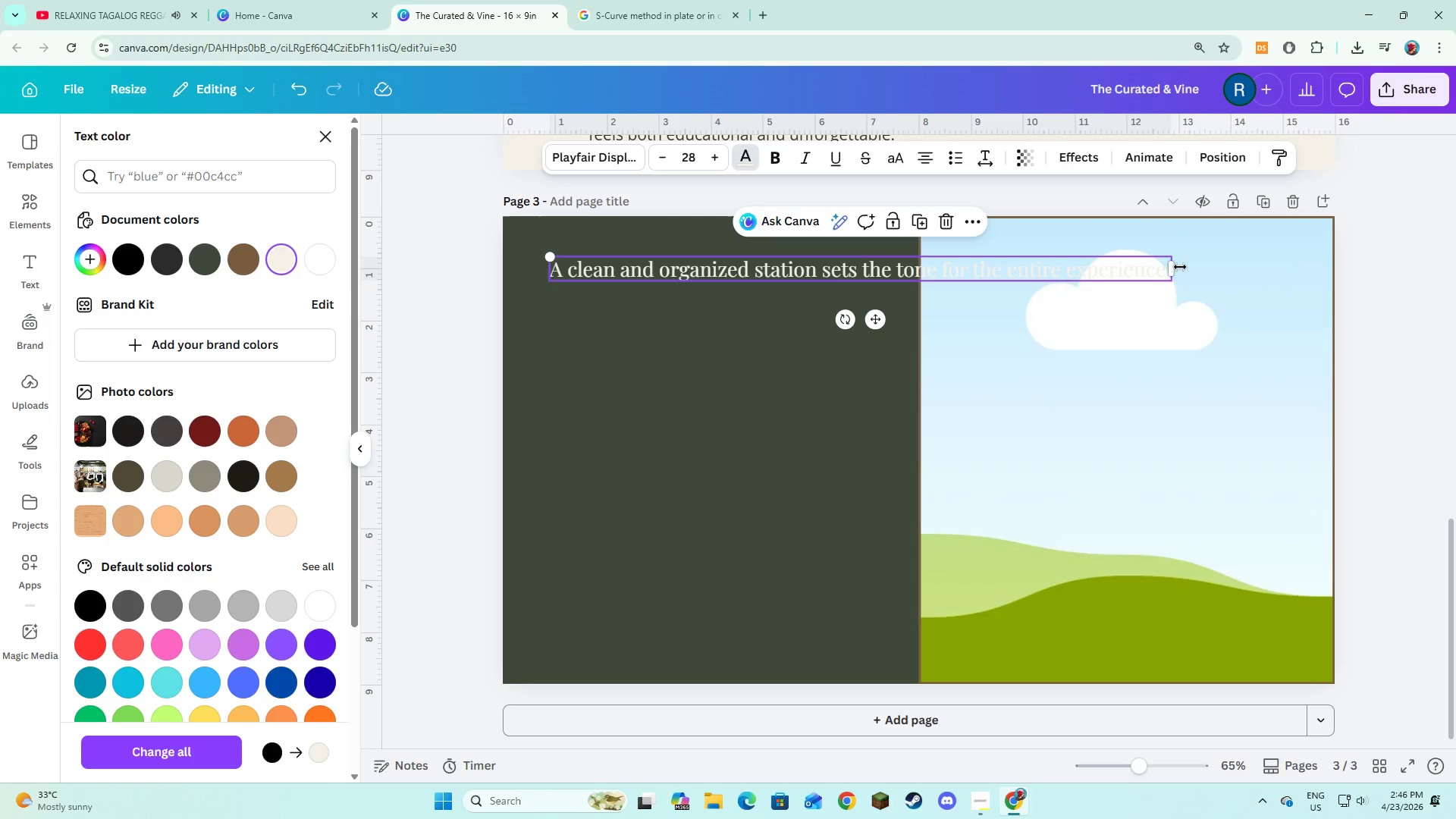 
left_click_drag(start_coordinate=[1178, 268], to_coordinate=[918, 323])
 